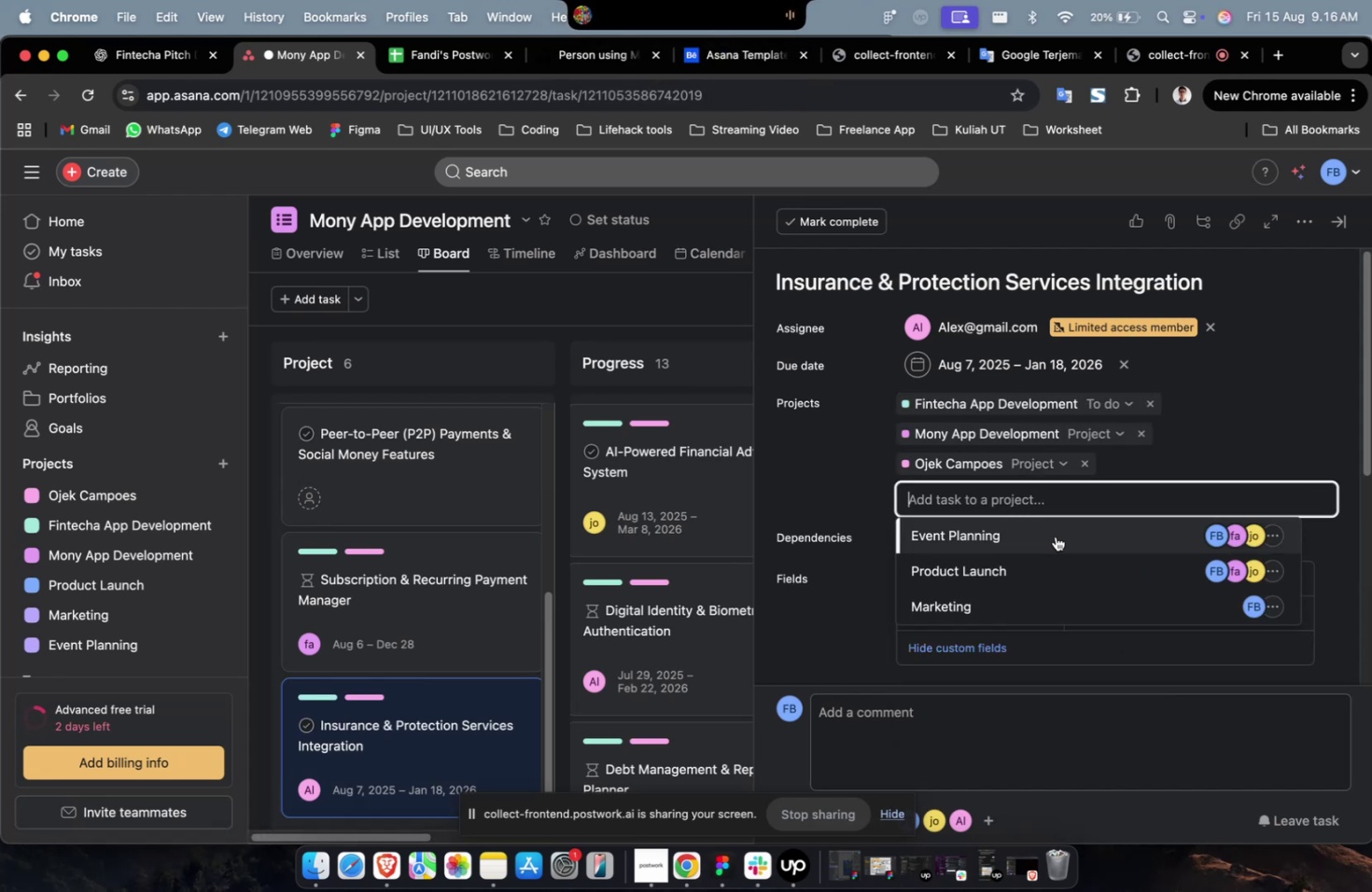 
triple_click([1055, 536])
 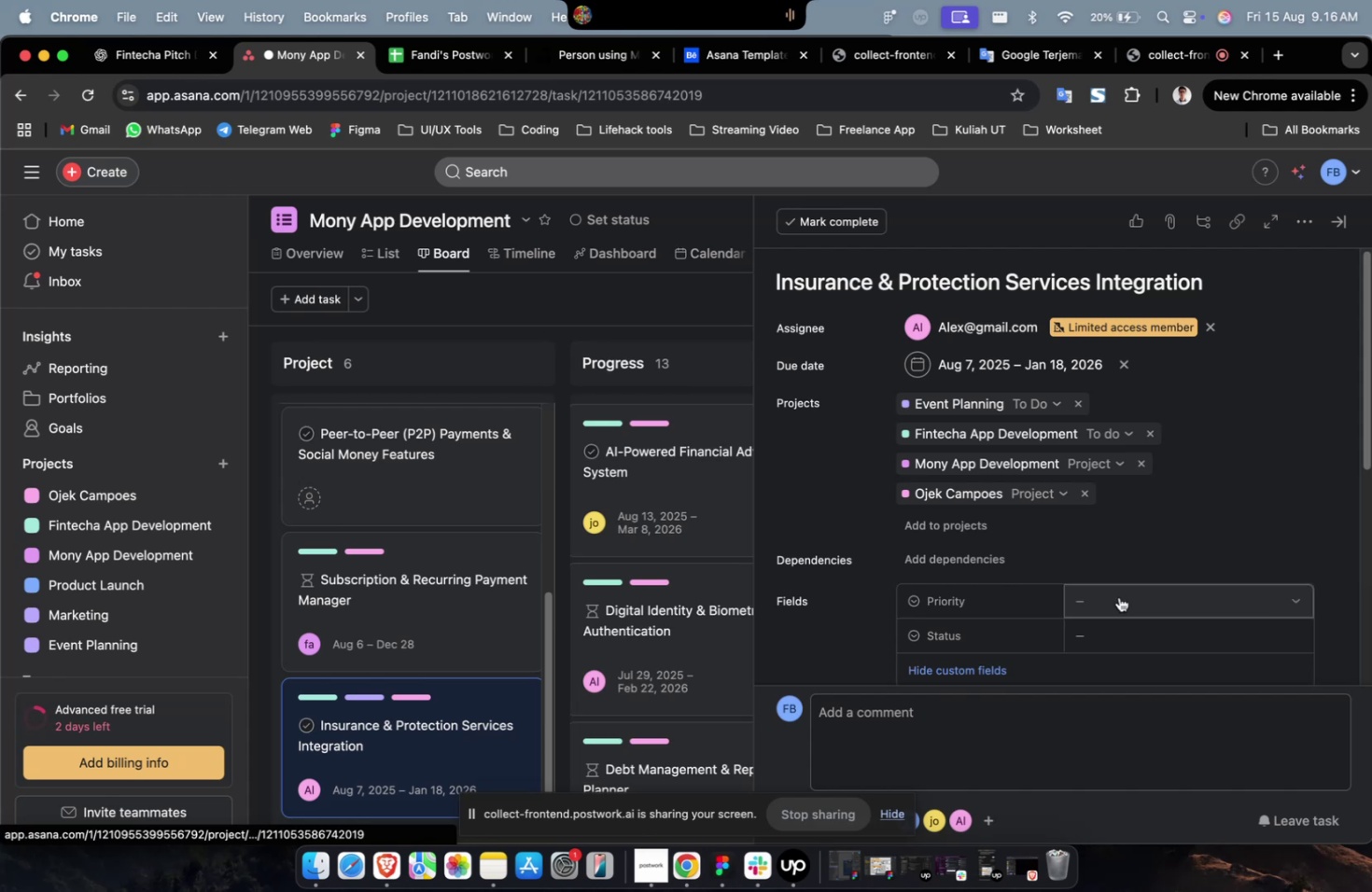 
triple_click([1118, 596])
 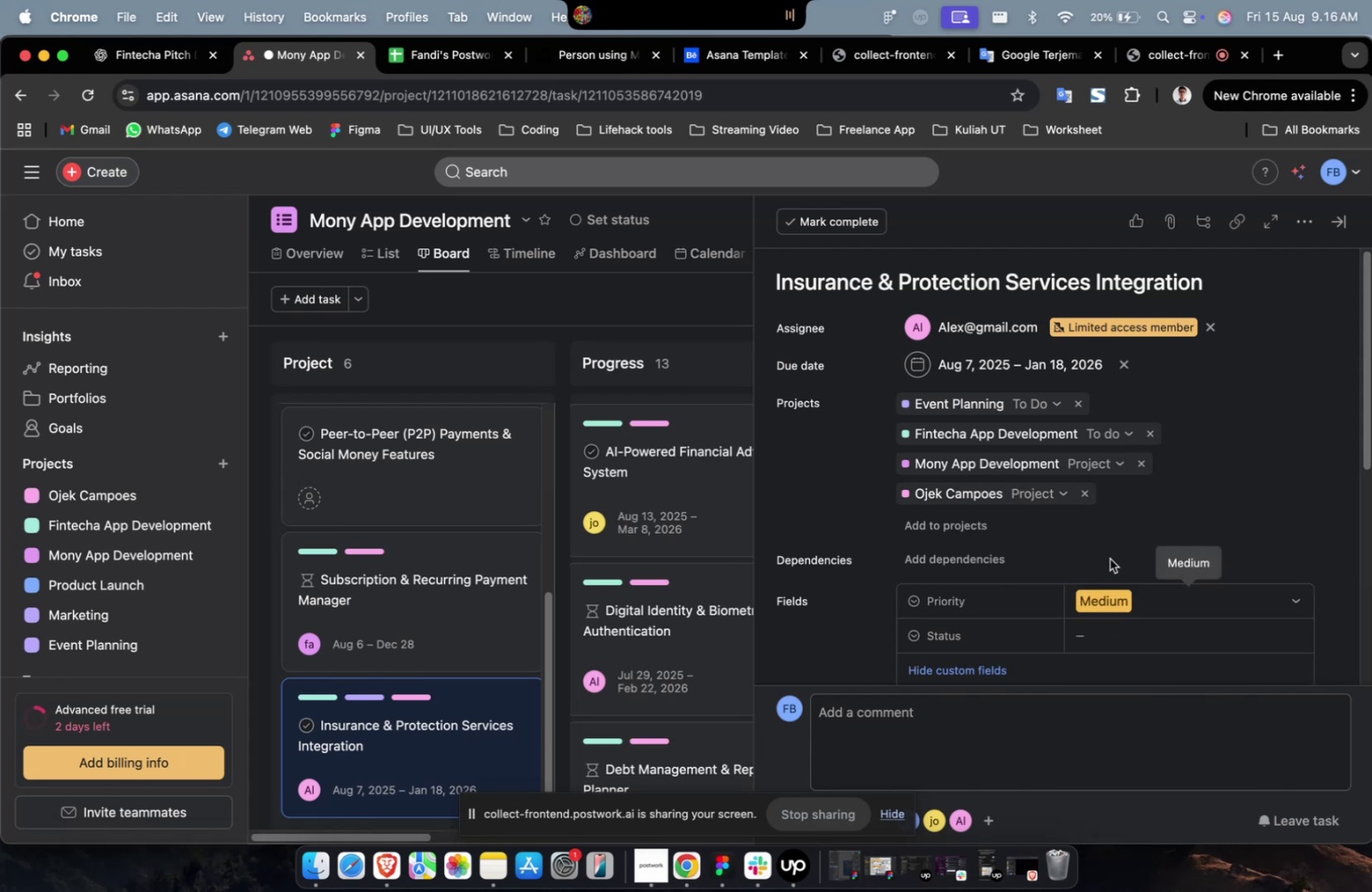 
scroll: coordinate [1057, 474], scroll_direction: down, amount: 2.0
 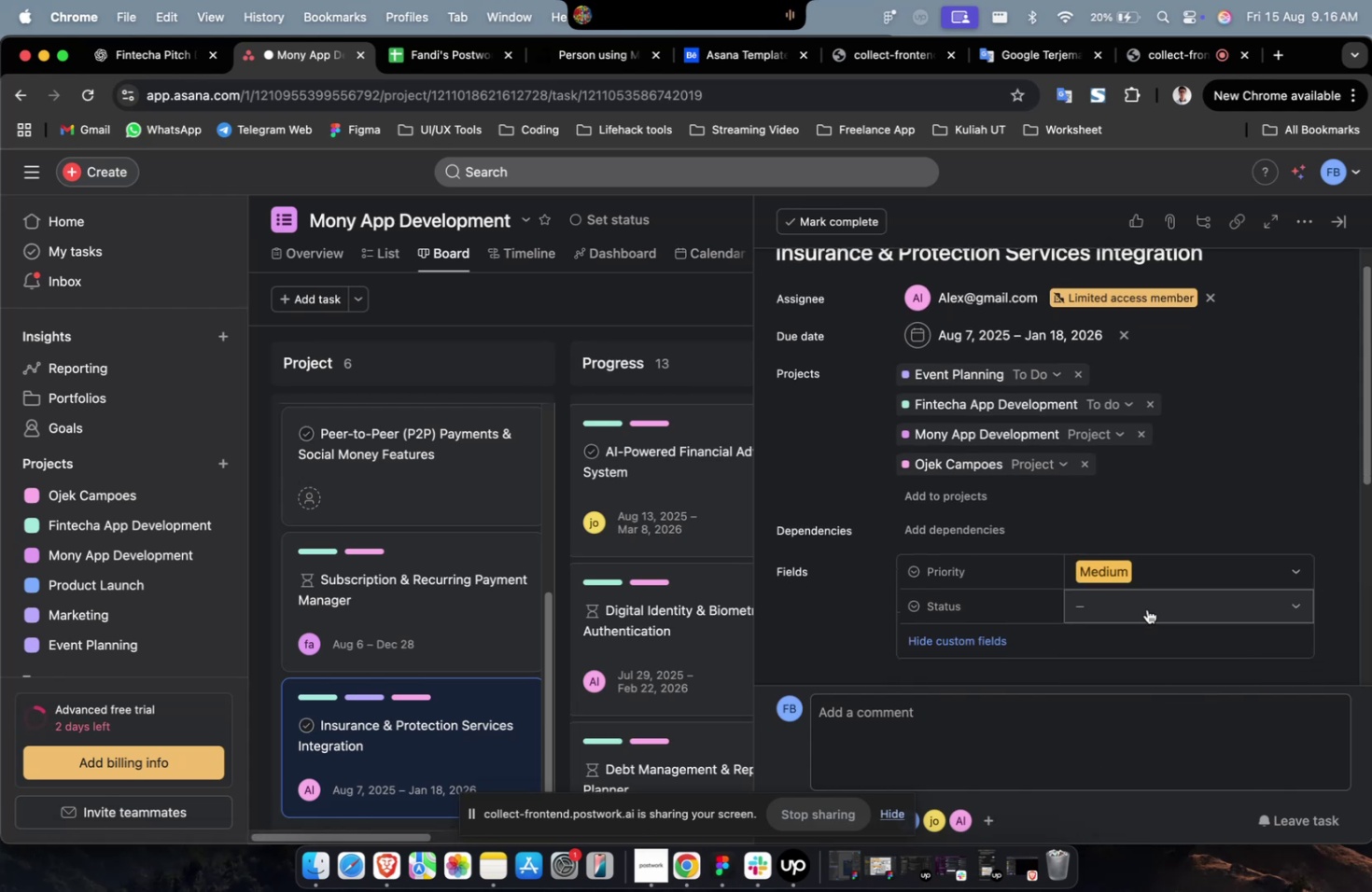 
left_click([1147, 613])
 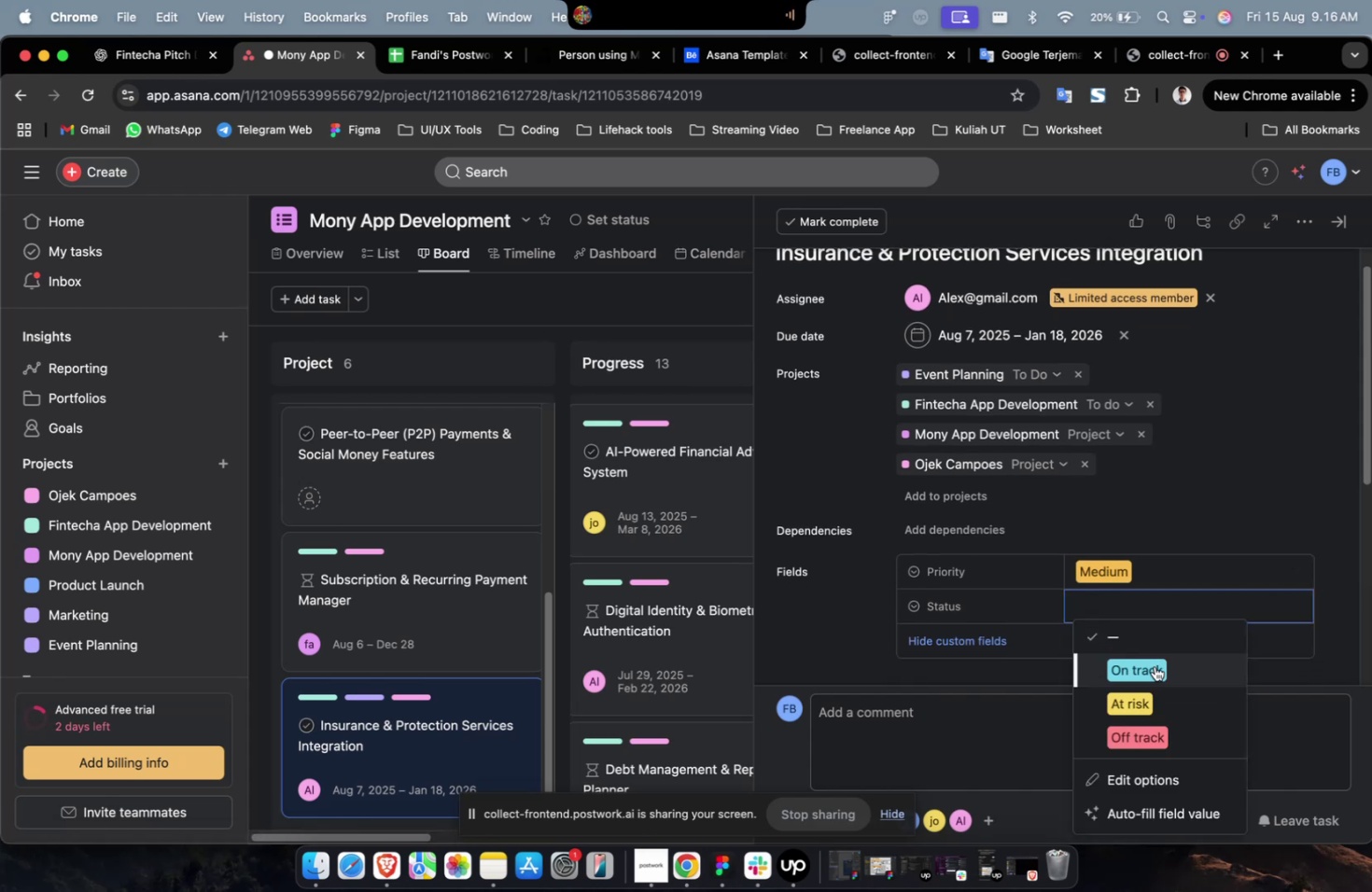 
double_click([1154, 665])
 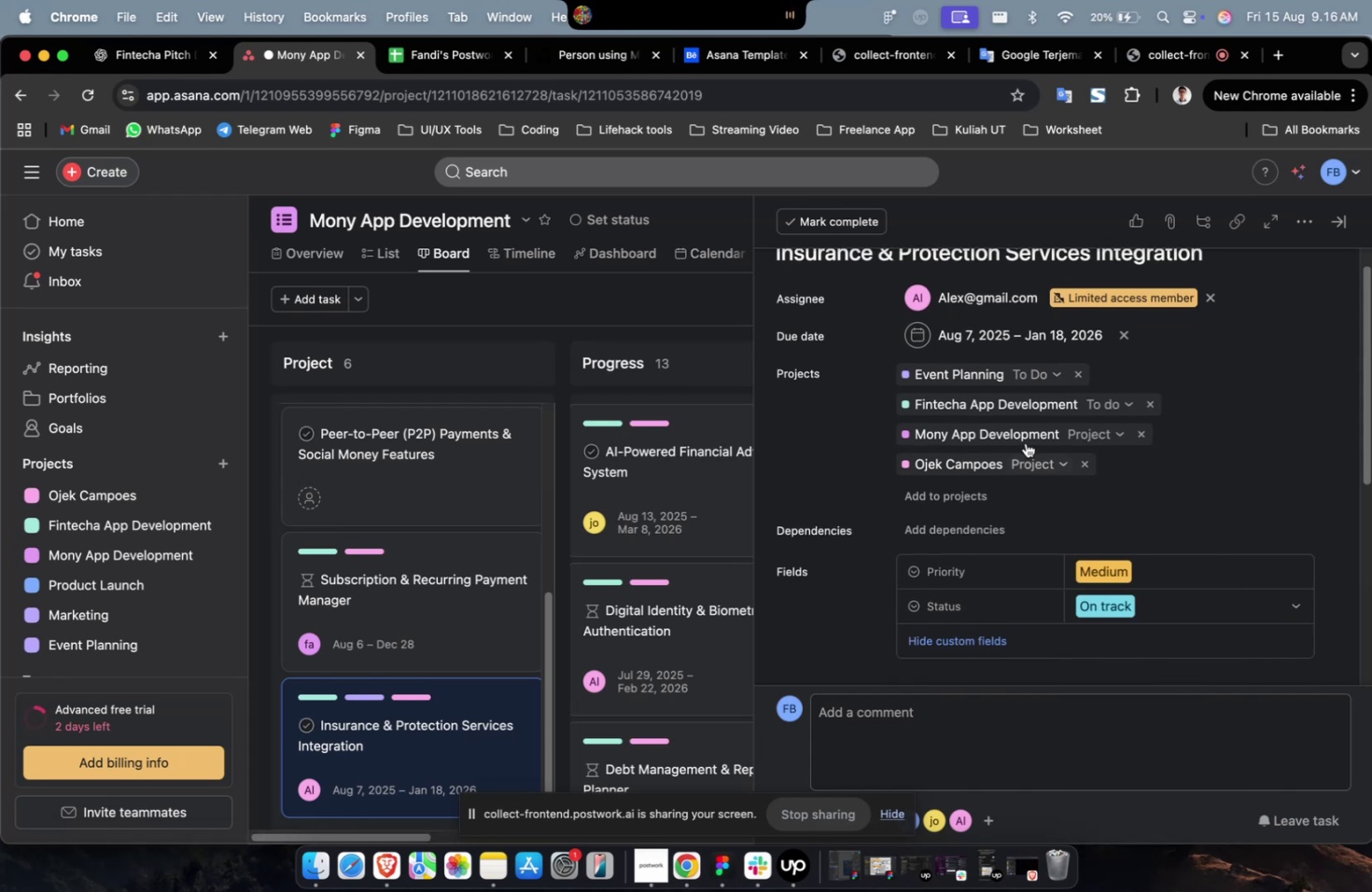 
scroll: coordinate [1022, 439], scroll_direction: down, amount: 4.0
 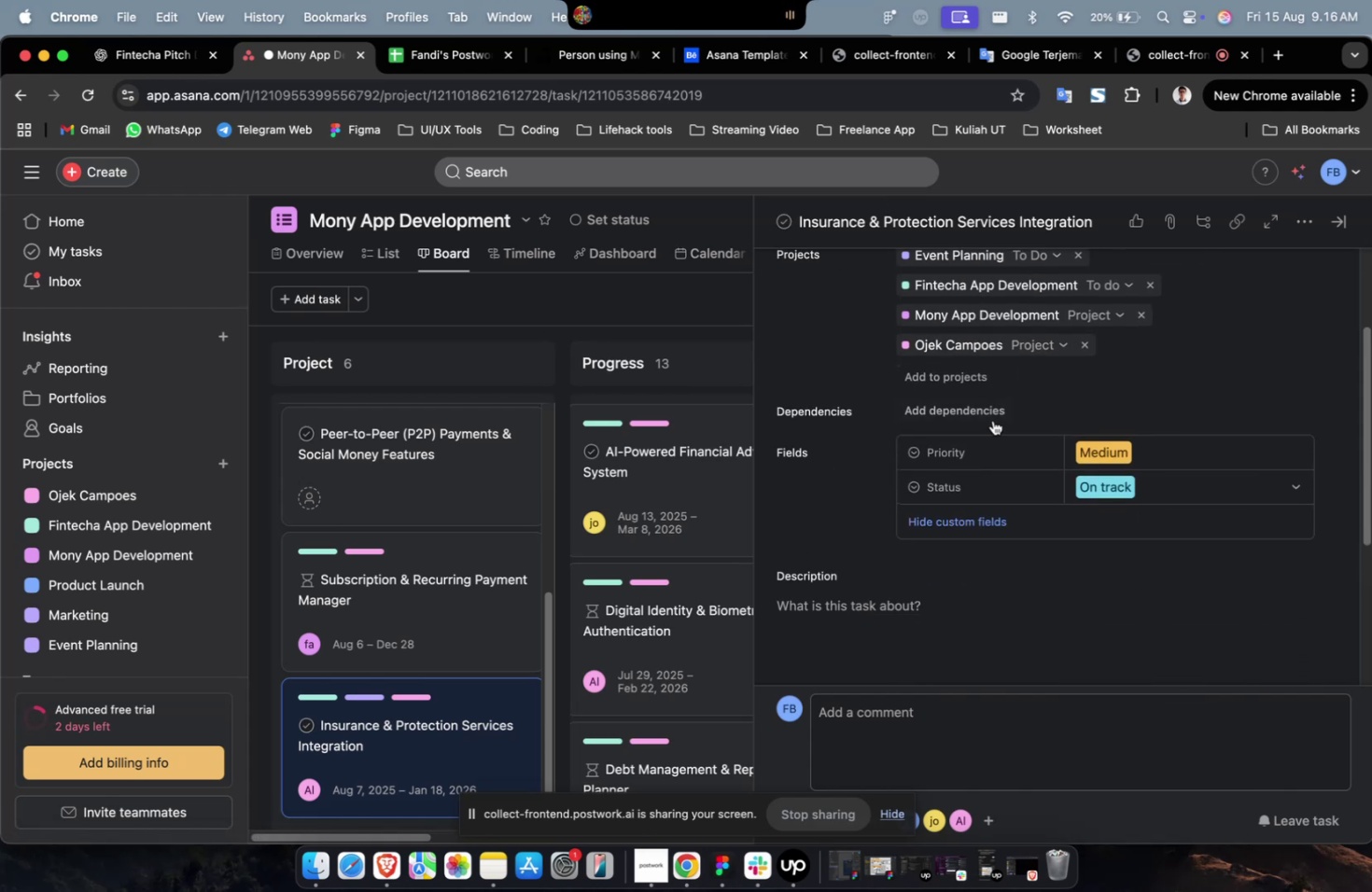 
left_click([985, 415])
 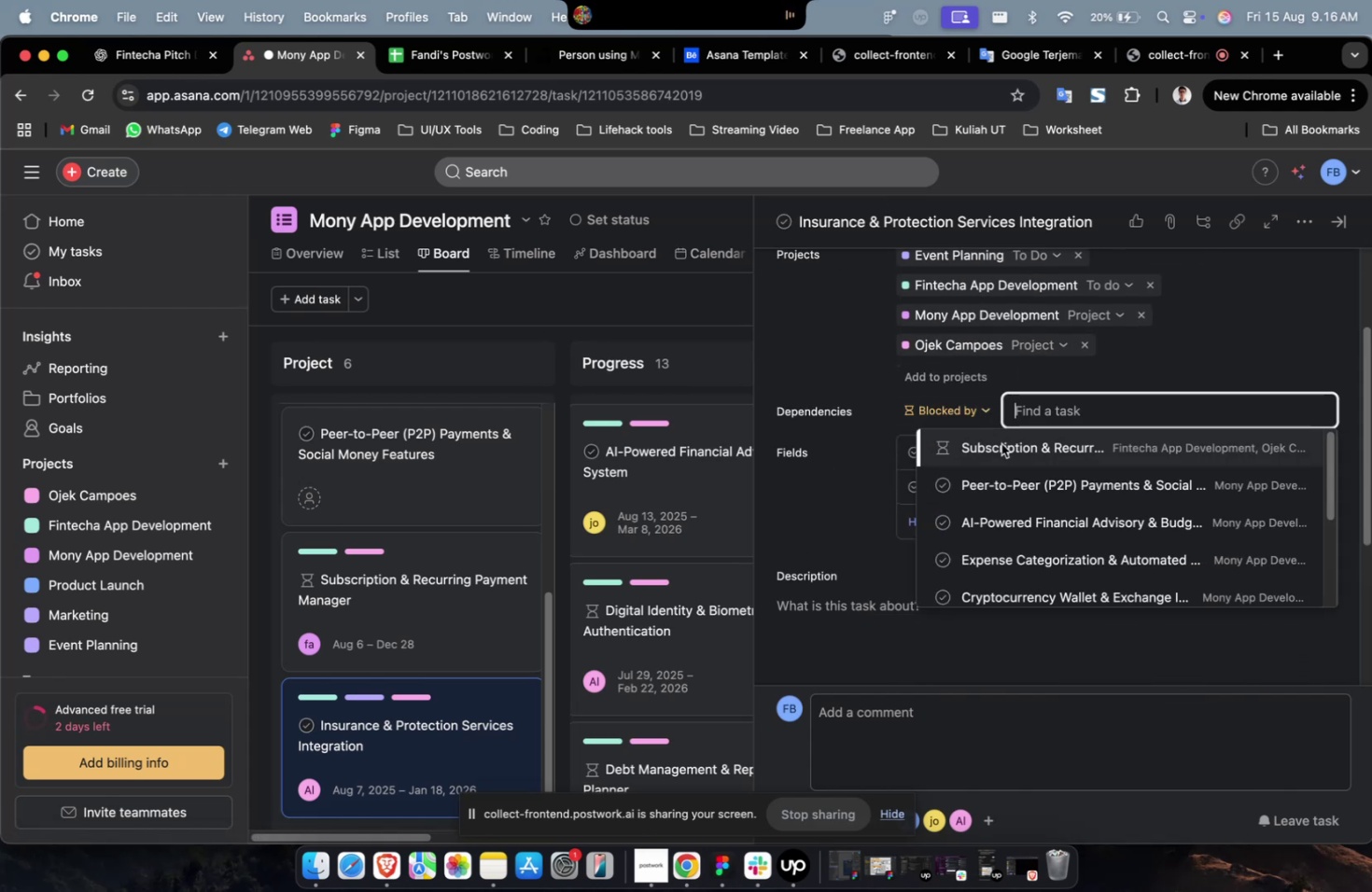 
double_click([1001, 443])
 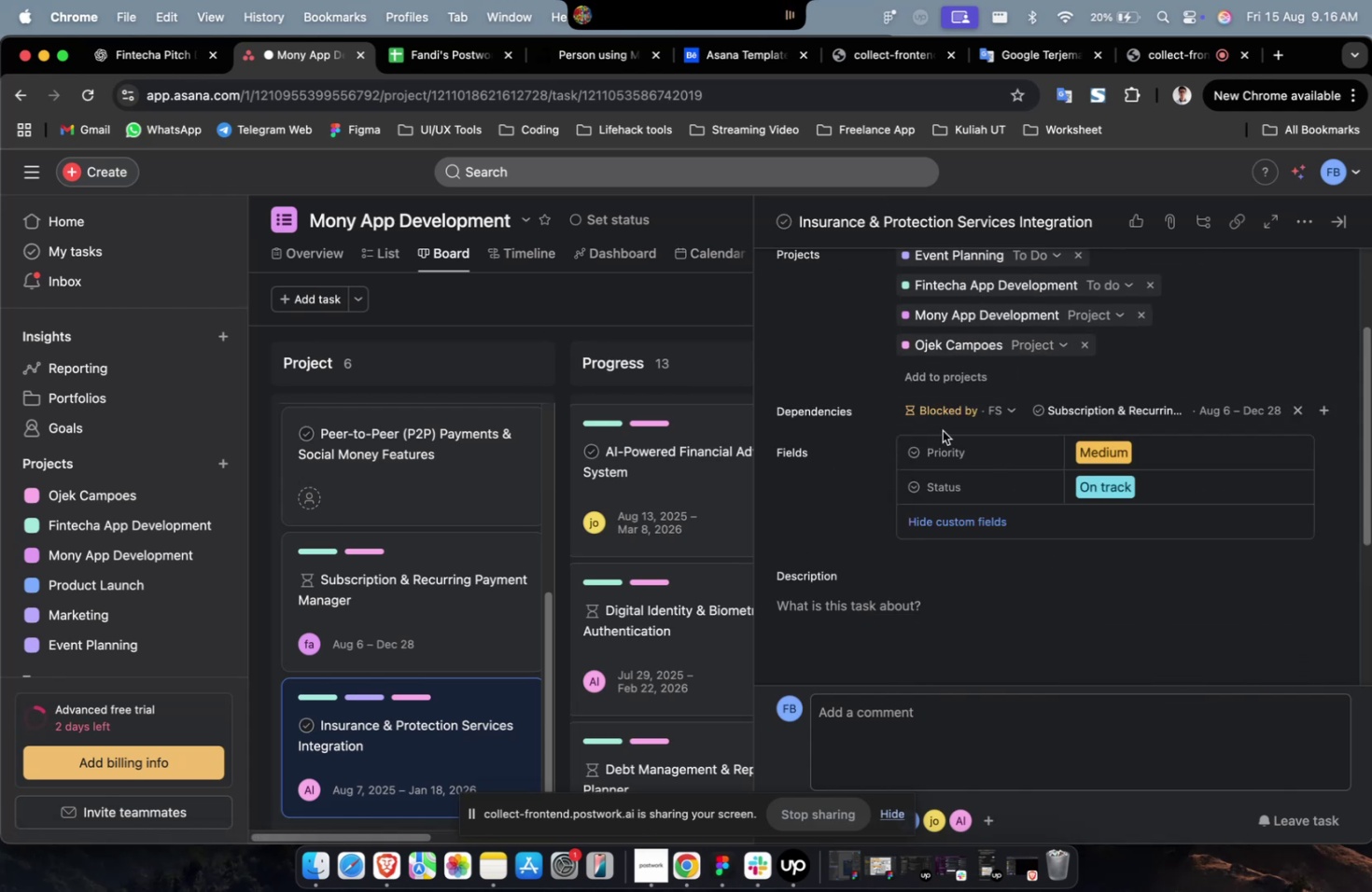 
scroll: coordinate [942, 430], scroll_direction: down, amount: 2.0
 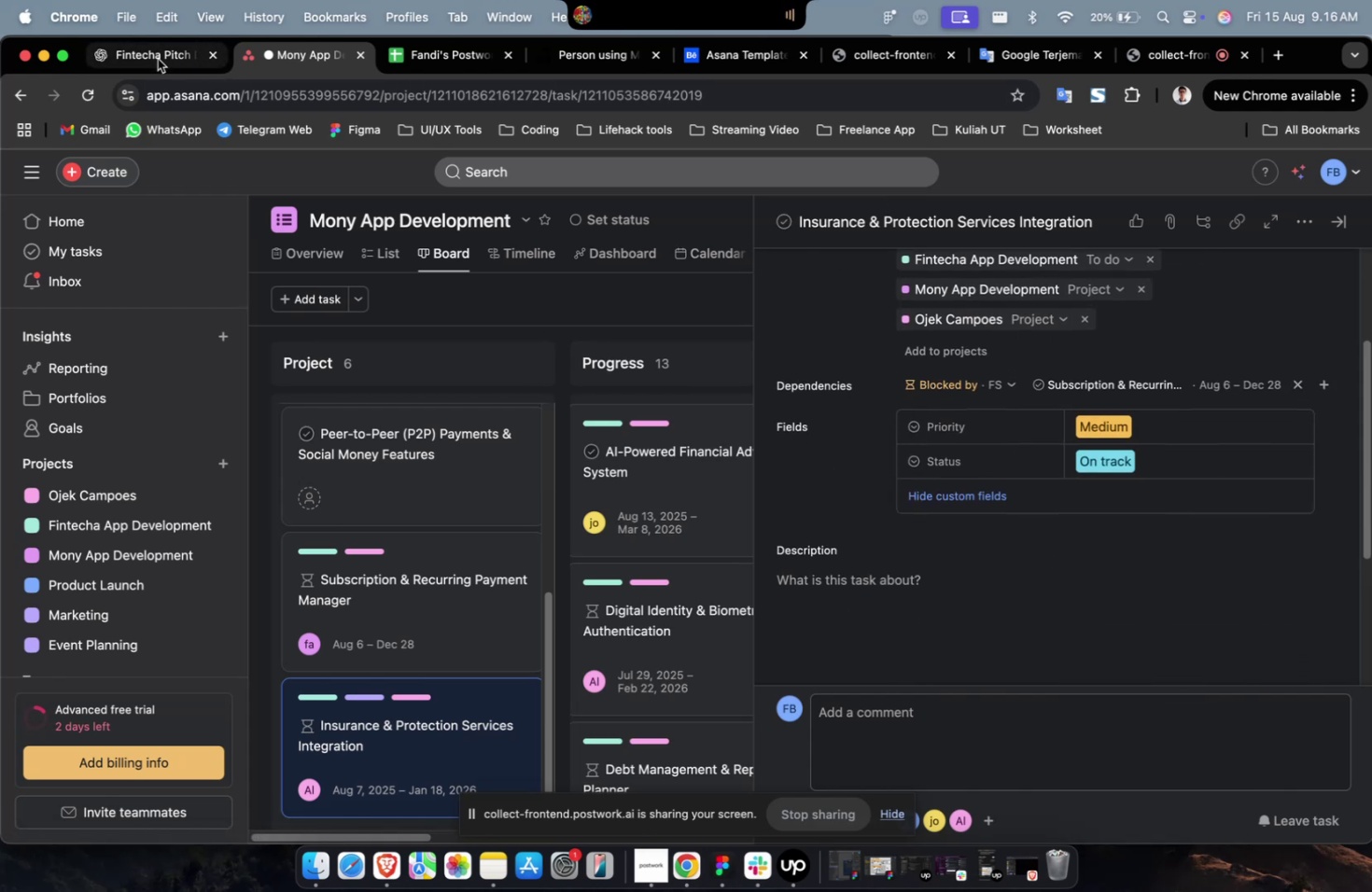 
left_click([158, 59])
 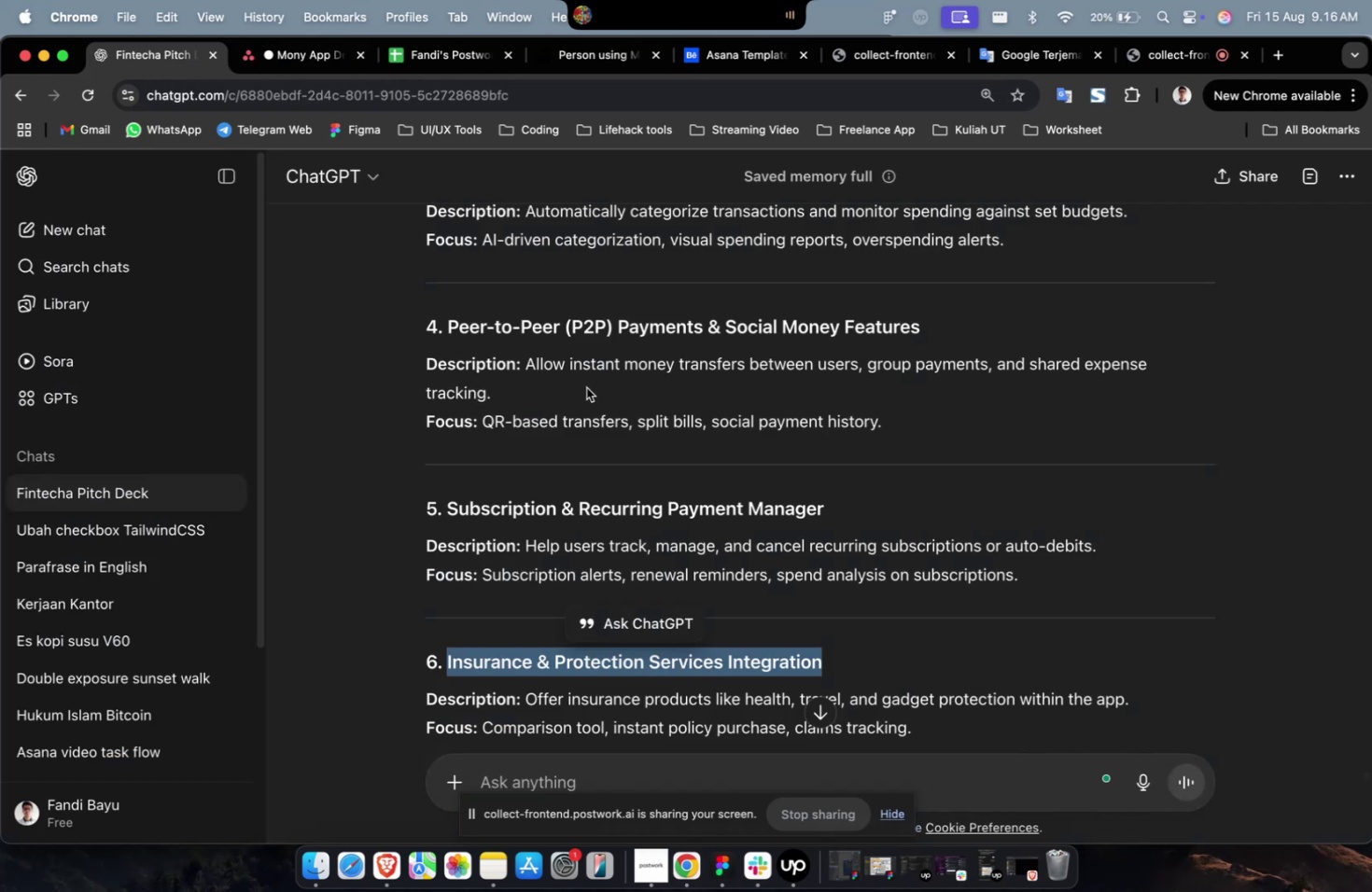 
scroll: coordinate [593, 388], scroll_direction: down, amount: 3.0
 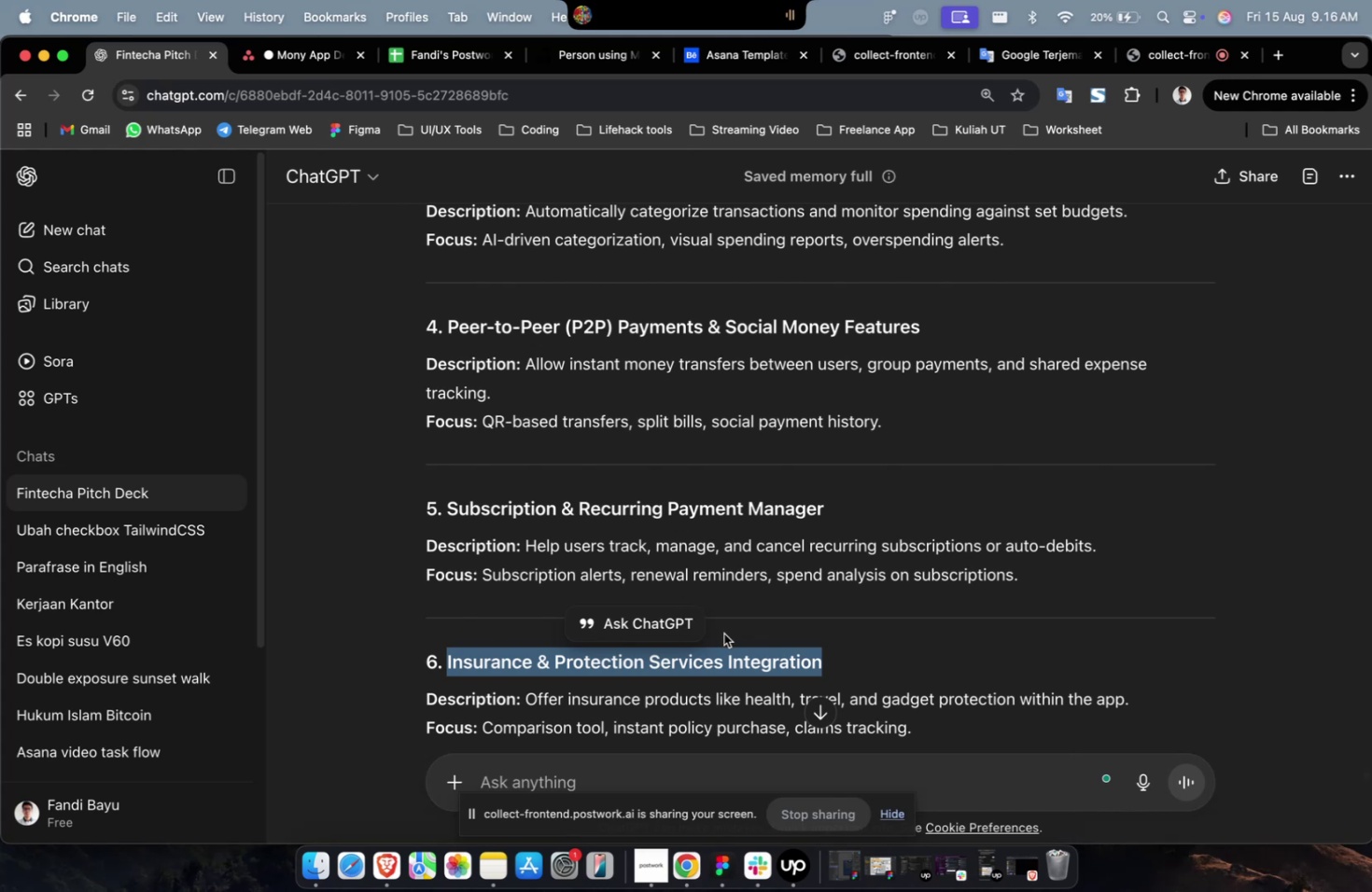 
key(Meta+CommandLeft)
 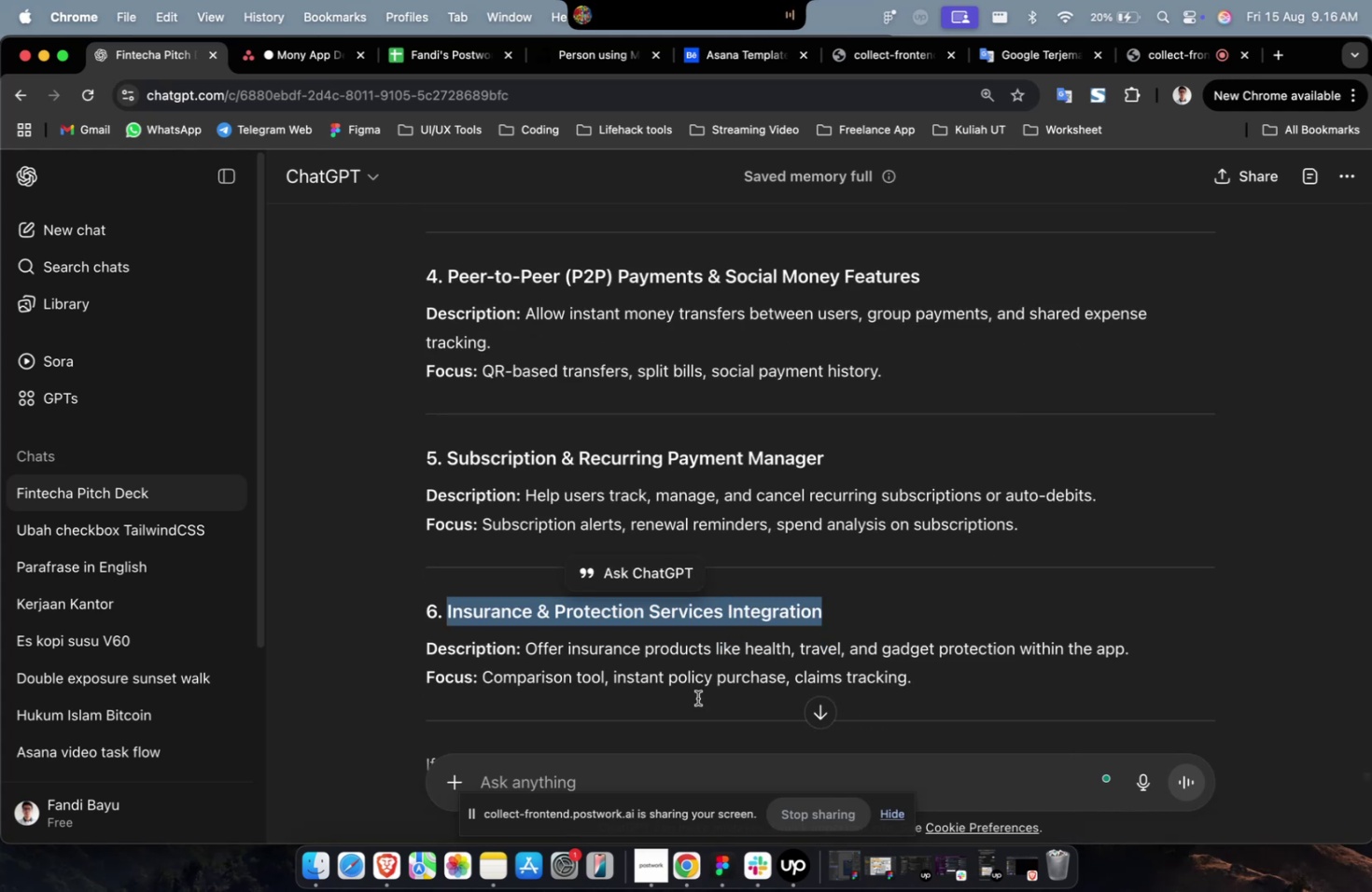 
left_click([690, 757])
 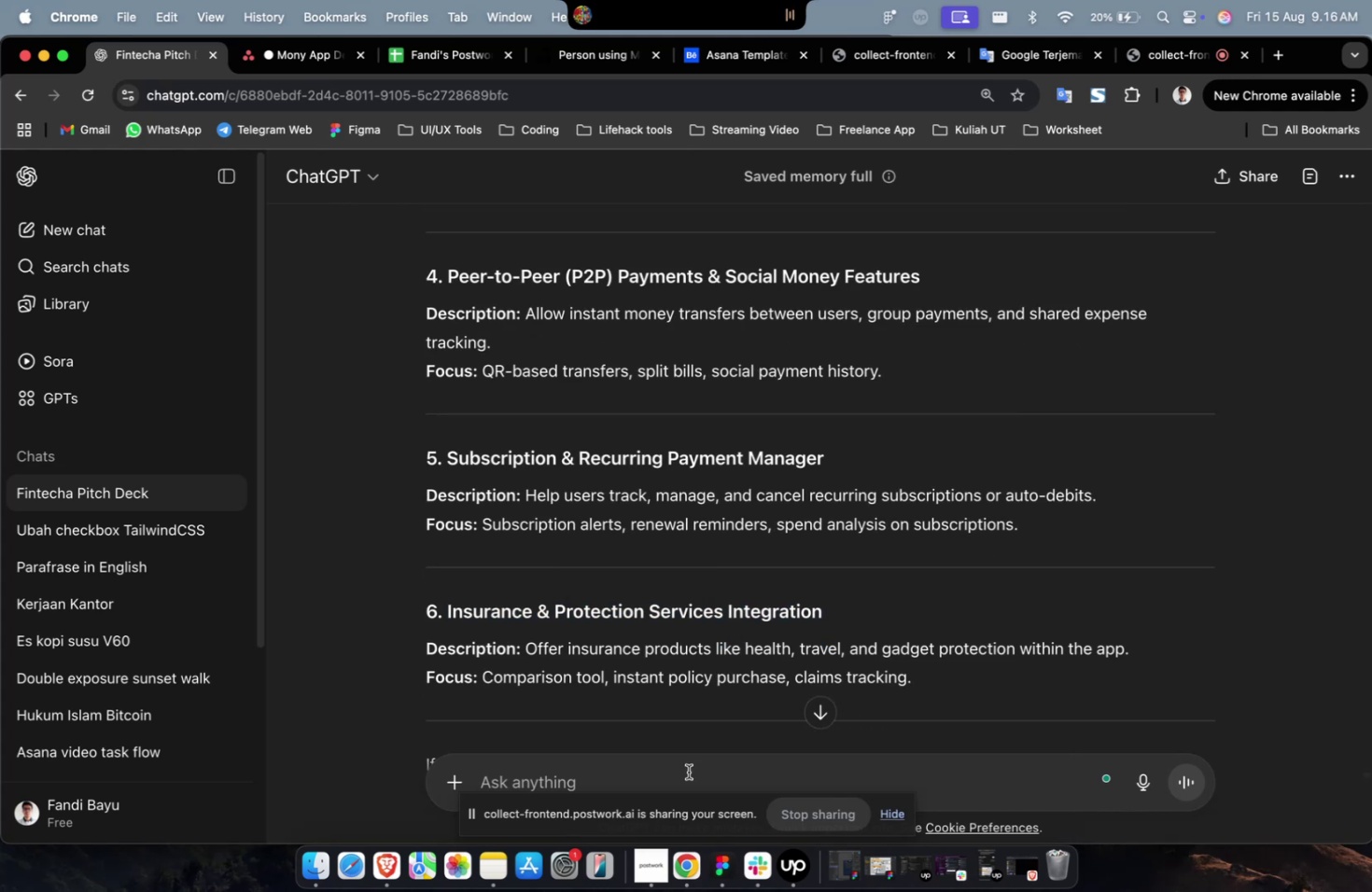 
type(please detailed about this main task )
 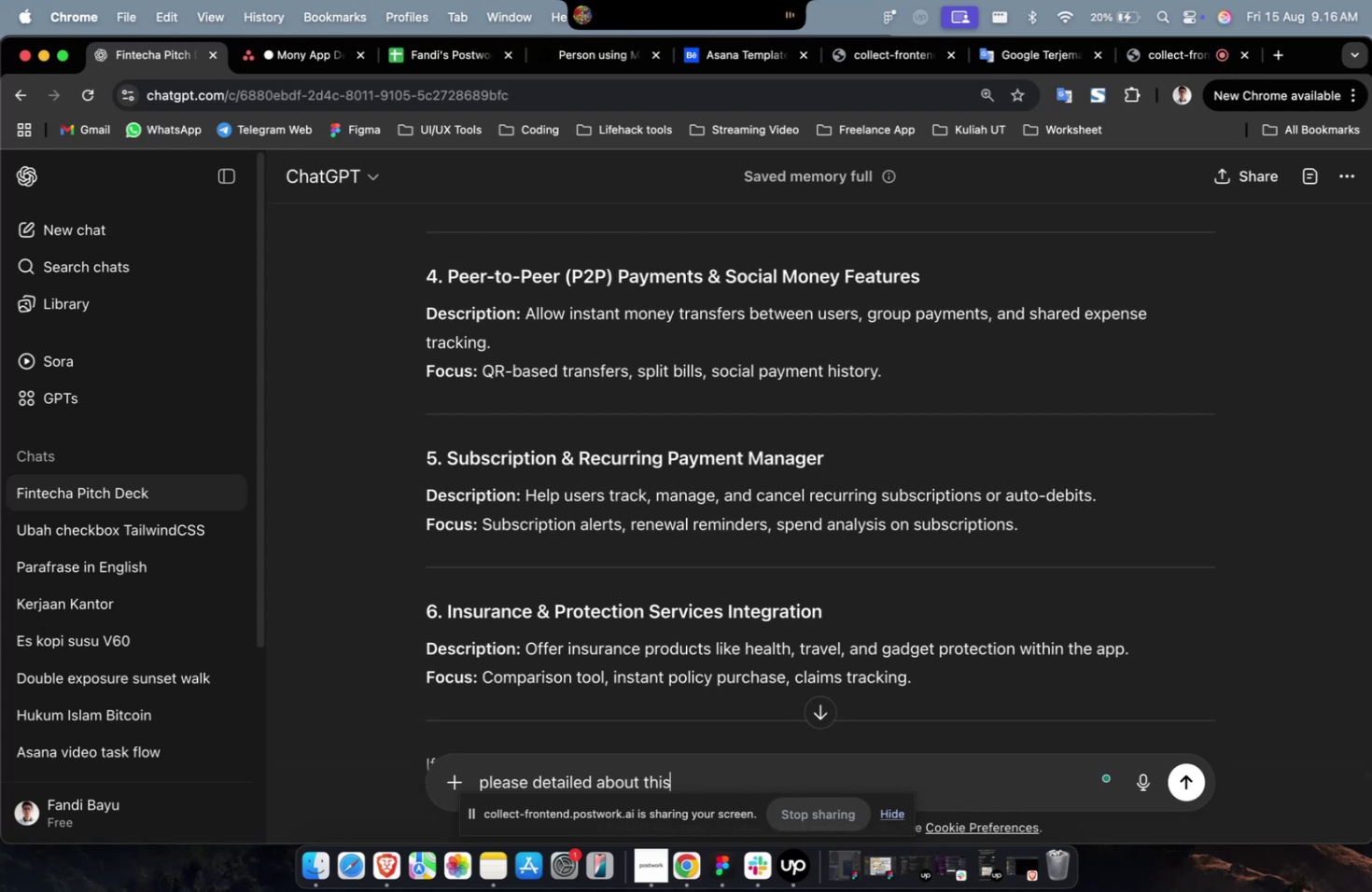 
key(Meta+V)
 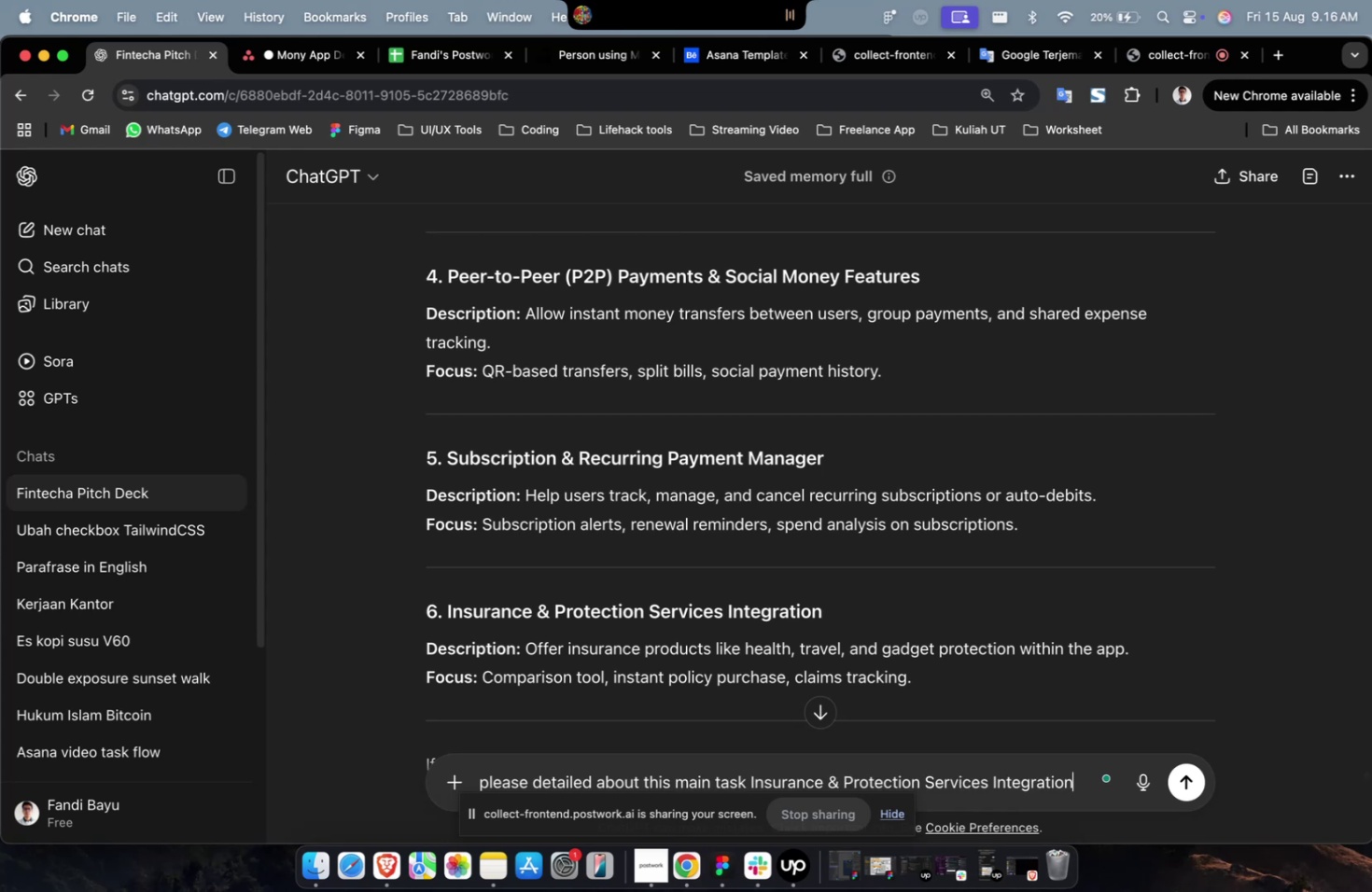 
key(Enter)
 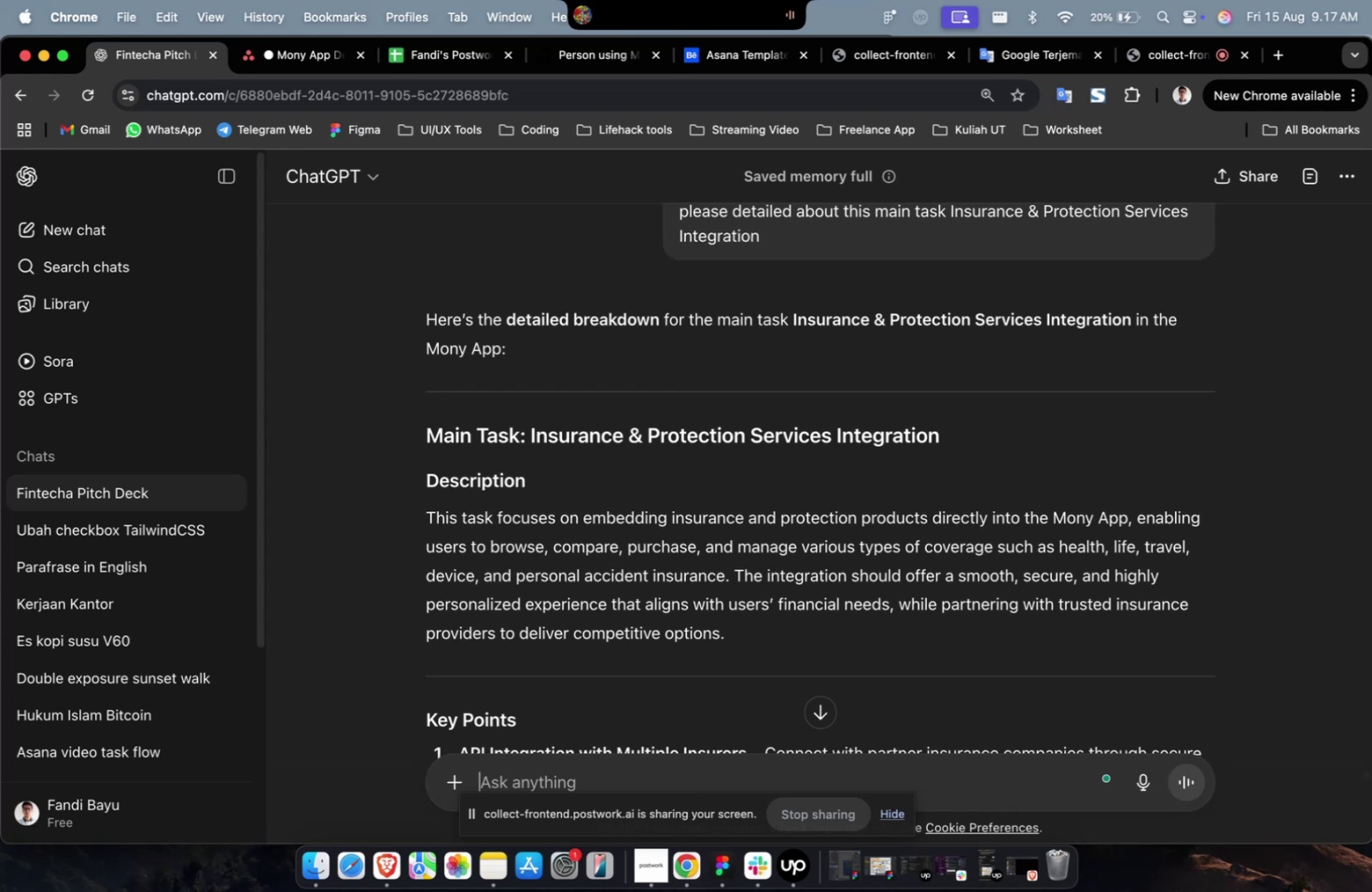 
wait(64.85)
 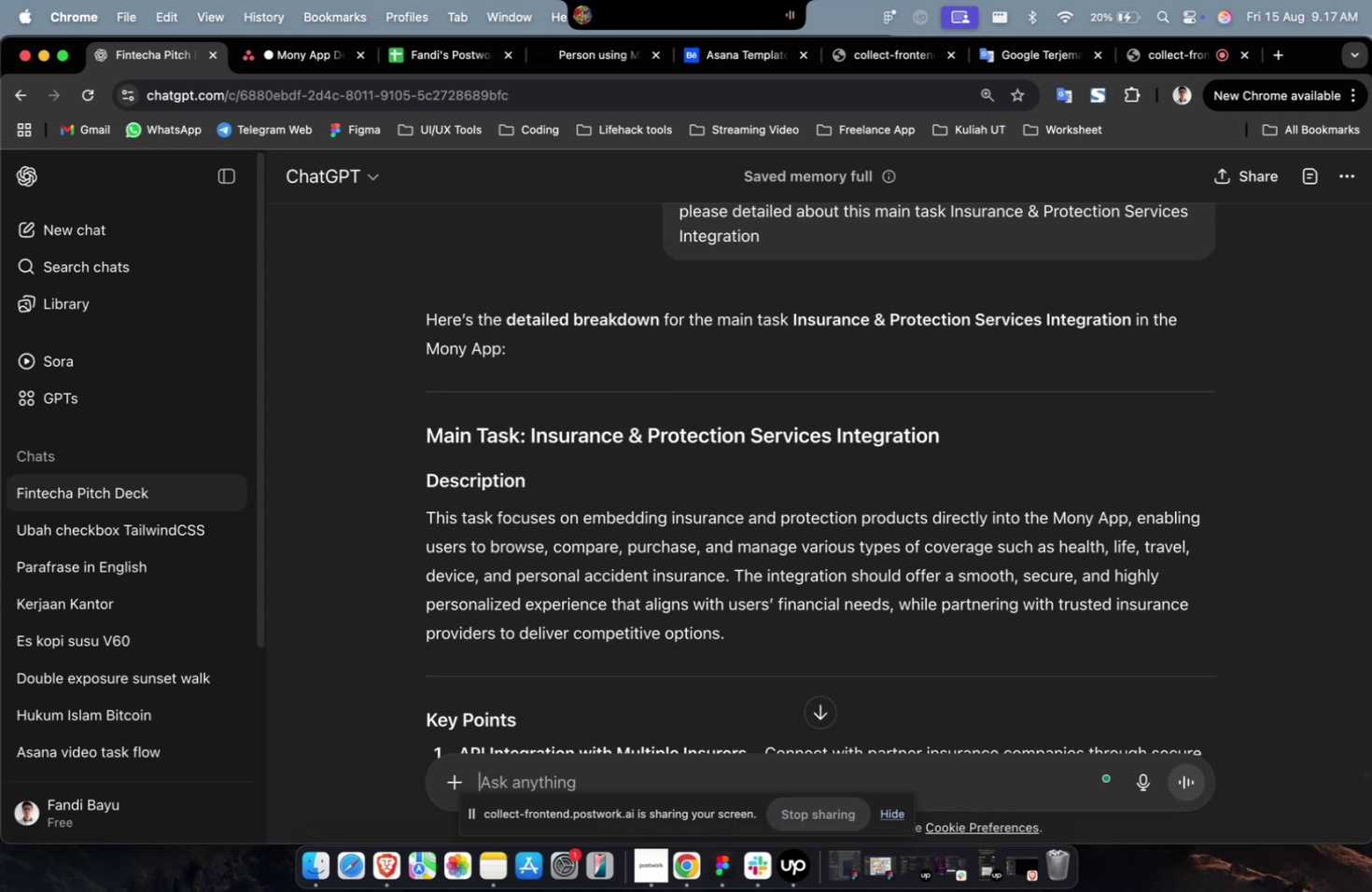 
scroll: coordinate [598, 453], scroll_direction: down, amount: 25.0
 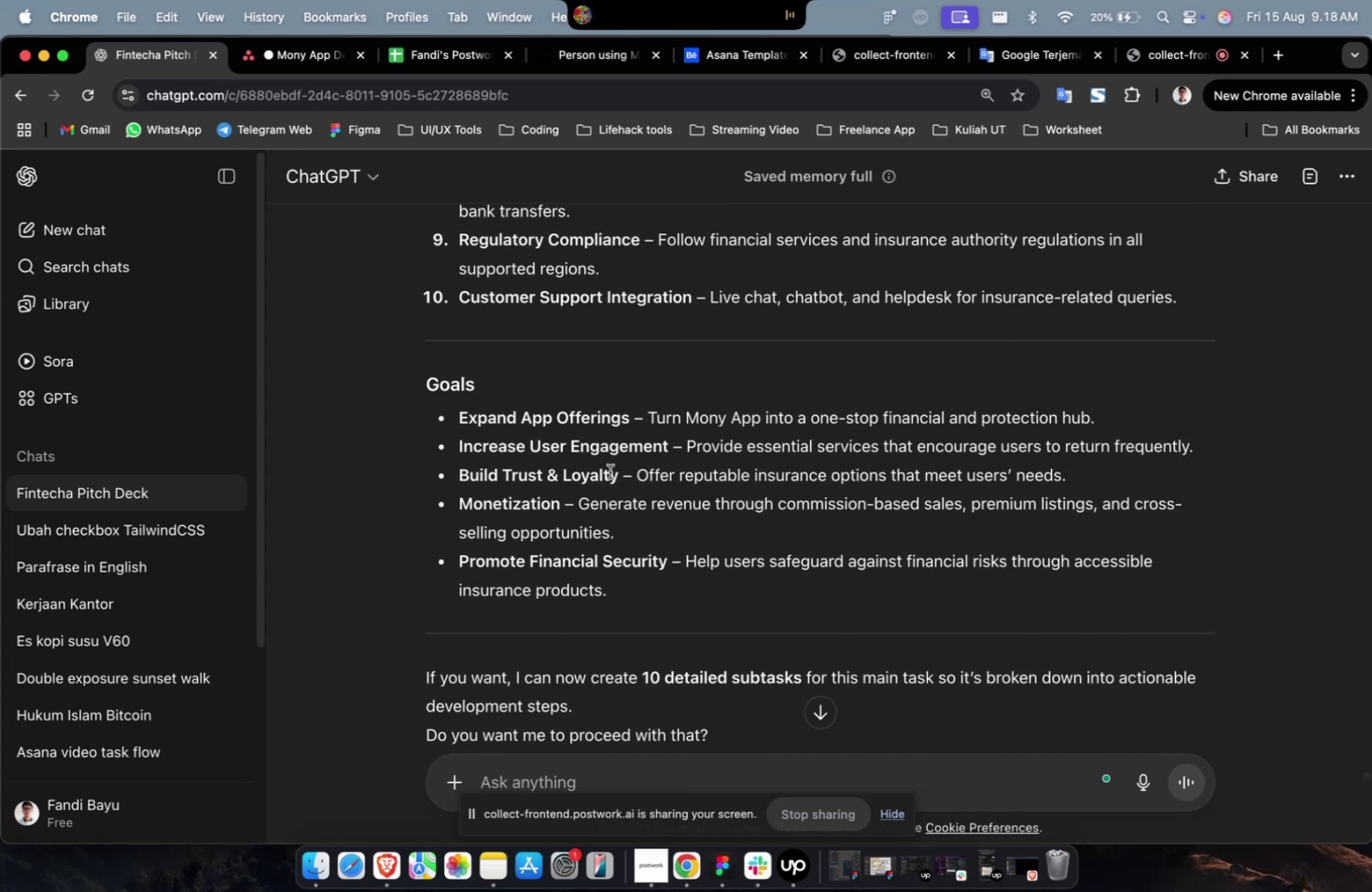 
wait(9.16)
 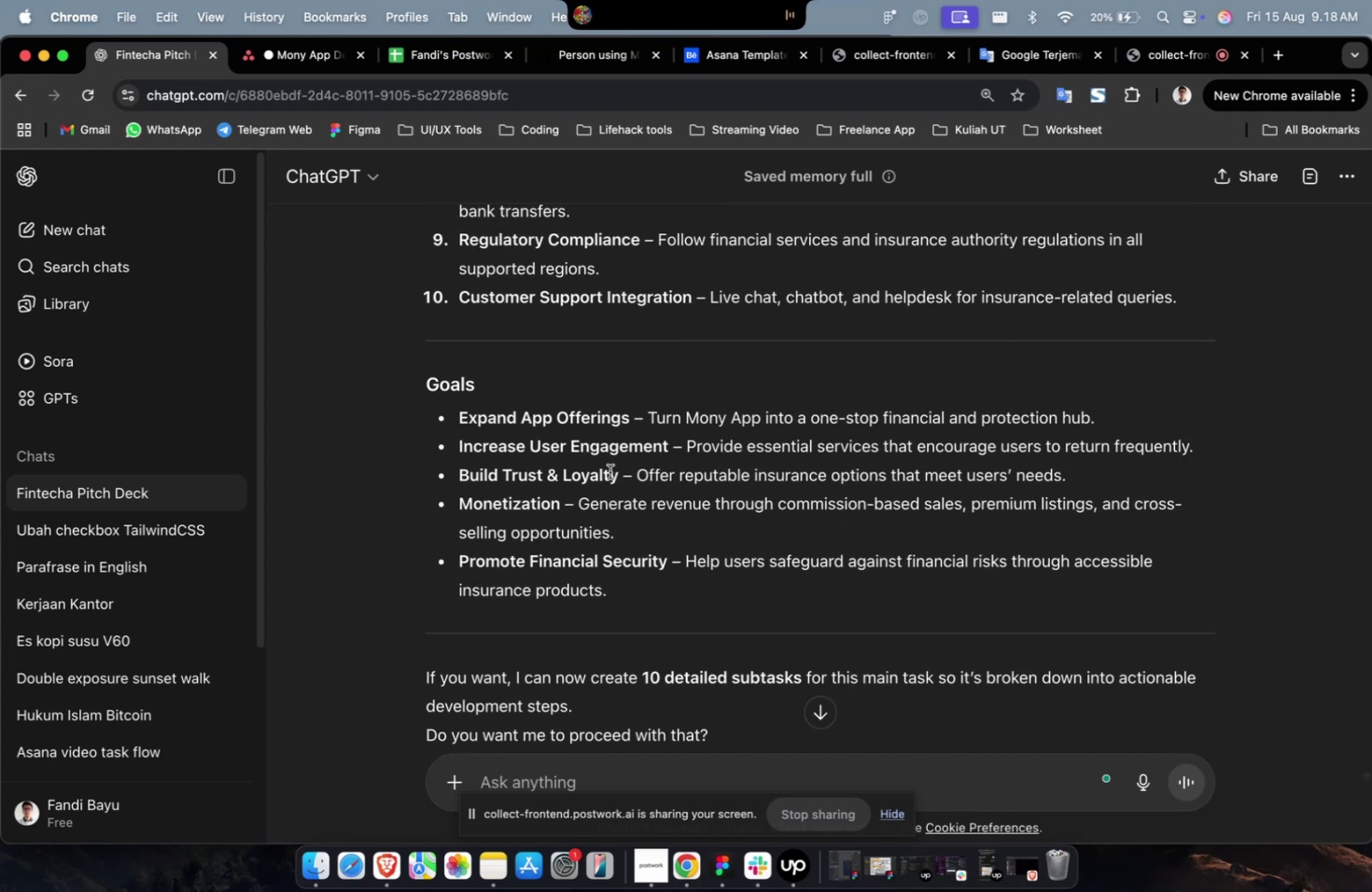 
scroll: coordinate [610, 478], scroll_direction: down, amount: 8.0
 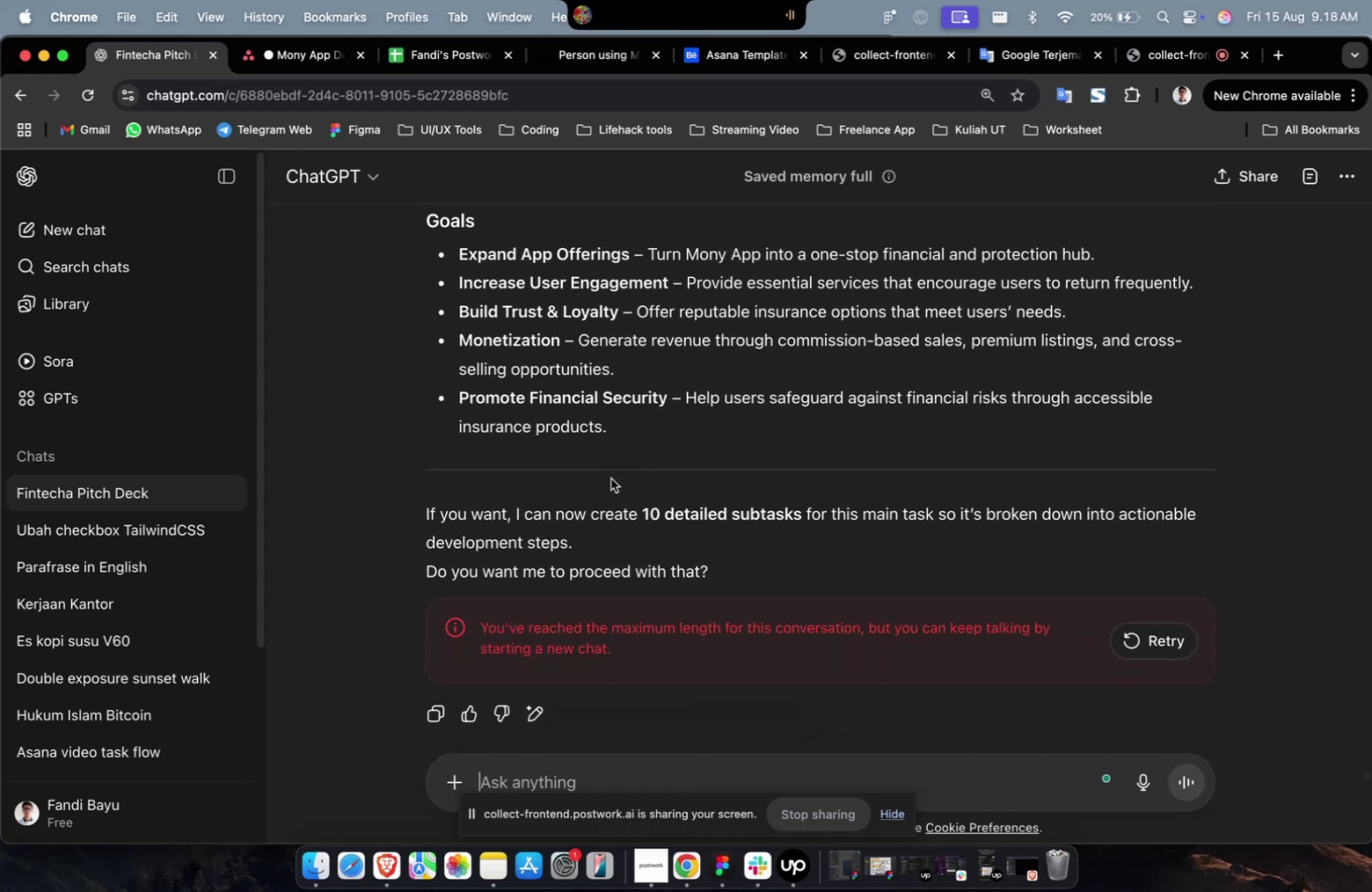 
scroll: coordinate [610, 478], scroll_direction: up, amount: 1.0
 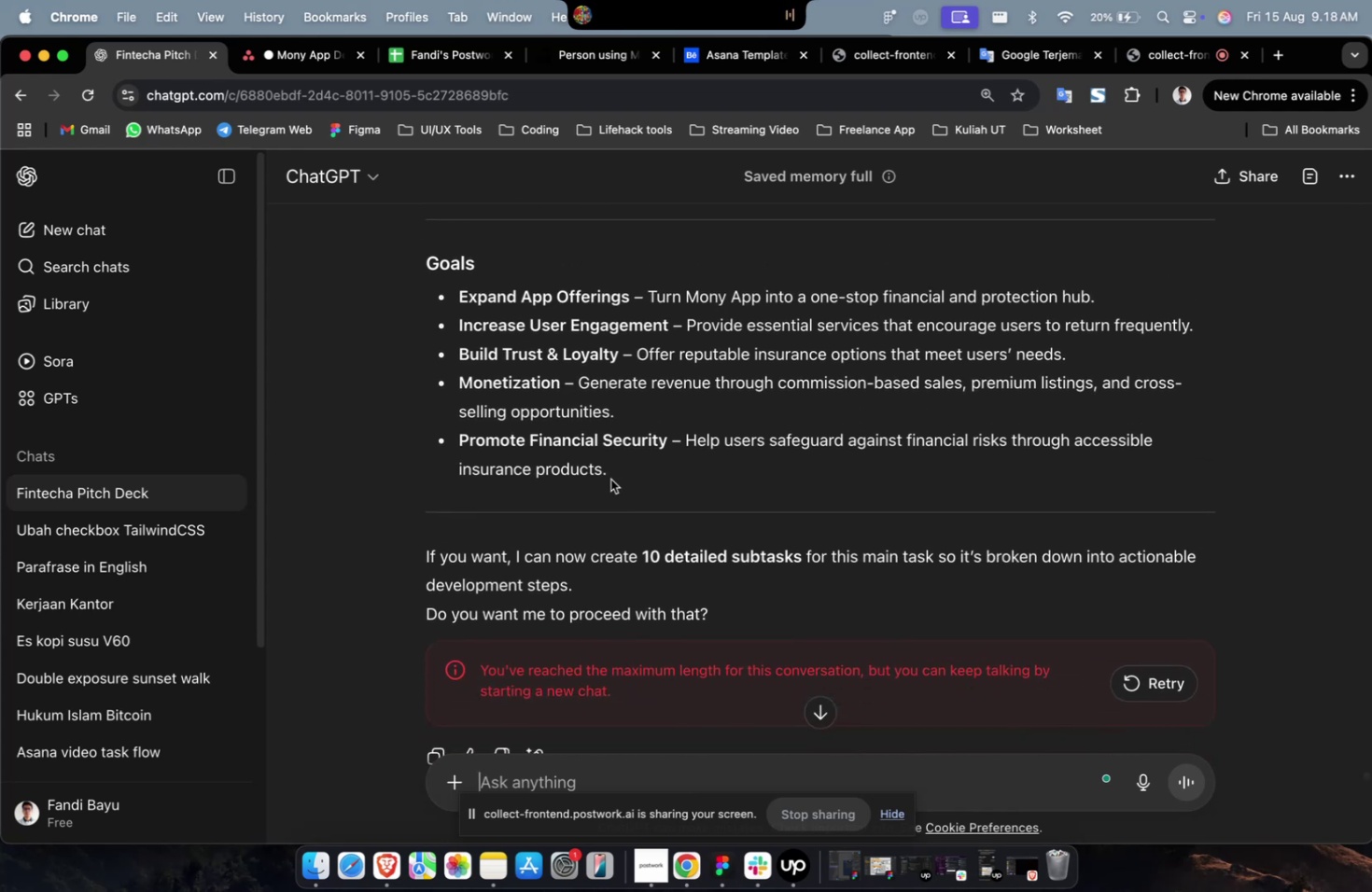 
scroll: coordinate [610, 479], scroll_direction: down, amount: 5.0
 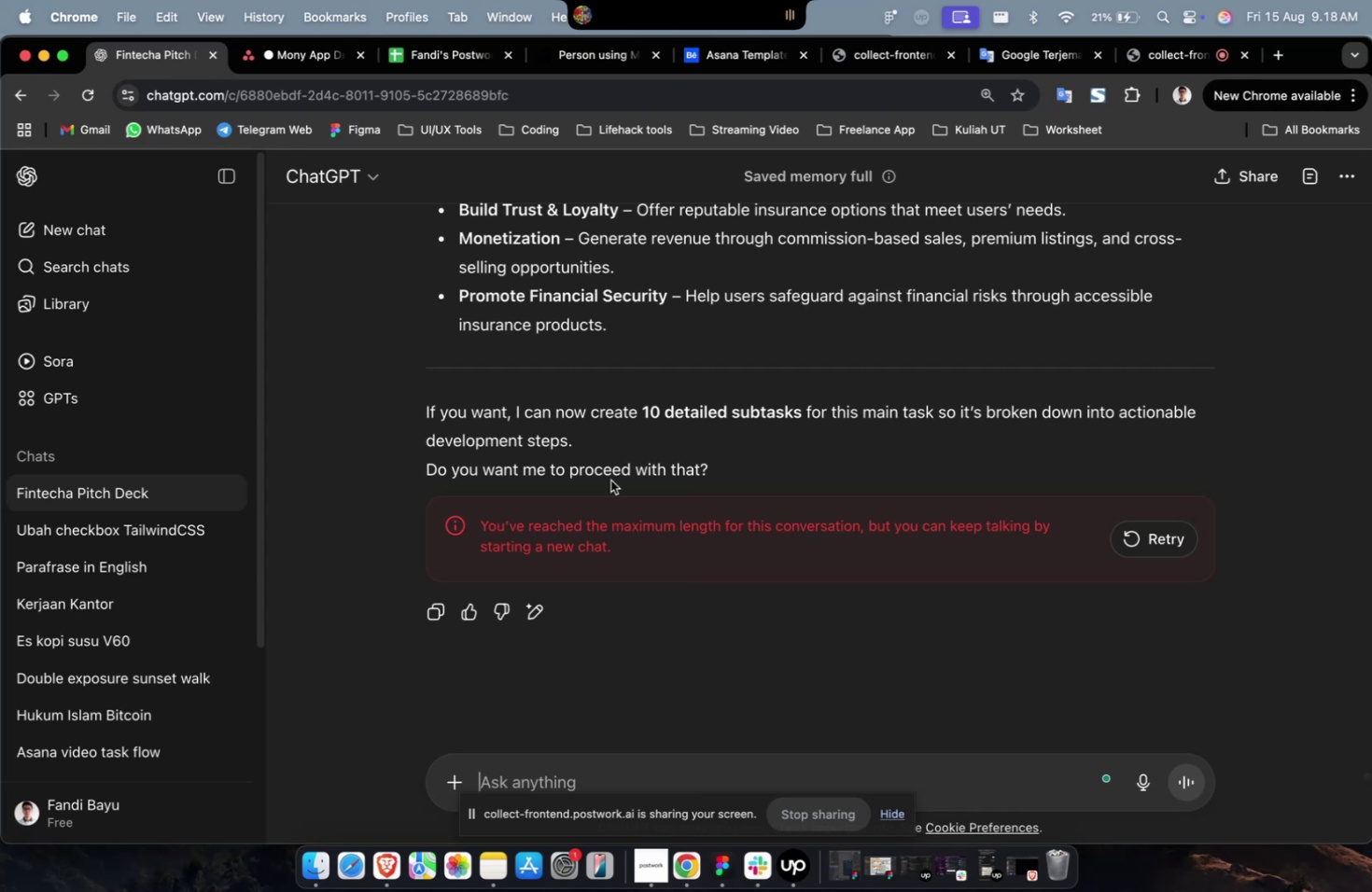 
wait(18.81)
 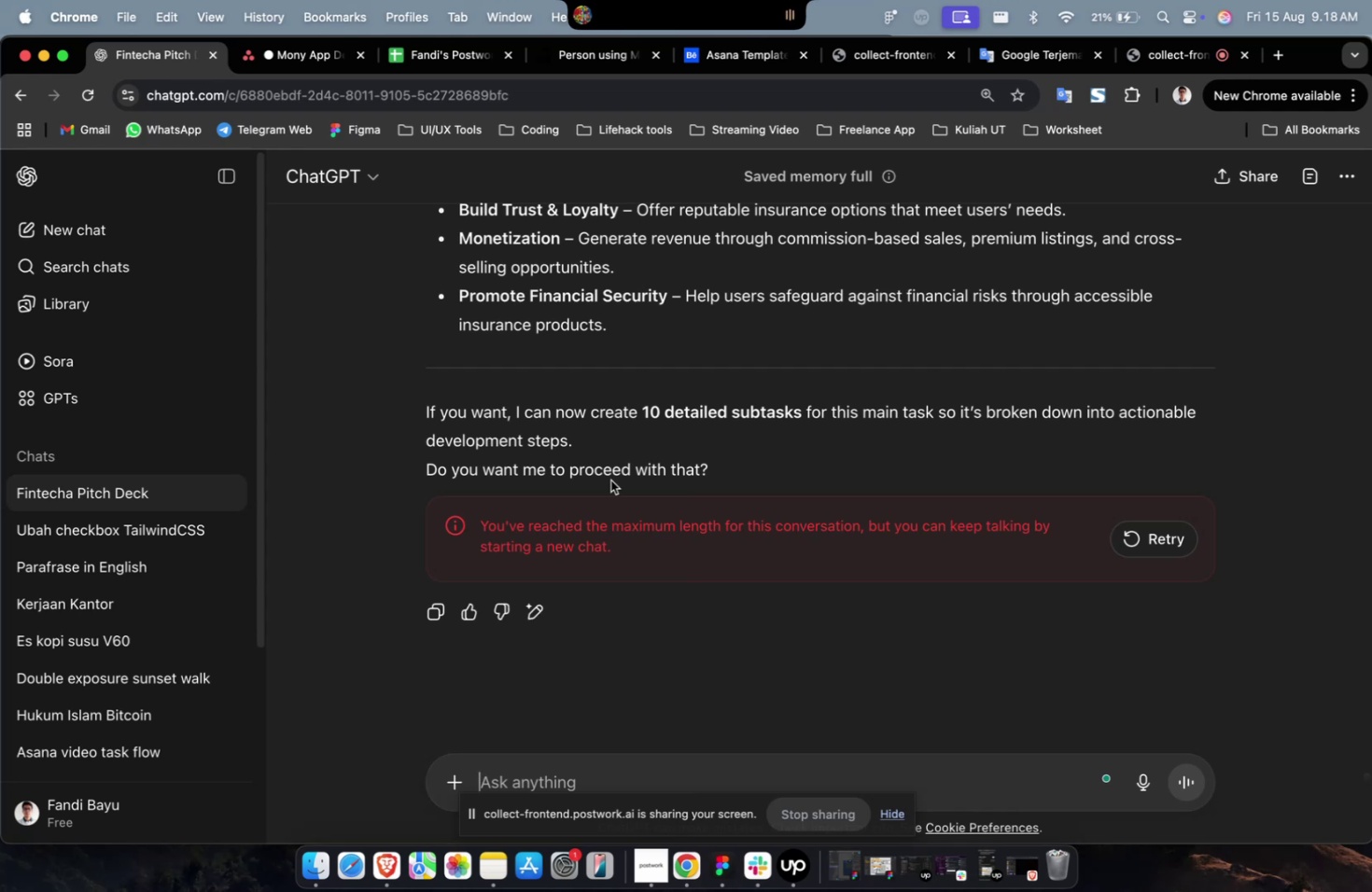 
scroll: coordinate [610, 480], scroll_direction: down, amount: 2.0
 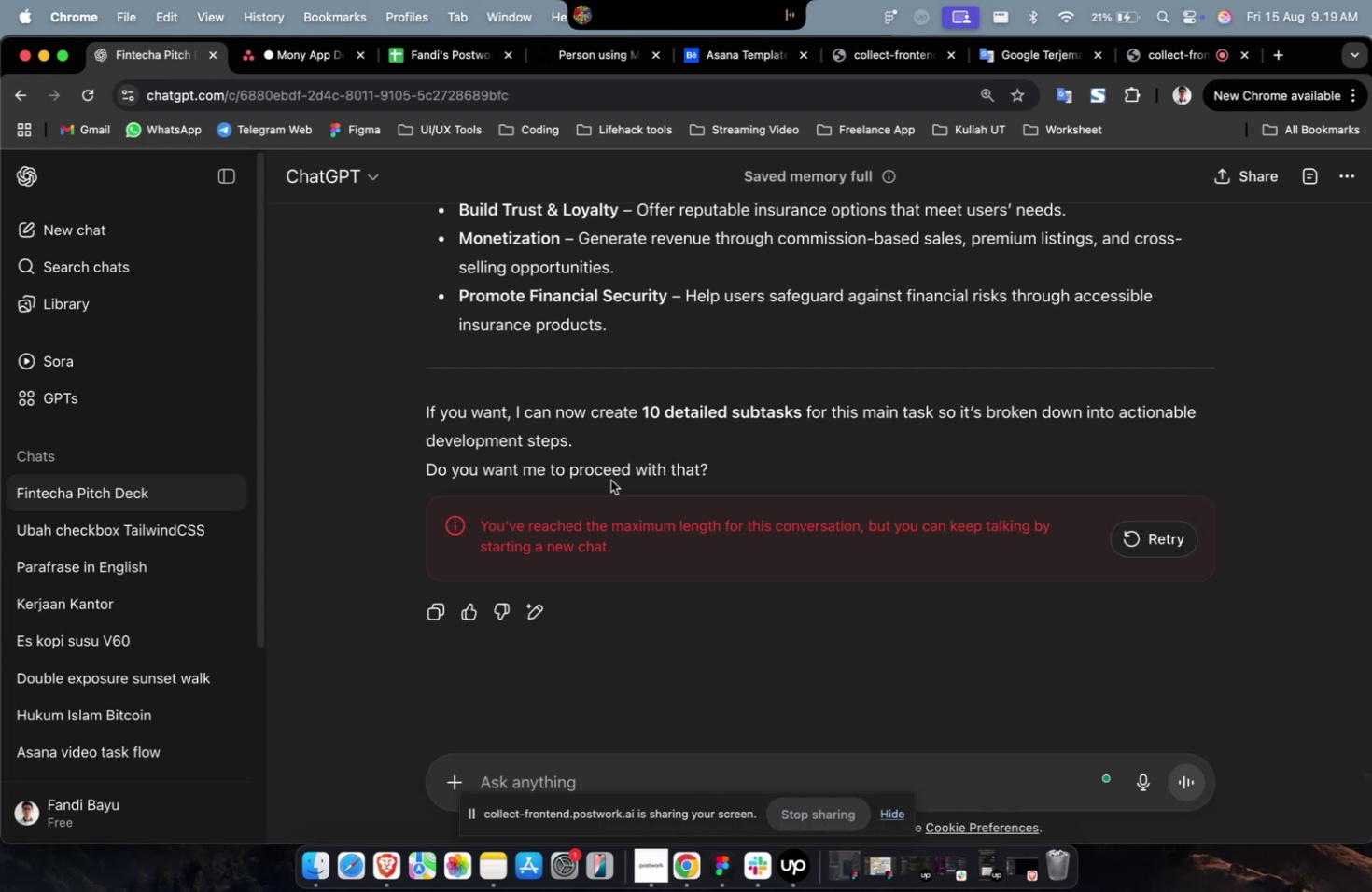 
wait(31.36)
 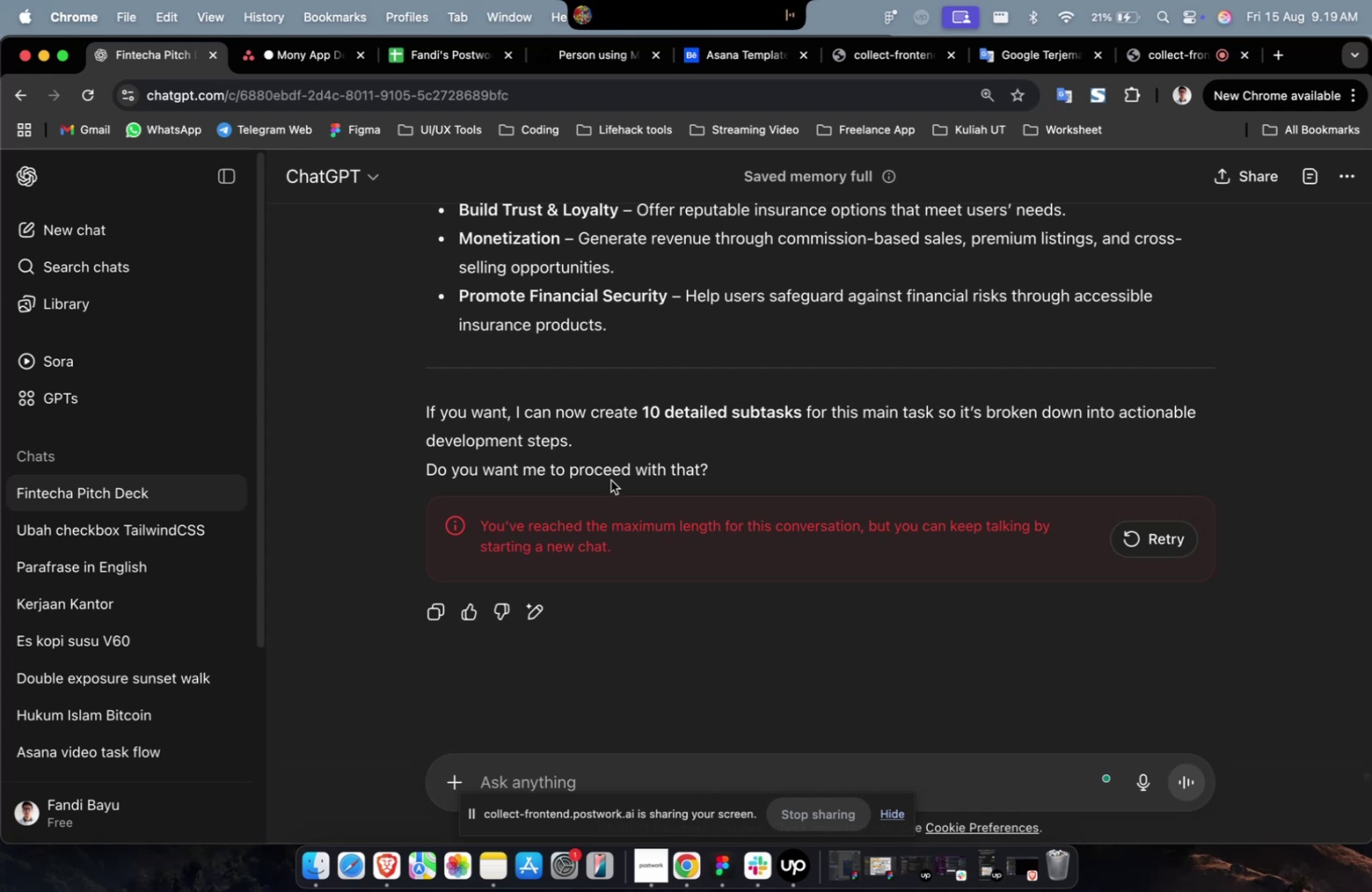 
scroll: coordinate [730, 498], scroll_direction: up, amount: 8.0
 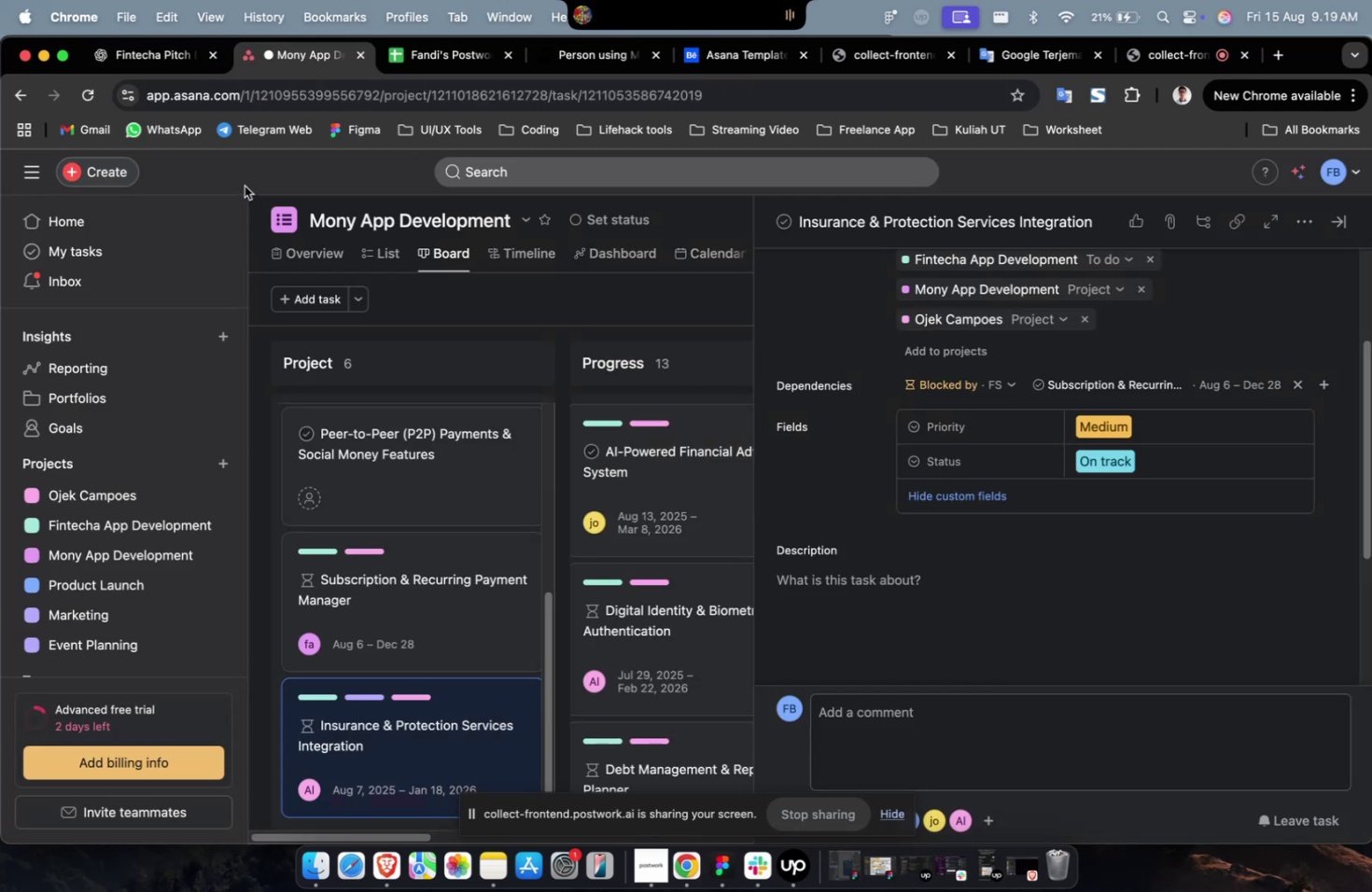 
left_click([158, 64])
 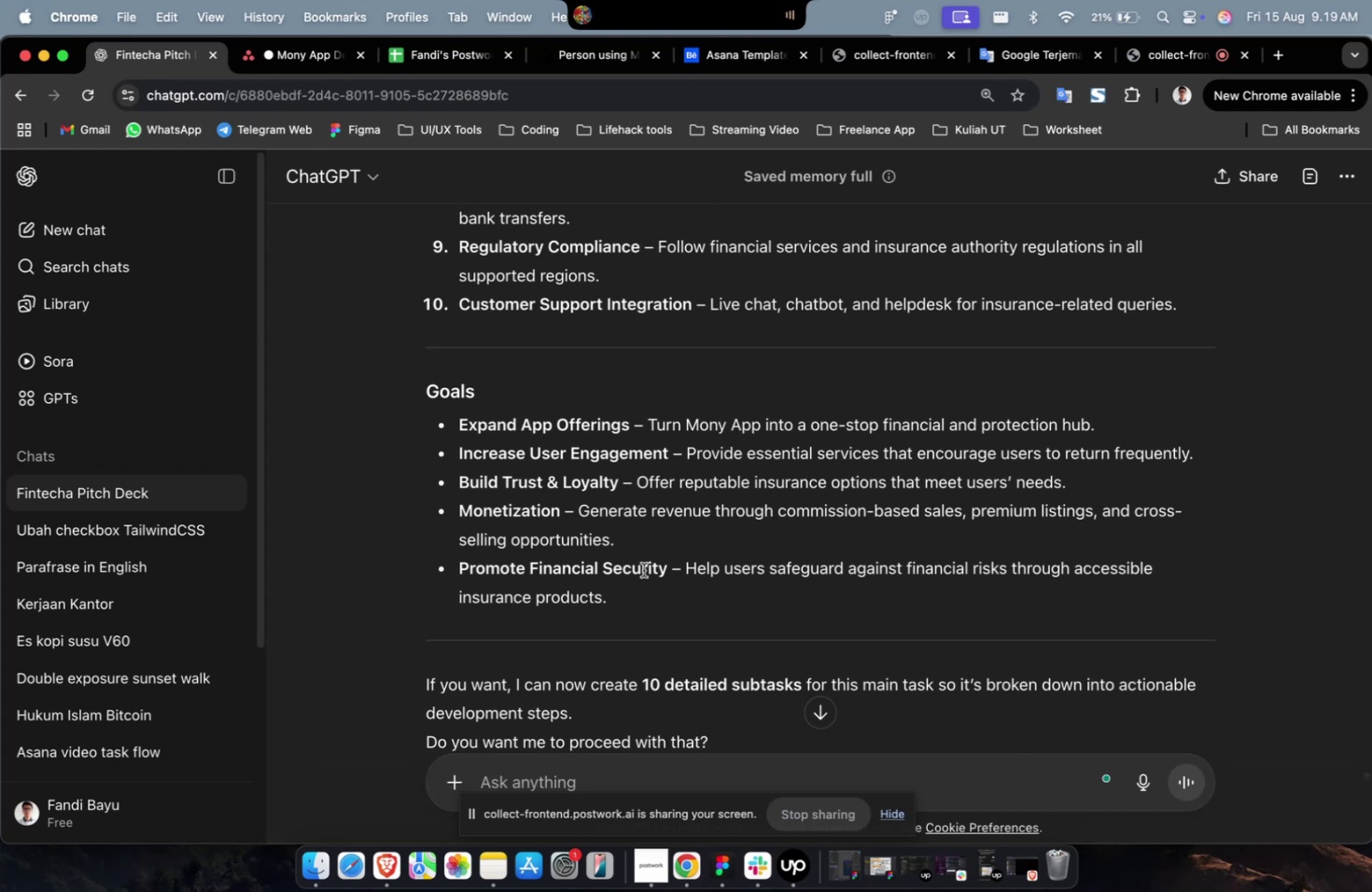 
left_click_drag(start_coordinate=[622, 606], to_coordinate=[378, 319])
 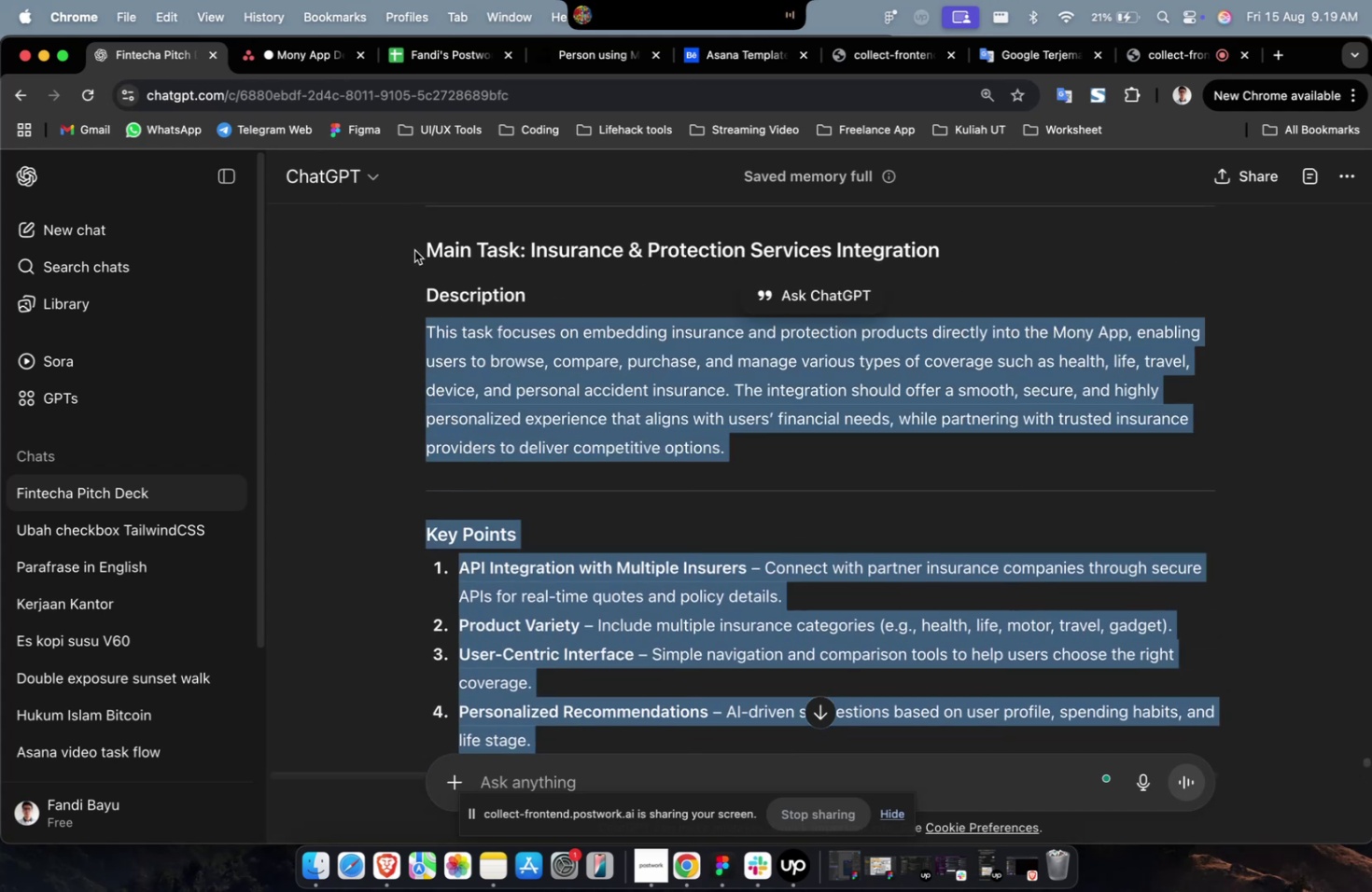 
scroll: coordinate [497, 458], scroll_direction: up, amount: 20.0
 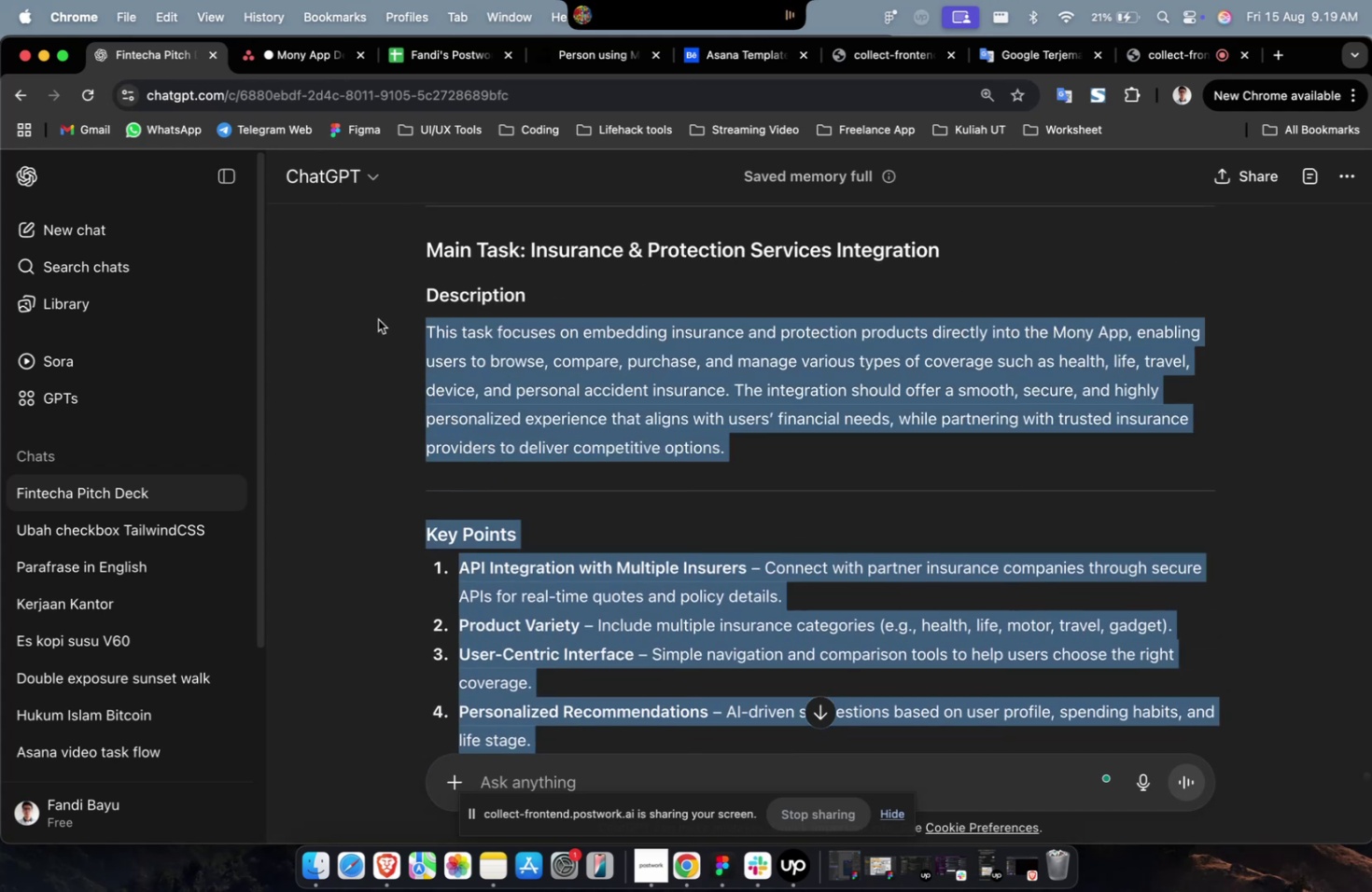 
key(Meta+C)
 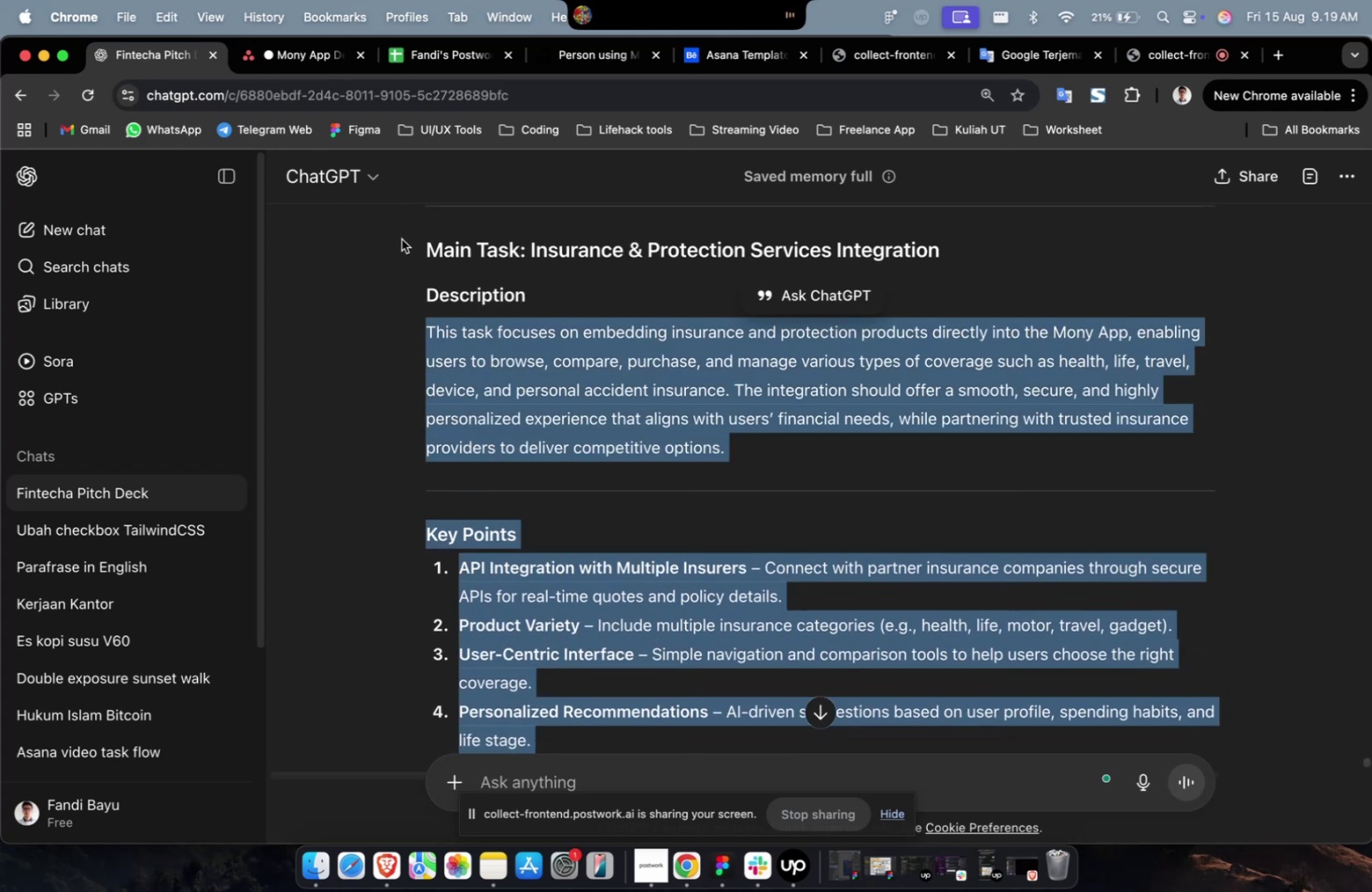 
key(Meta+C)
 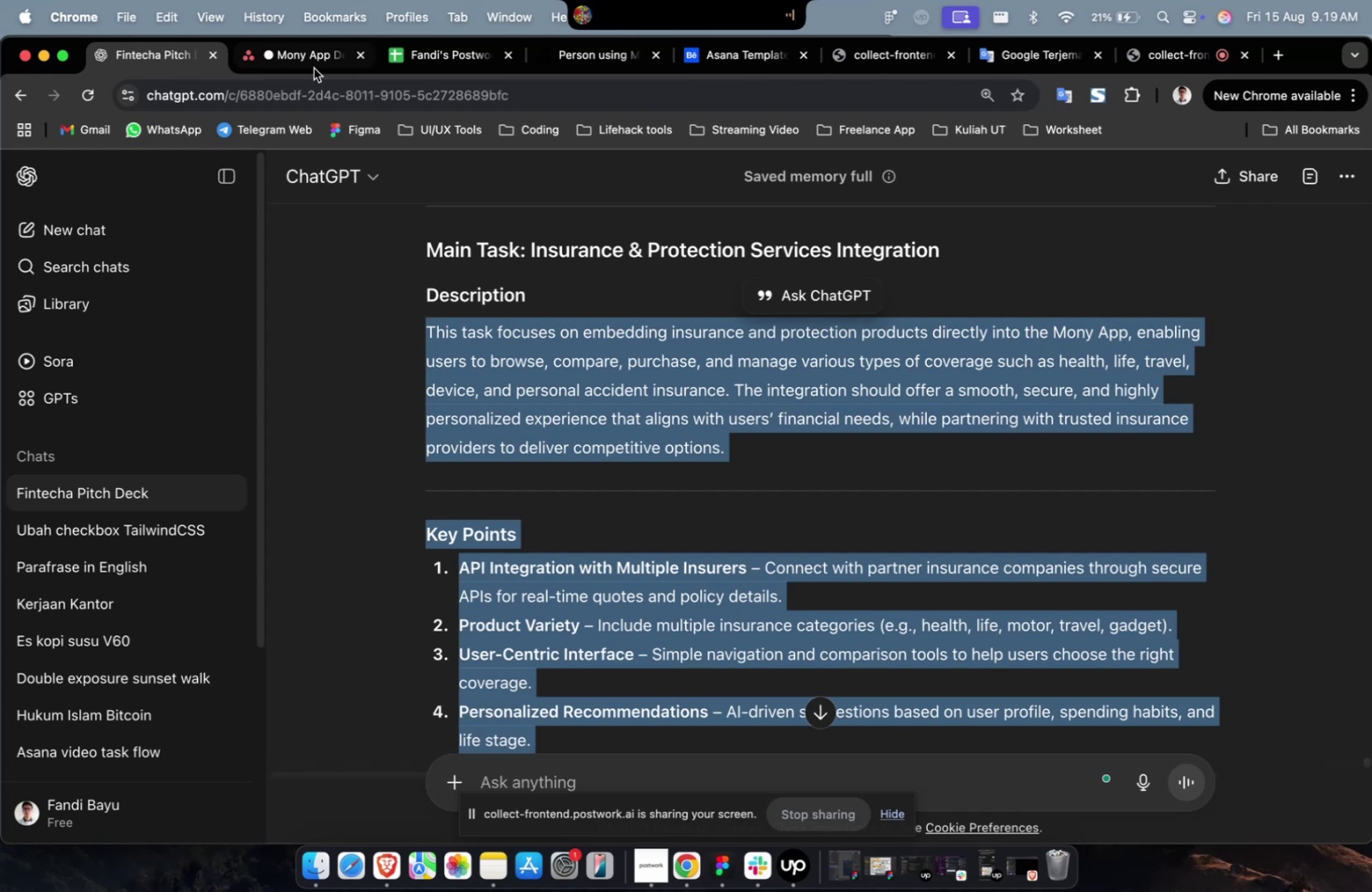 
left_click([314, 68])
 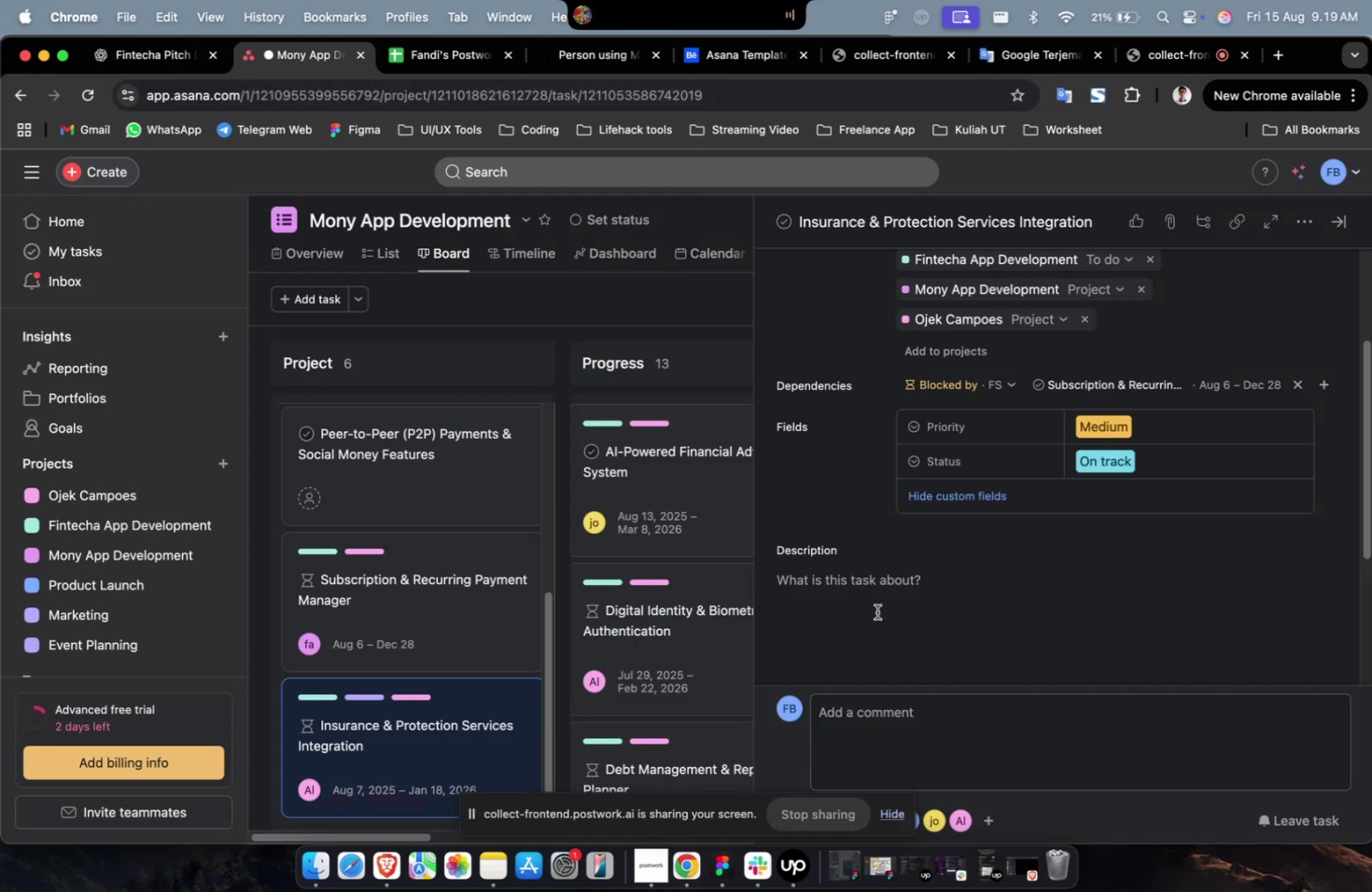 
key(Meta+V)
 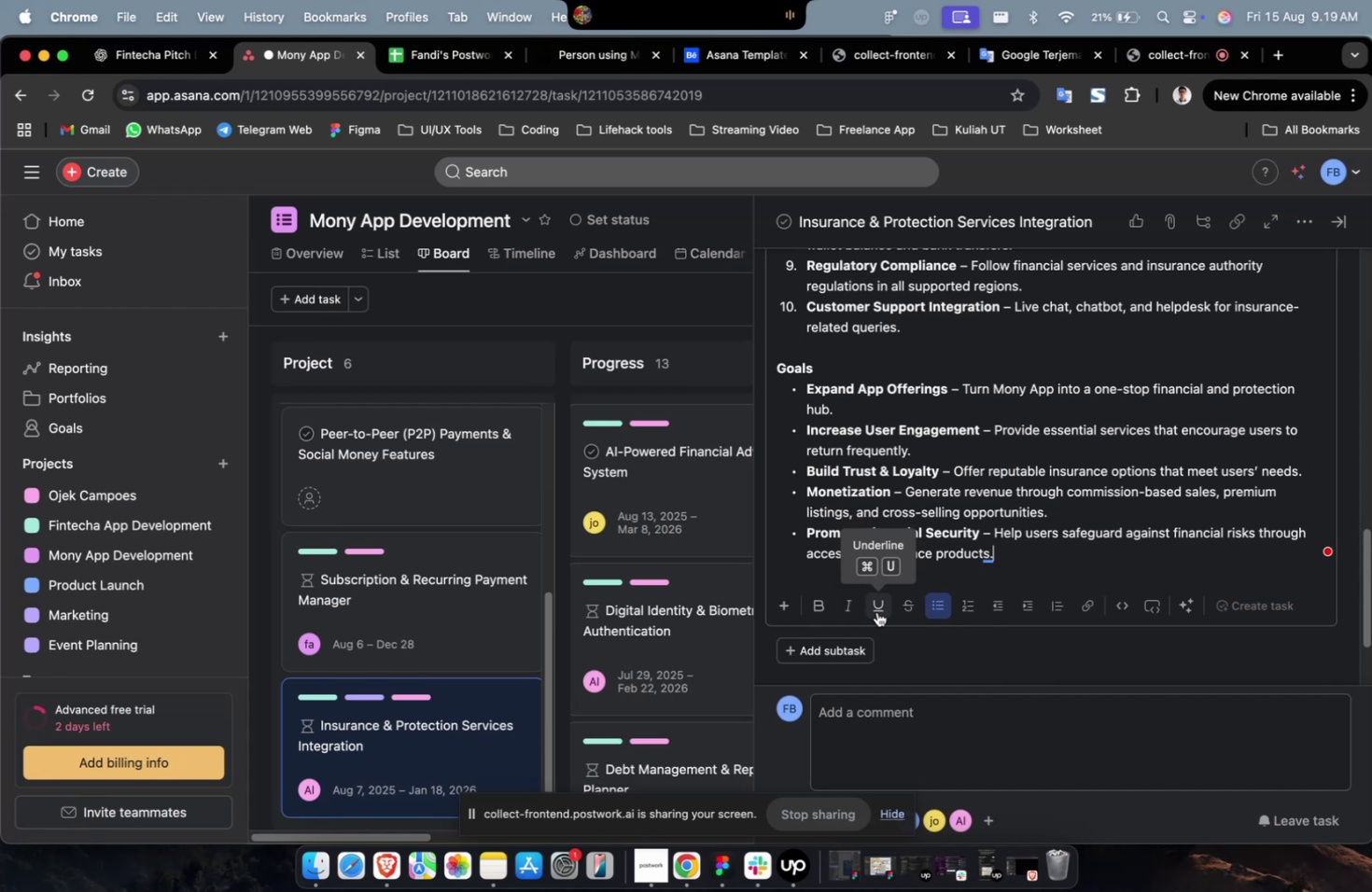 
wait(14.09)
 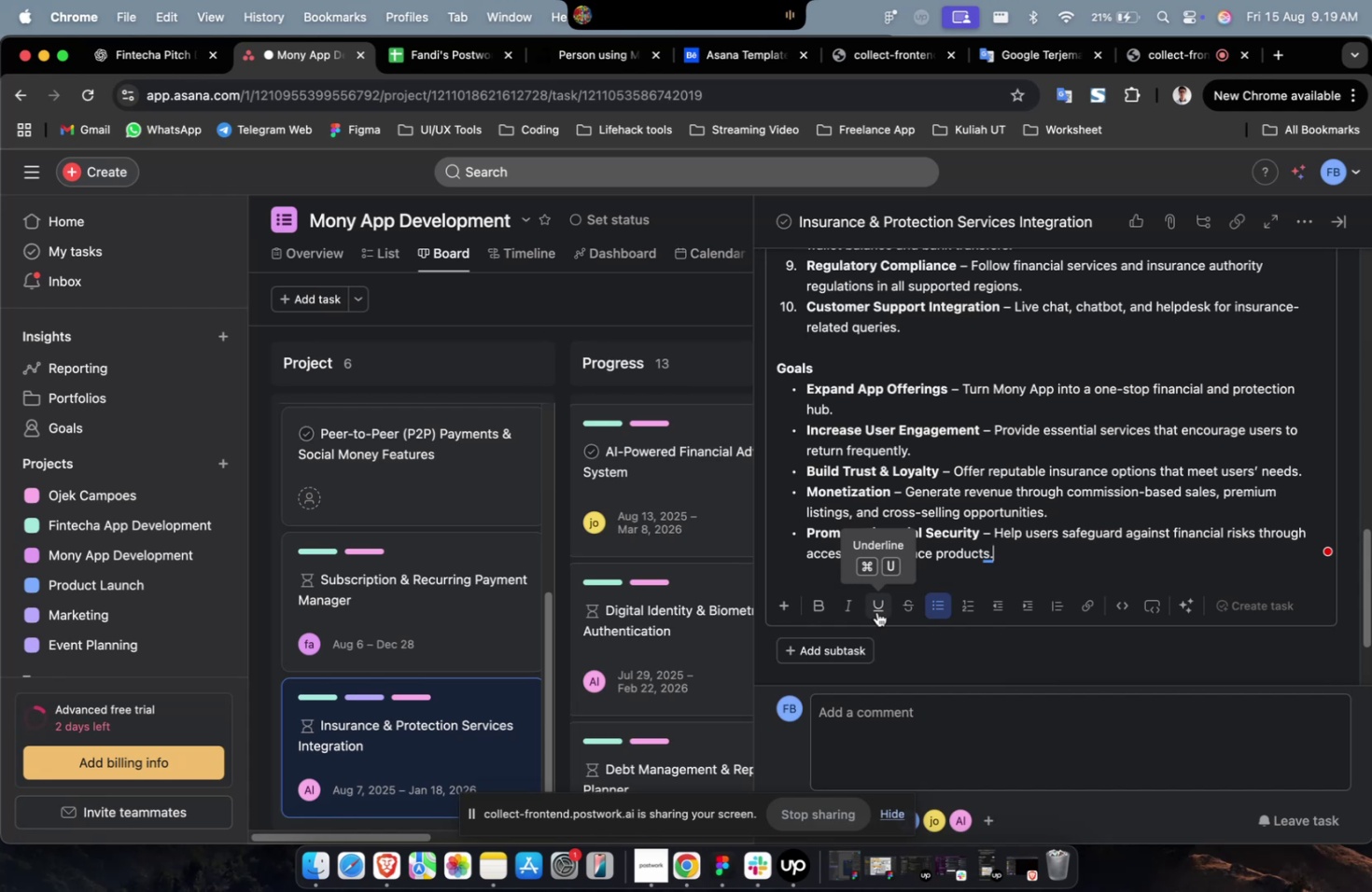 
scroll: coordinate [988, 490], scroll_direction: up, amount: 29.0
 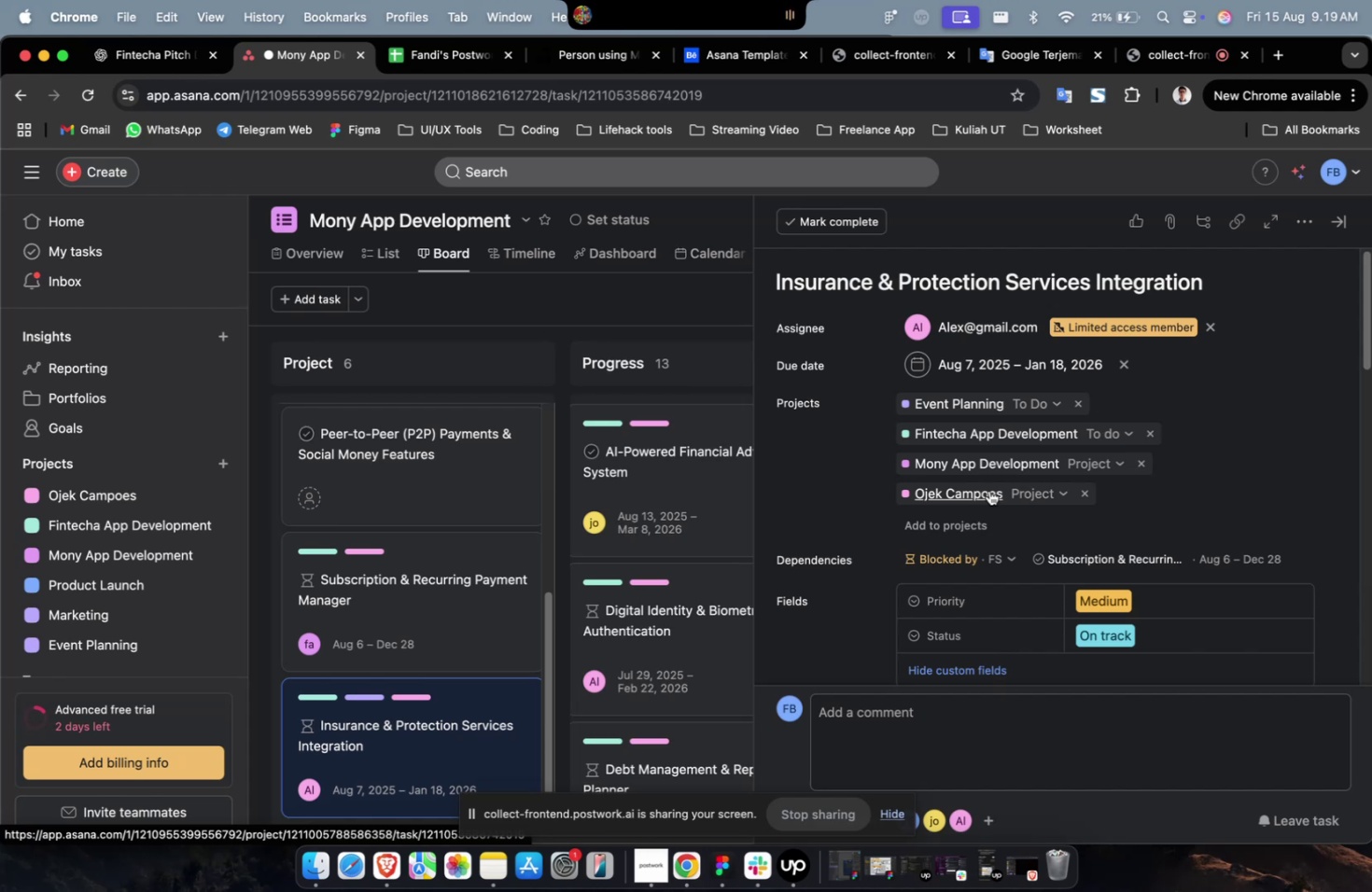 
wait(14.79)
 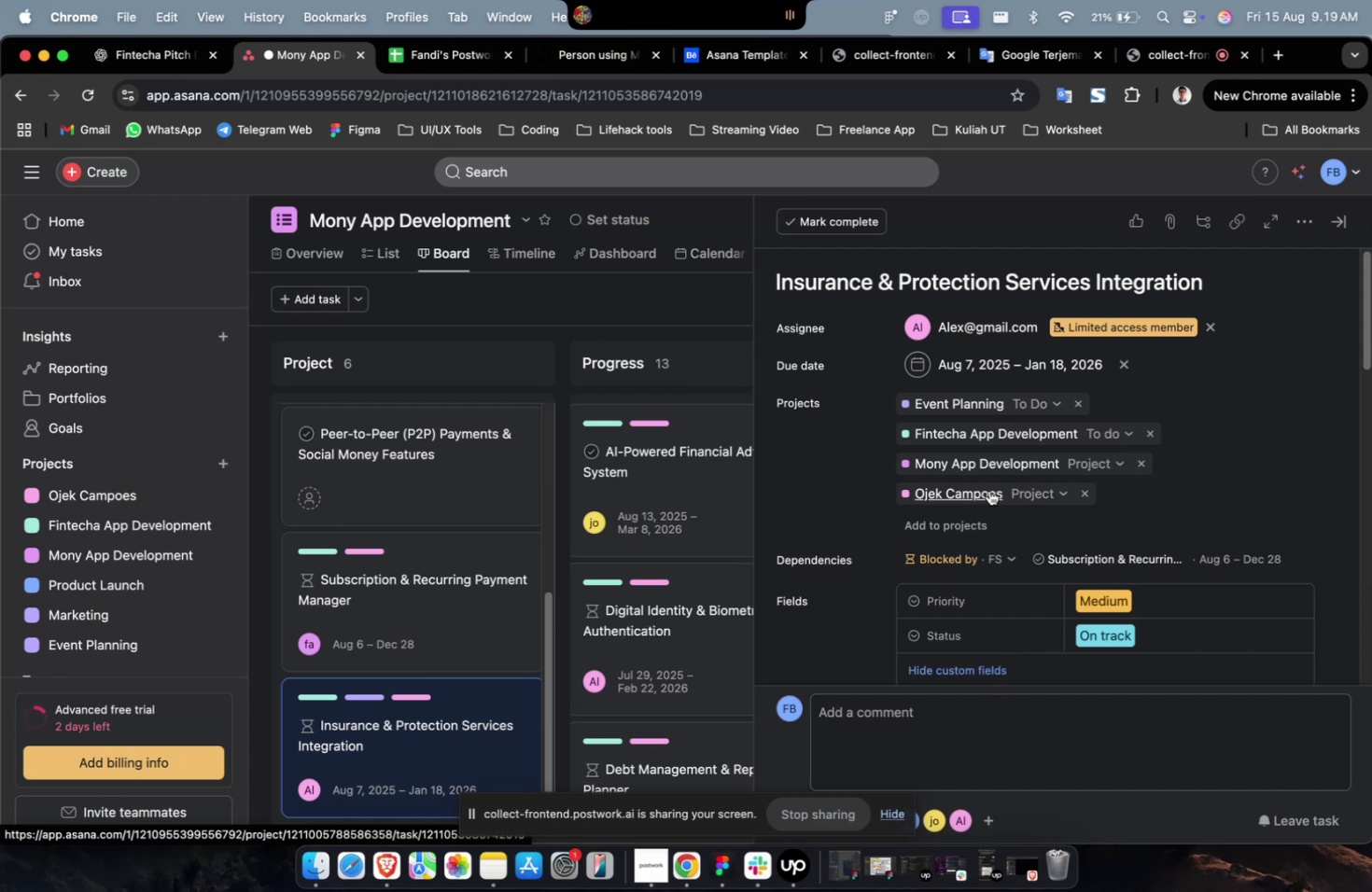 
scroll: coordinate [1029, 448], scroll_direction: down, amount: 8.0
 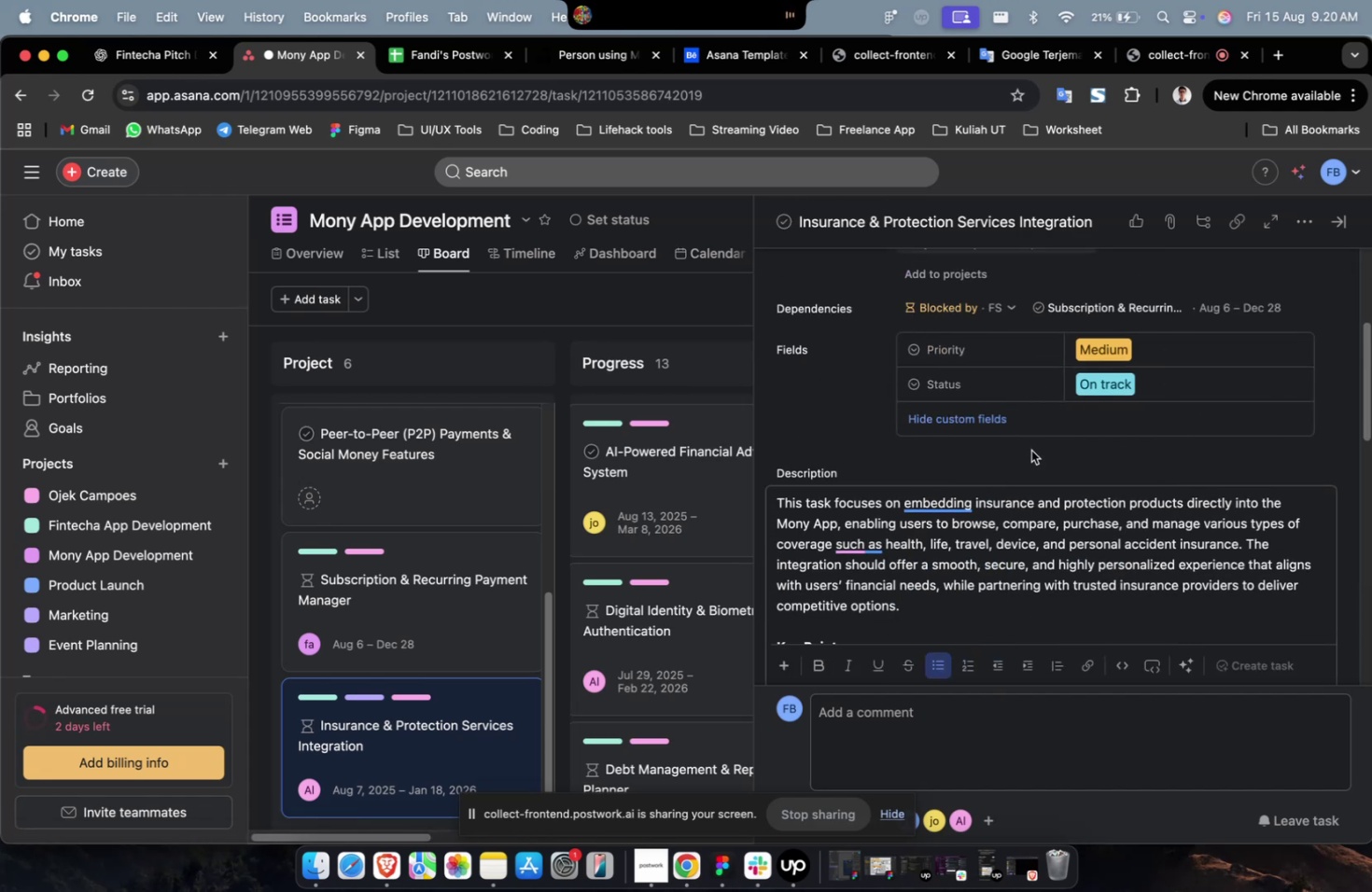 
wait(6.56)
 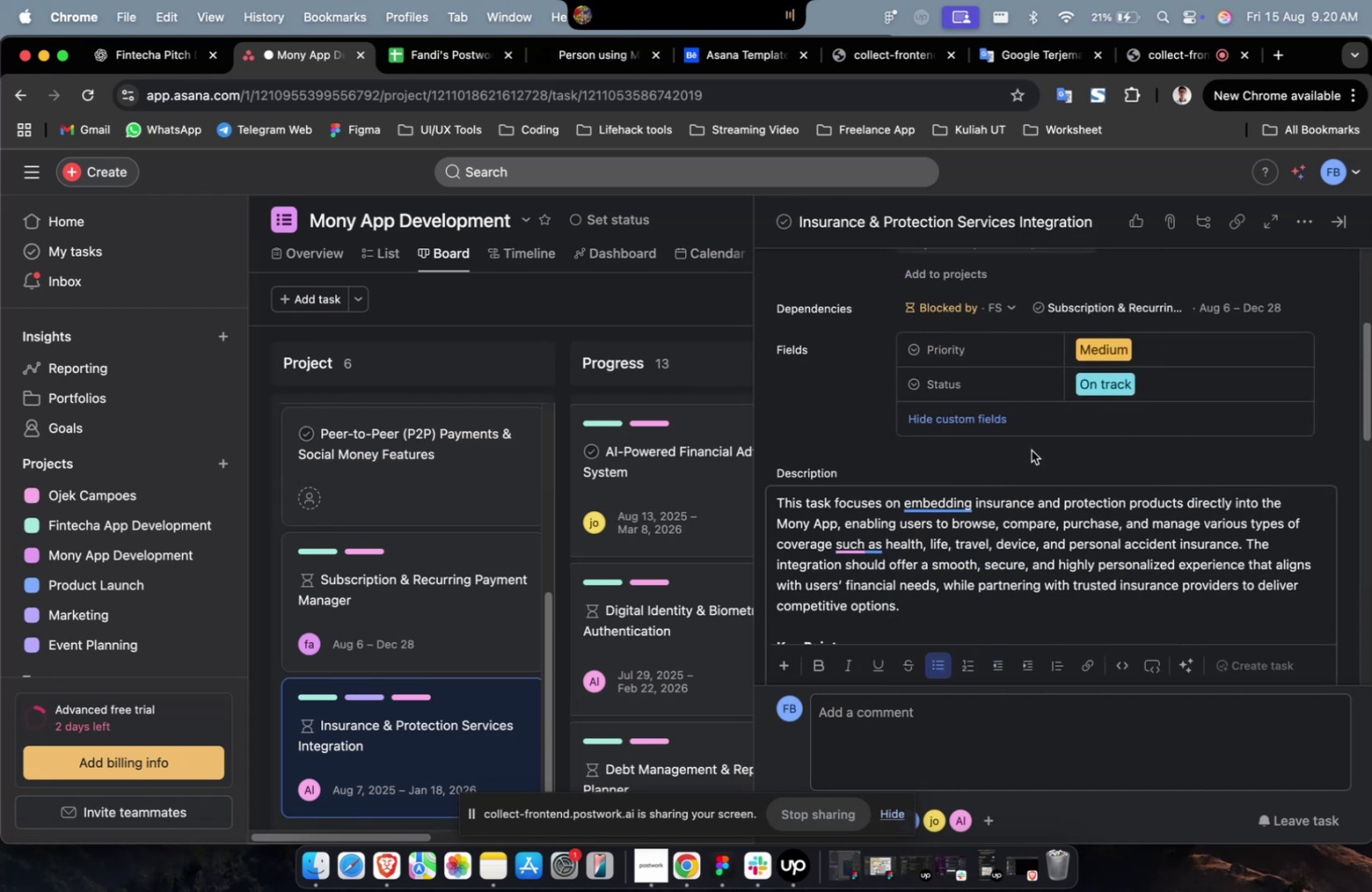 
scroll: coordinate [1030, 450], scroll_direction: down, amount: 4.0
 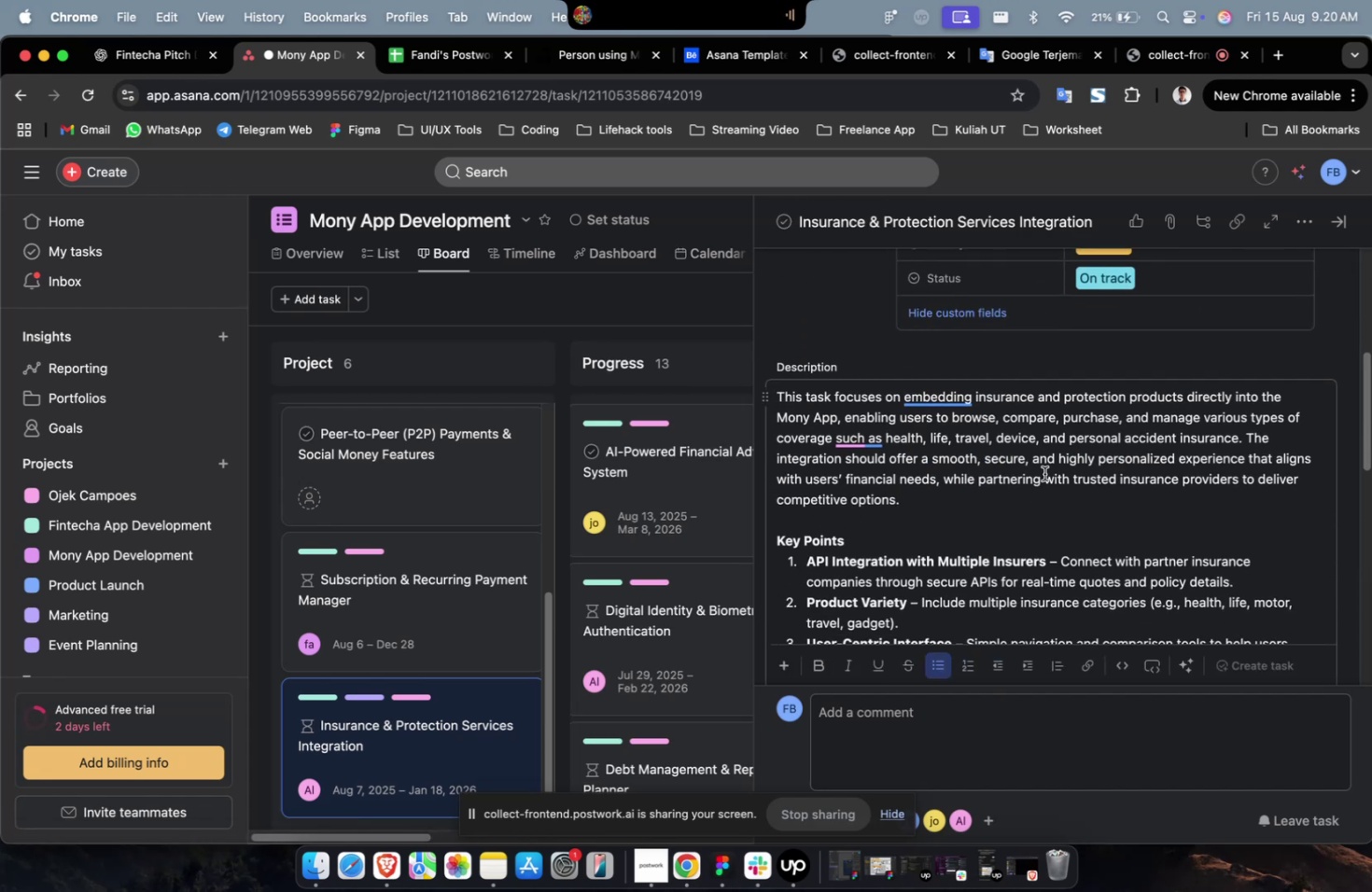 
scroll: coordinate [1046, 469], scroll_direction: up, amount: 8.0
 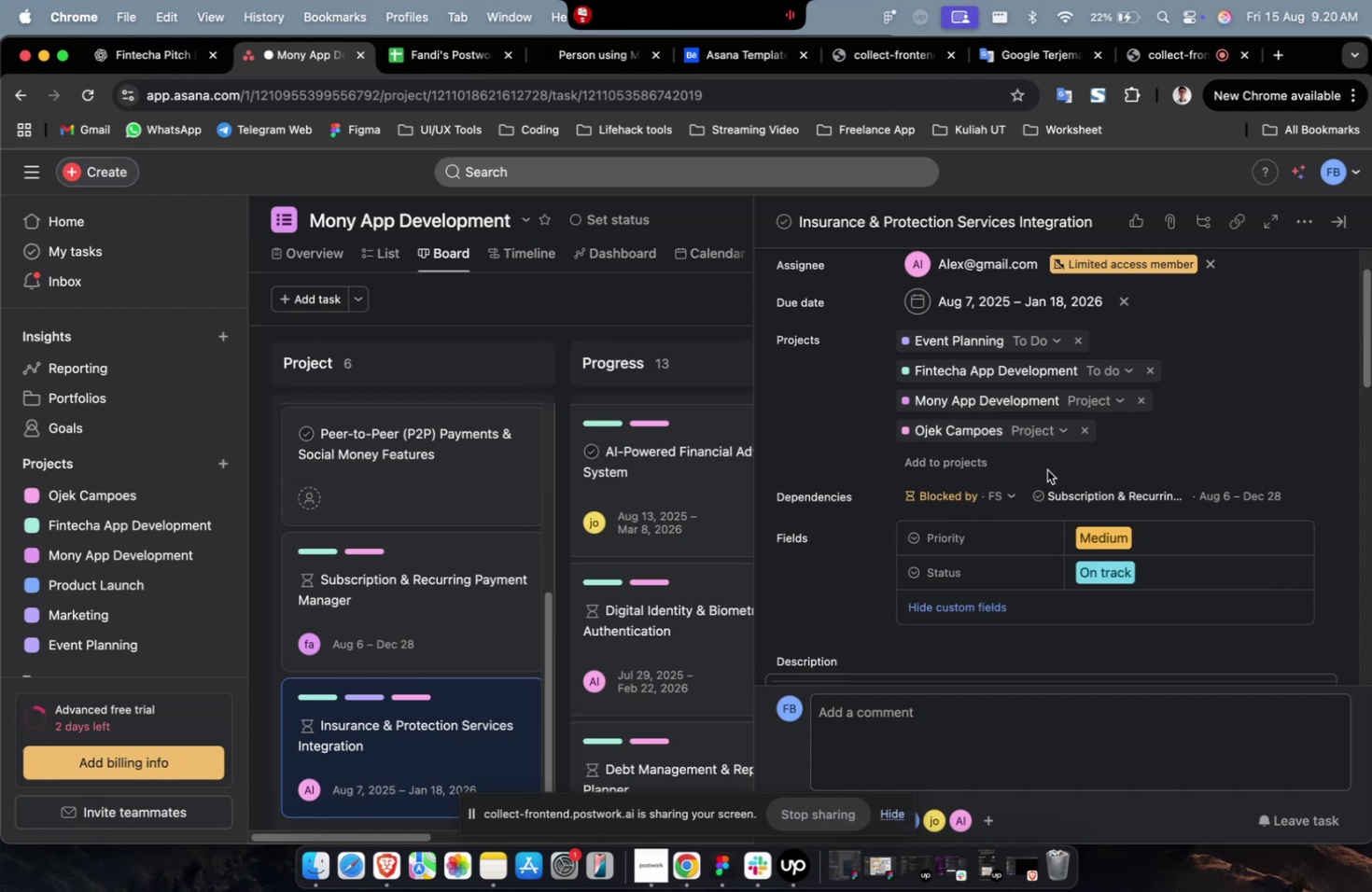 
wait(33.14)
 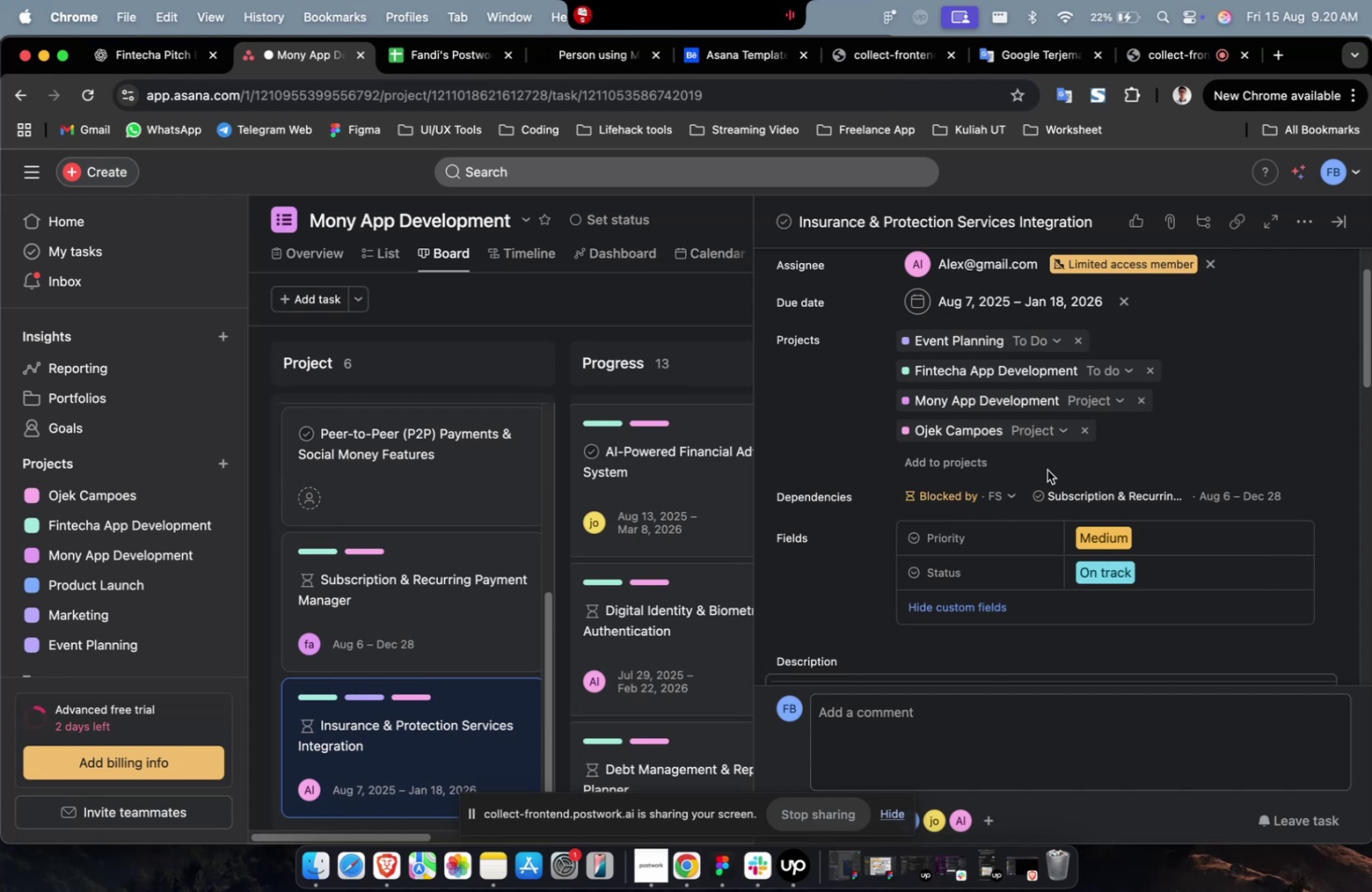 
scroll: coordinate [1018, 491], scroll_direction: down, amount: 54.0
 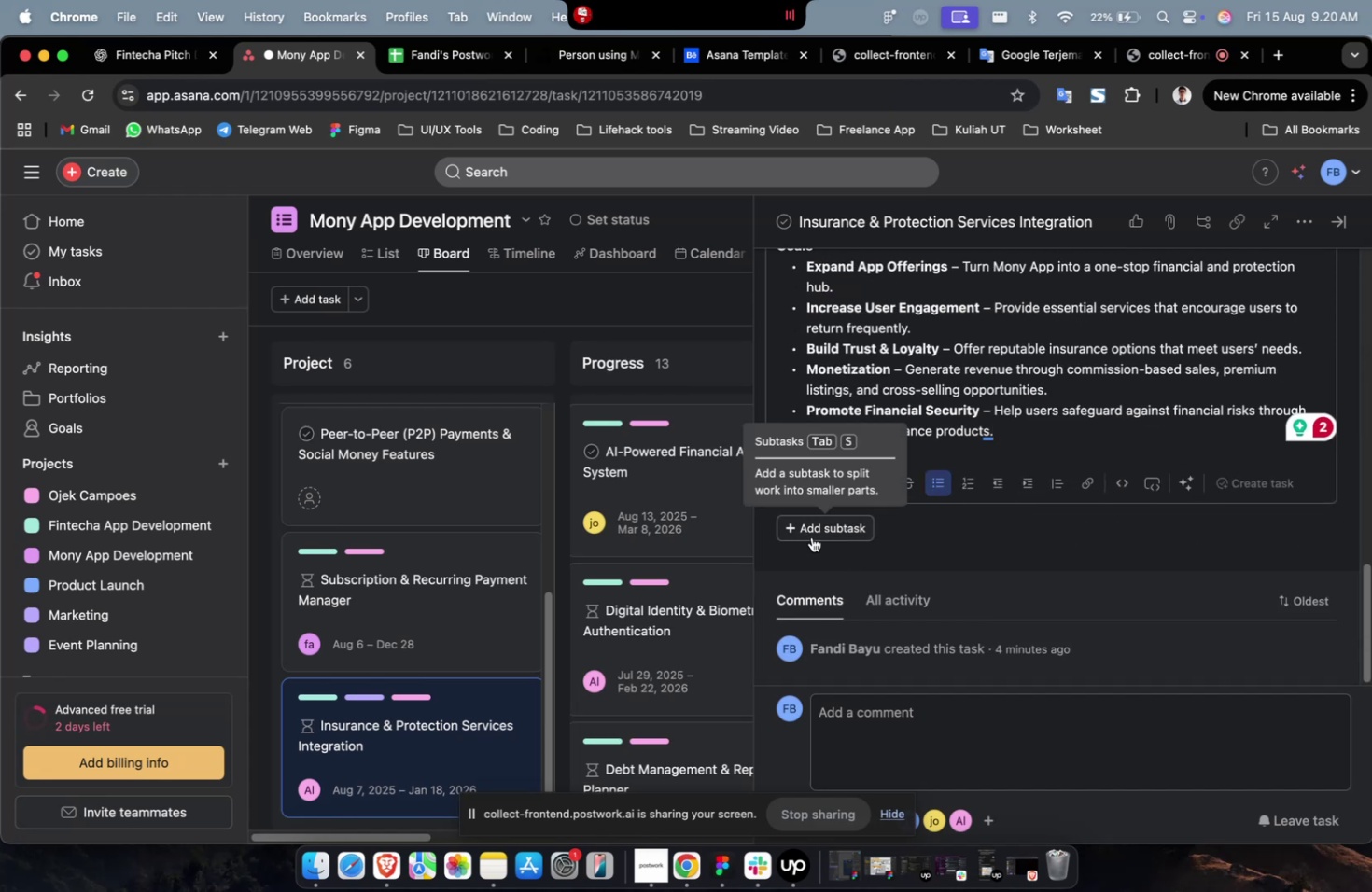 
left_click([811, 537])
 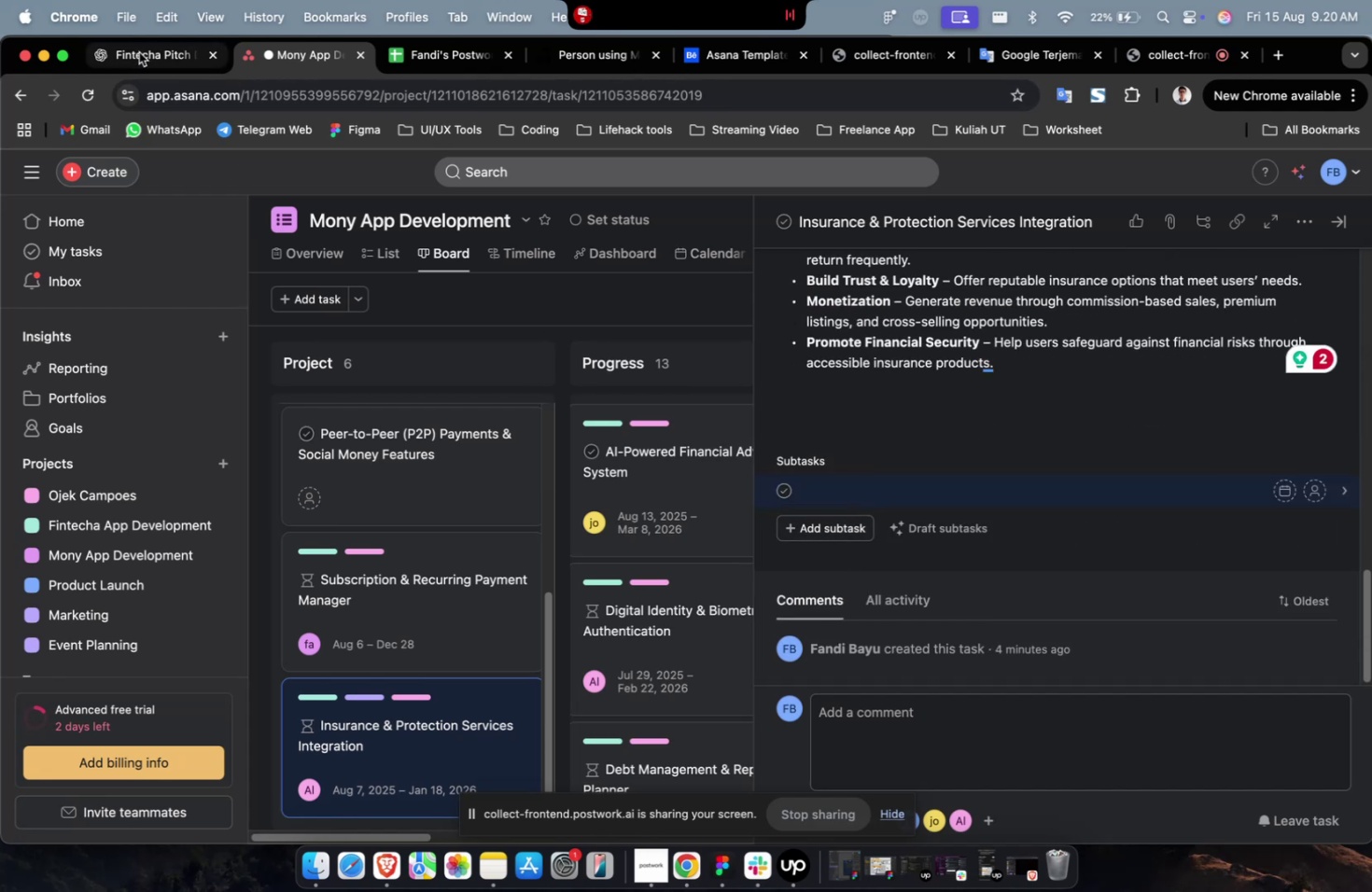 
left_click([139, 52])
 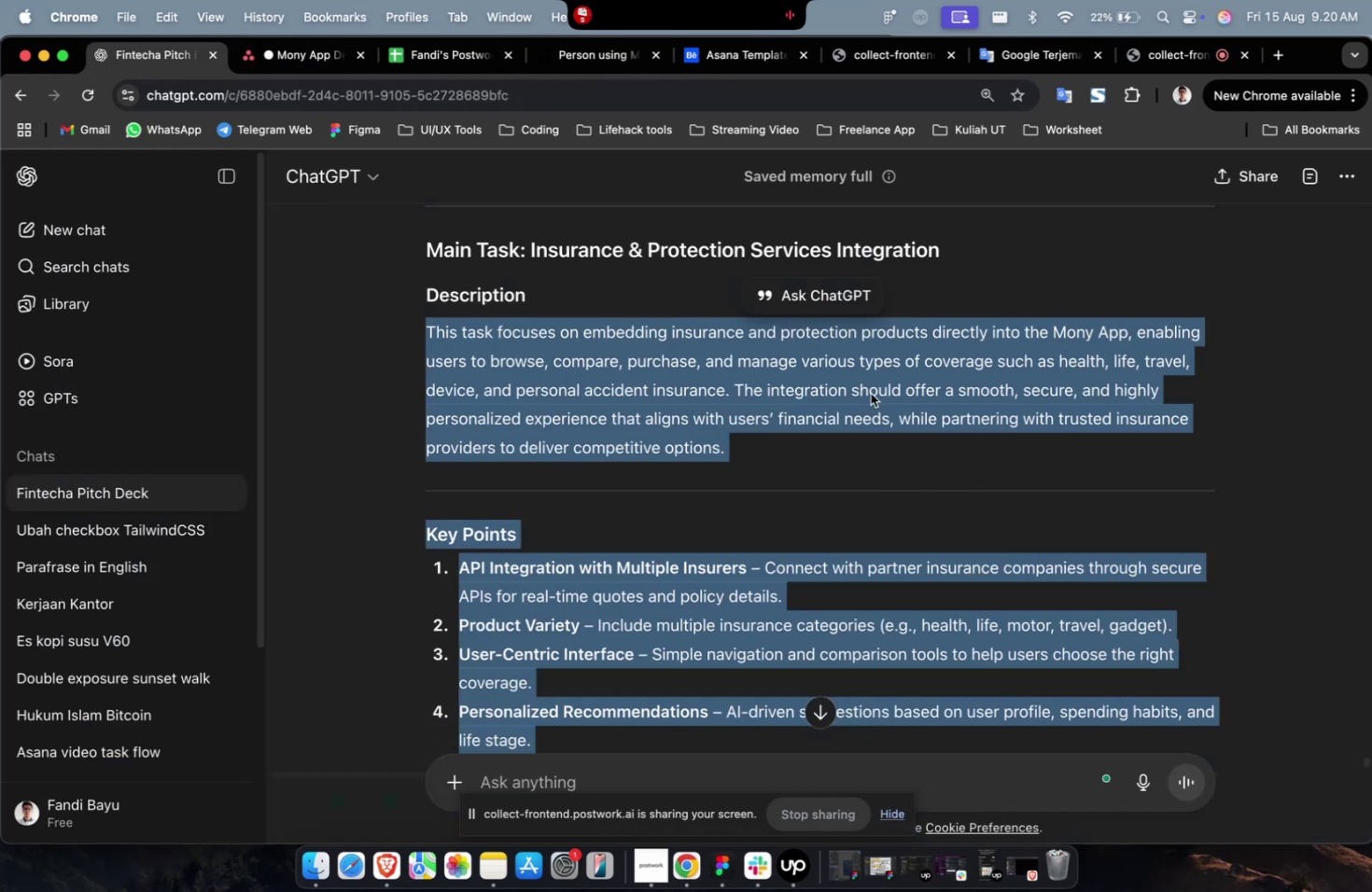 
left_click([998, 277])
 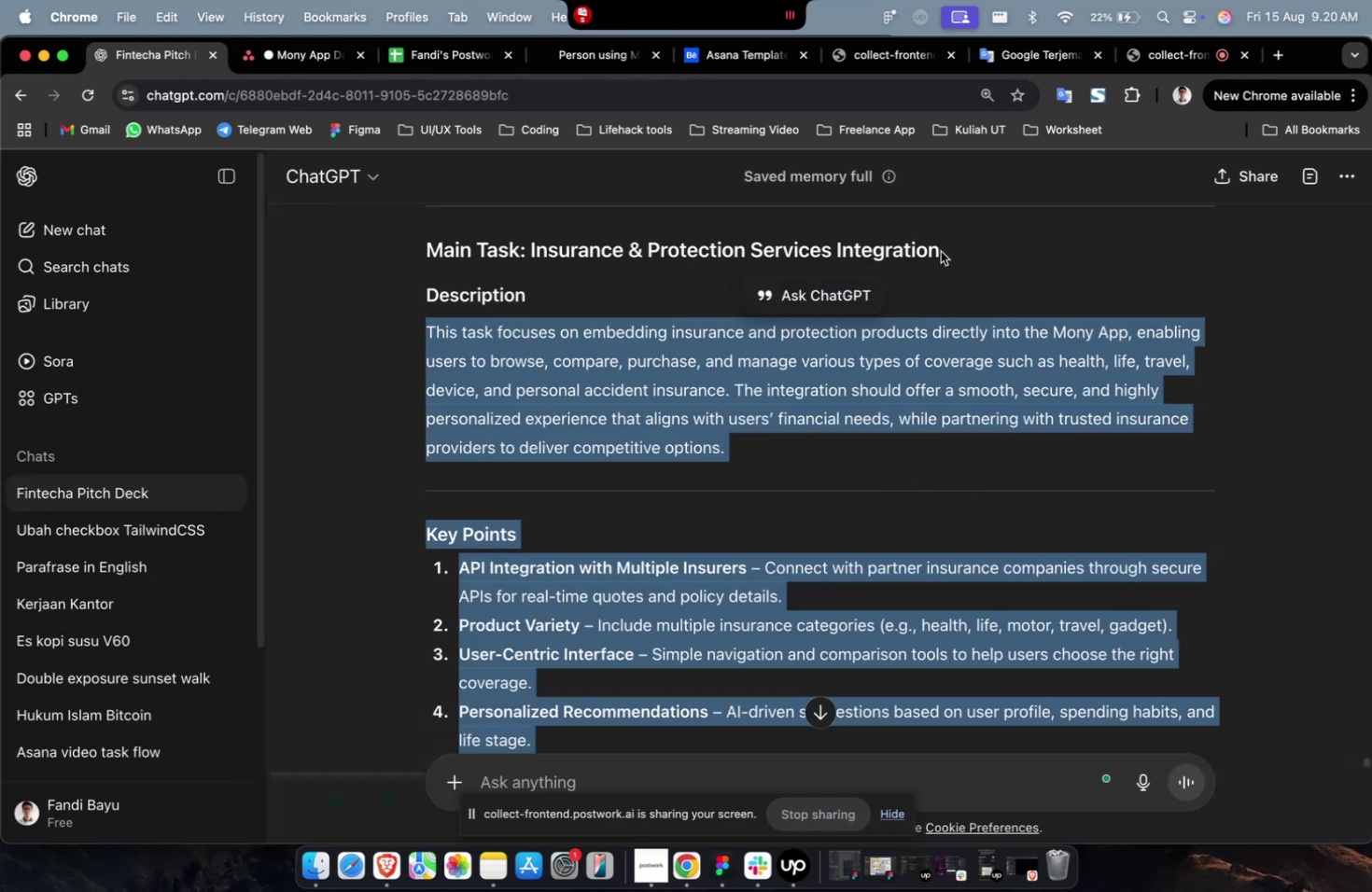 
left_click_drag(start_coordinate=[936, 251], to_coordinate=[531, 252])
 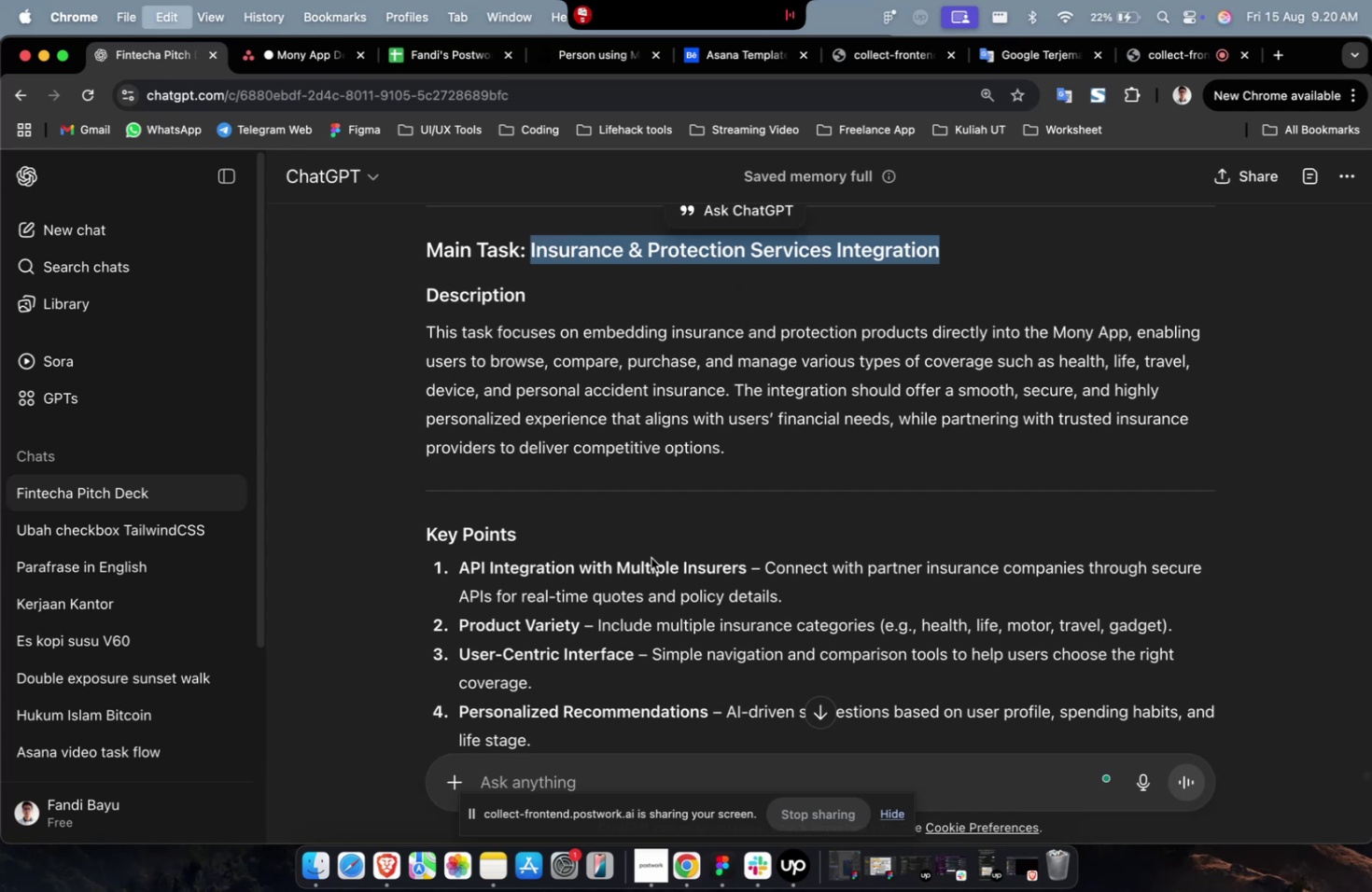 
key(Meta+C)
 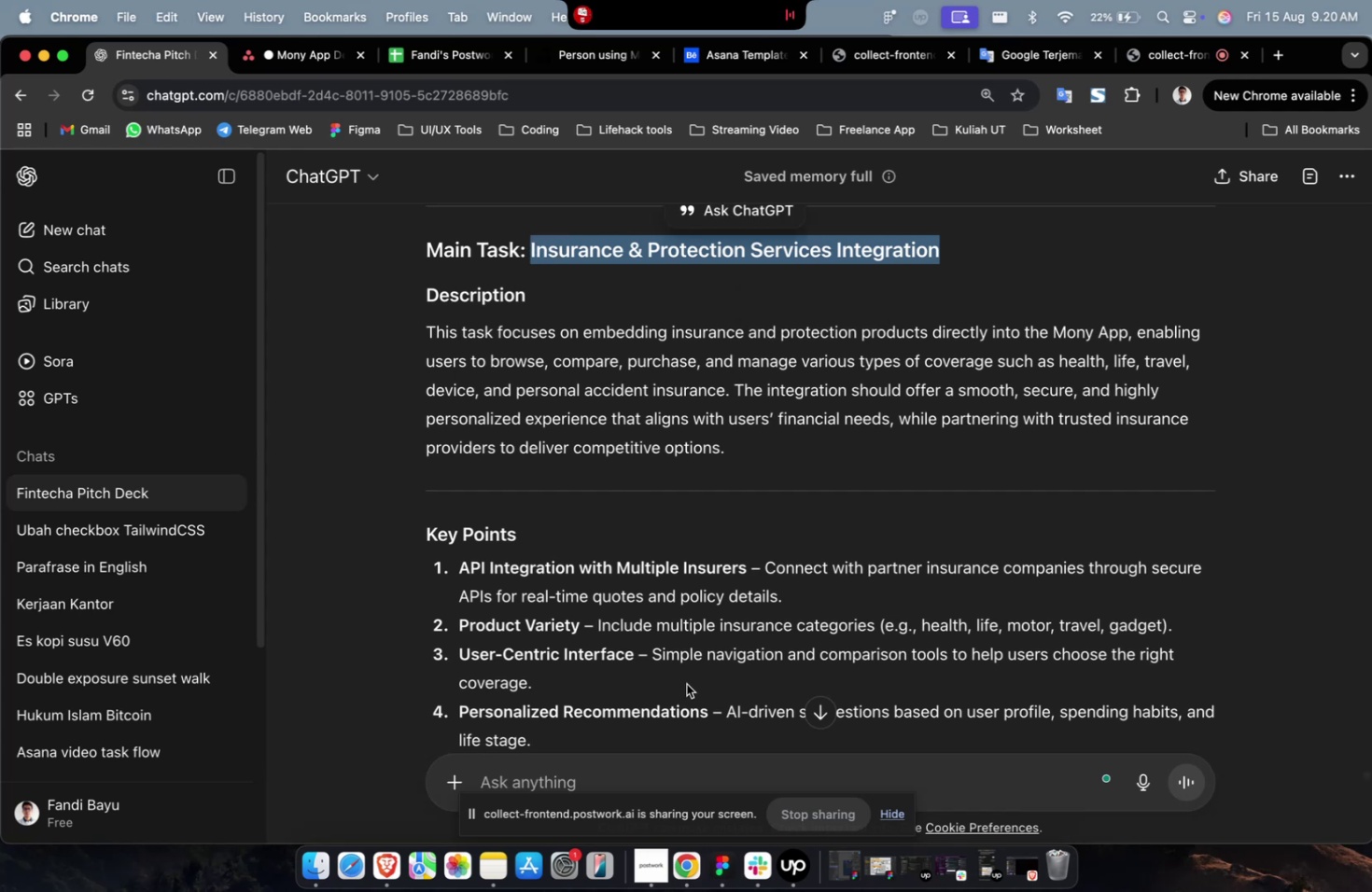 
key(Meta+C)
 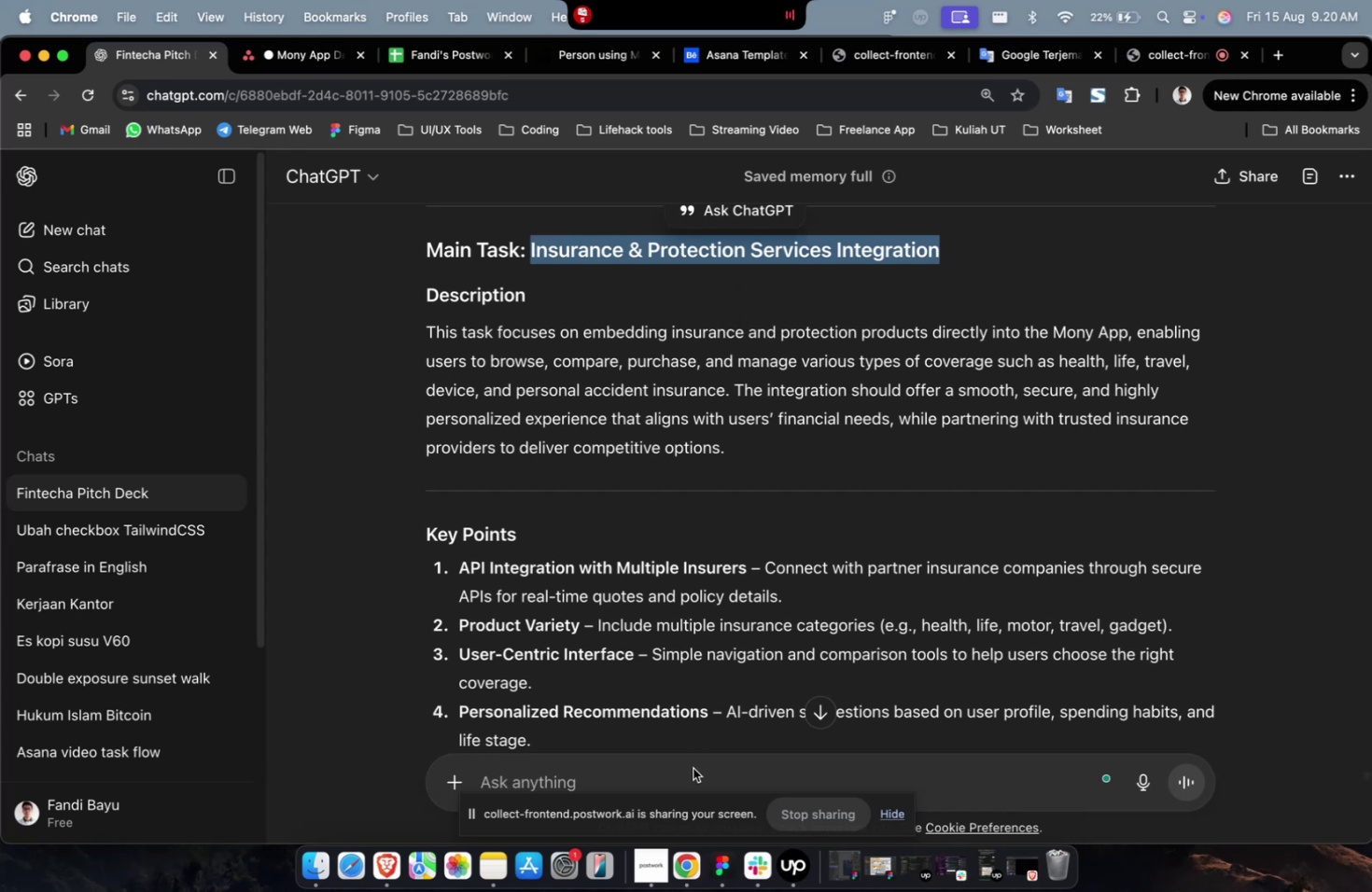 
left_click([693, 767])
 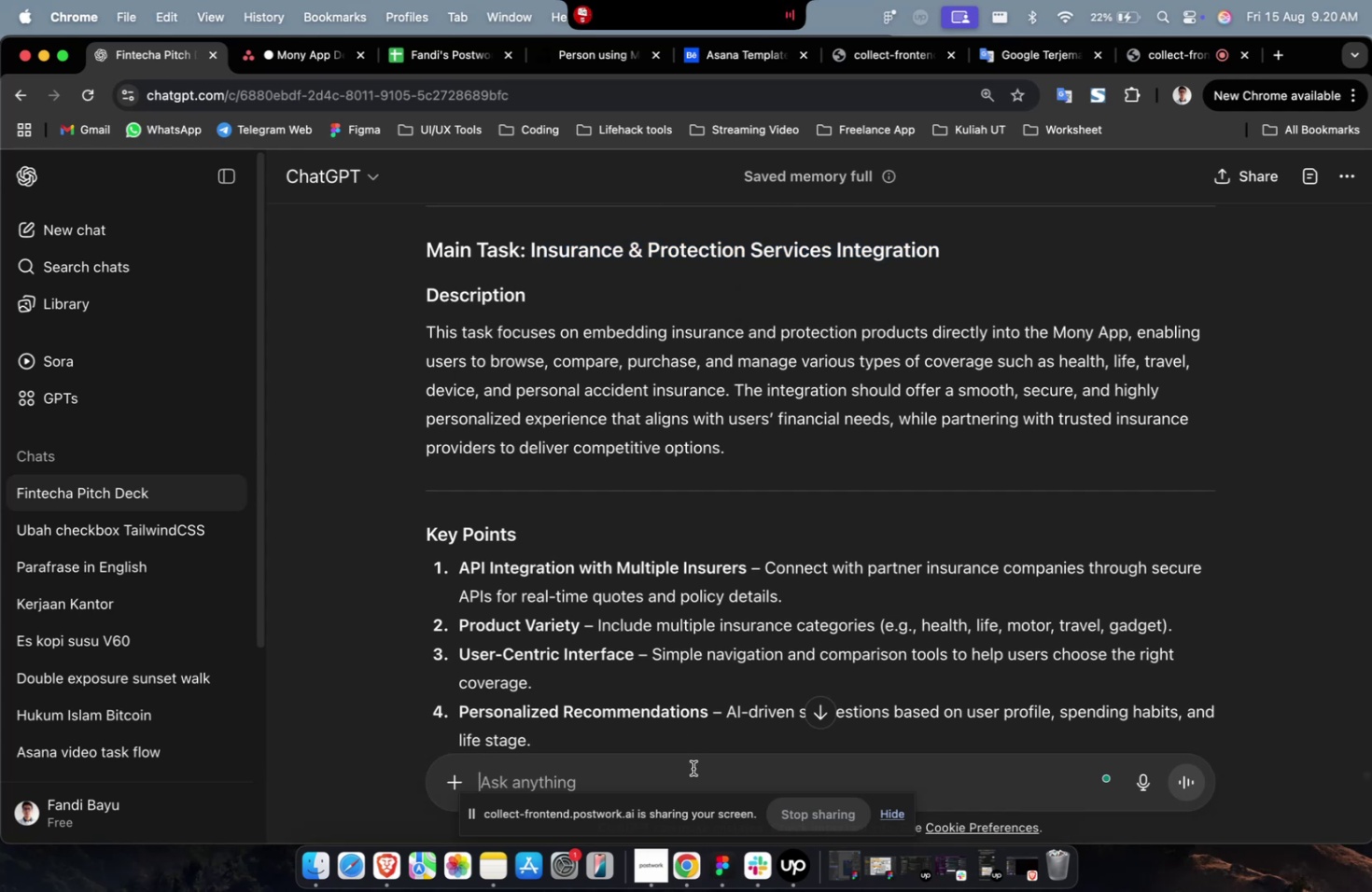 
type(please create ma)
key(Backspace)
key(Backspace)
type(10 subtask for )
 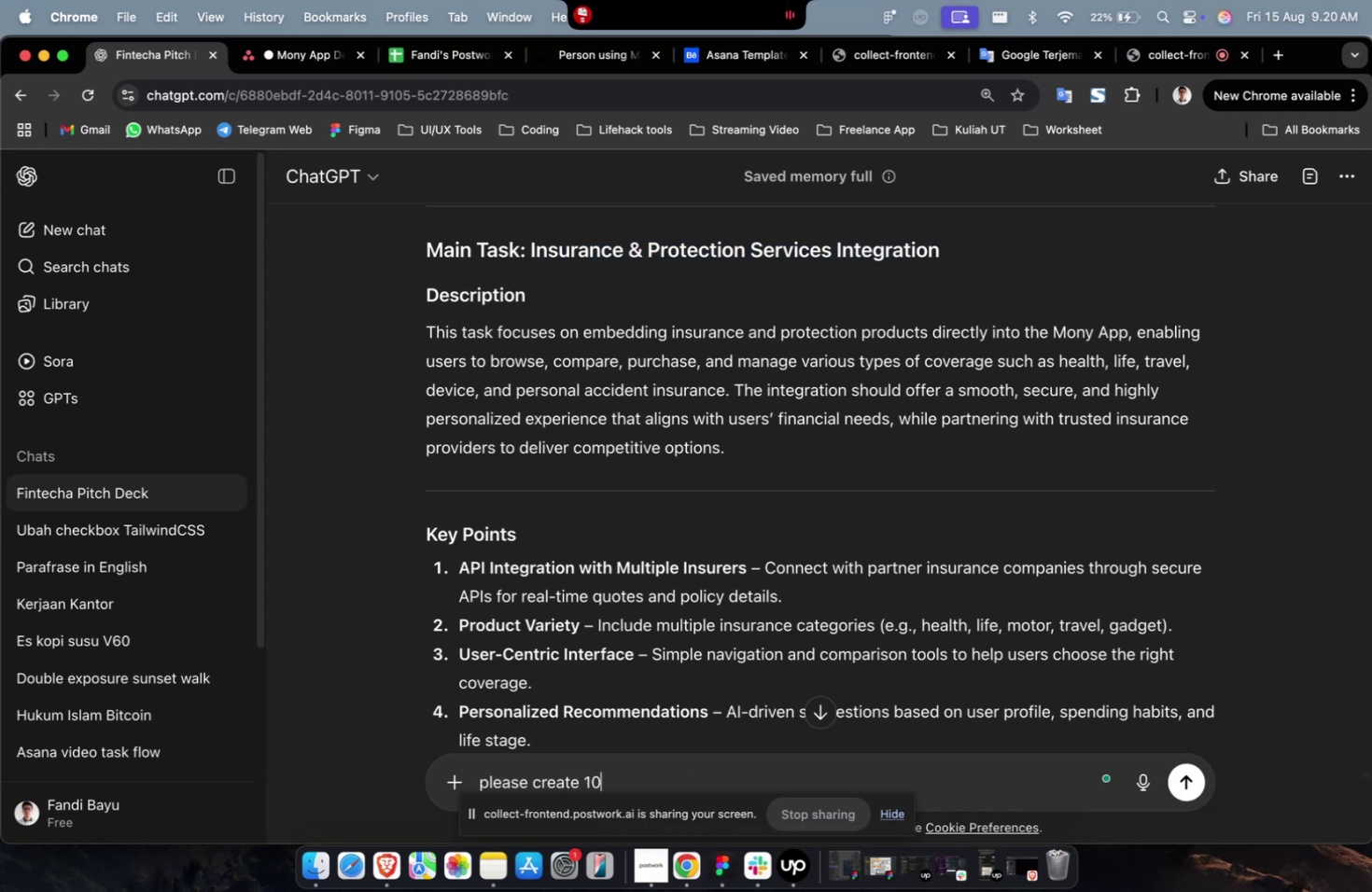 
key(Meta+V)
 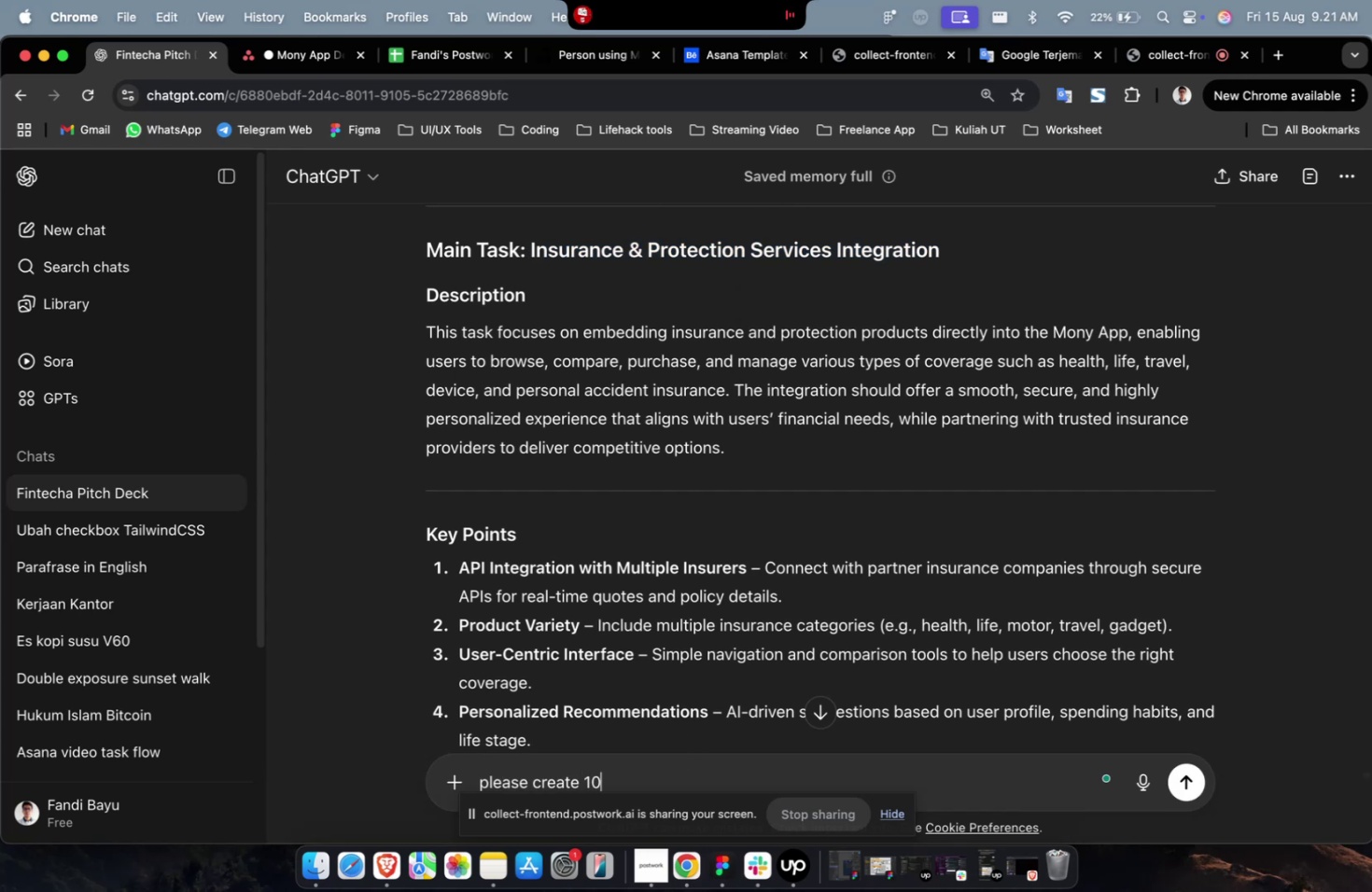 
type( with desdropto)
 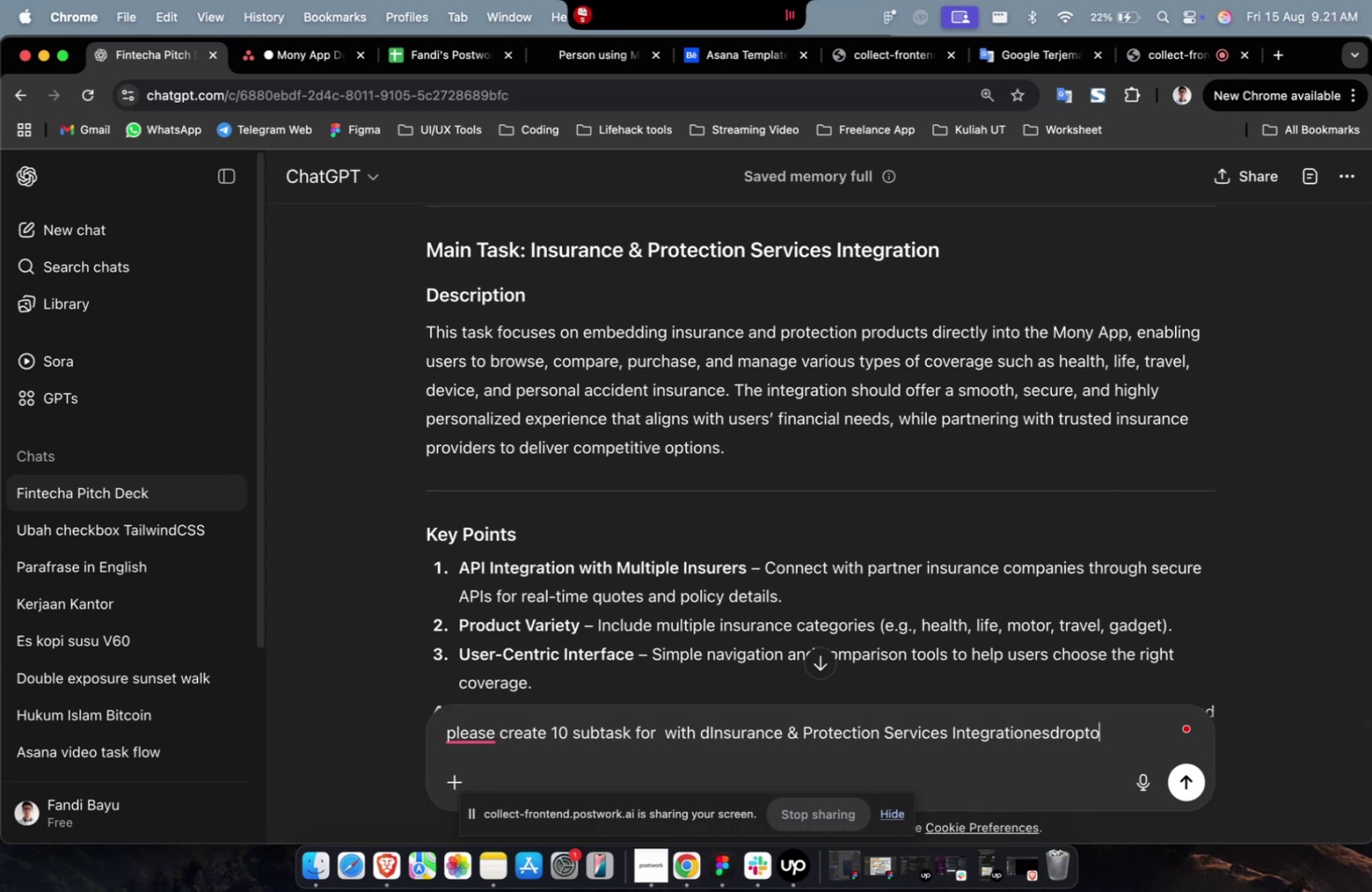 
wait(9.71)
 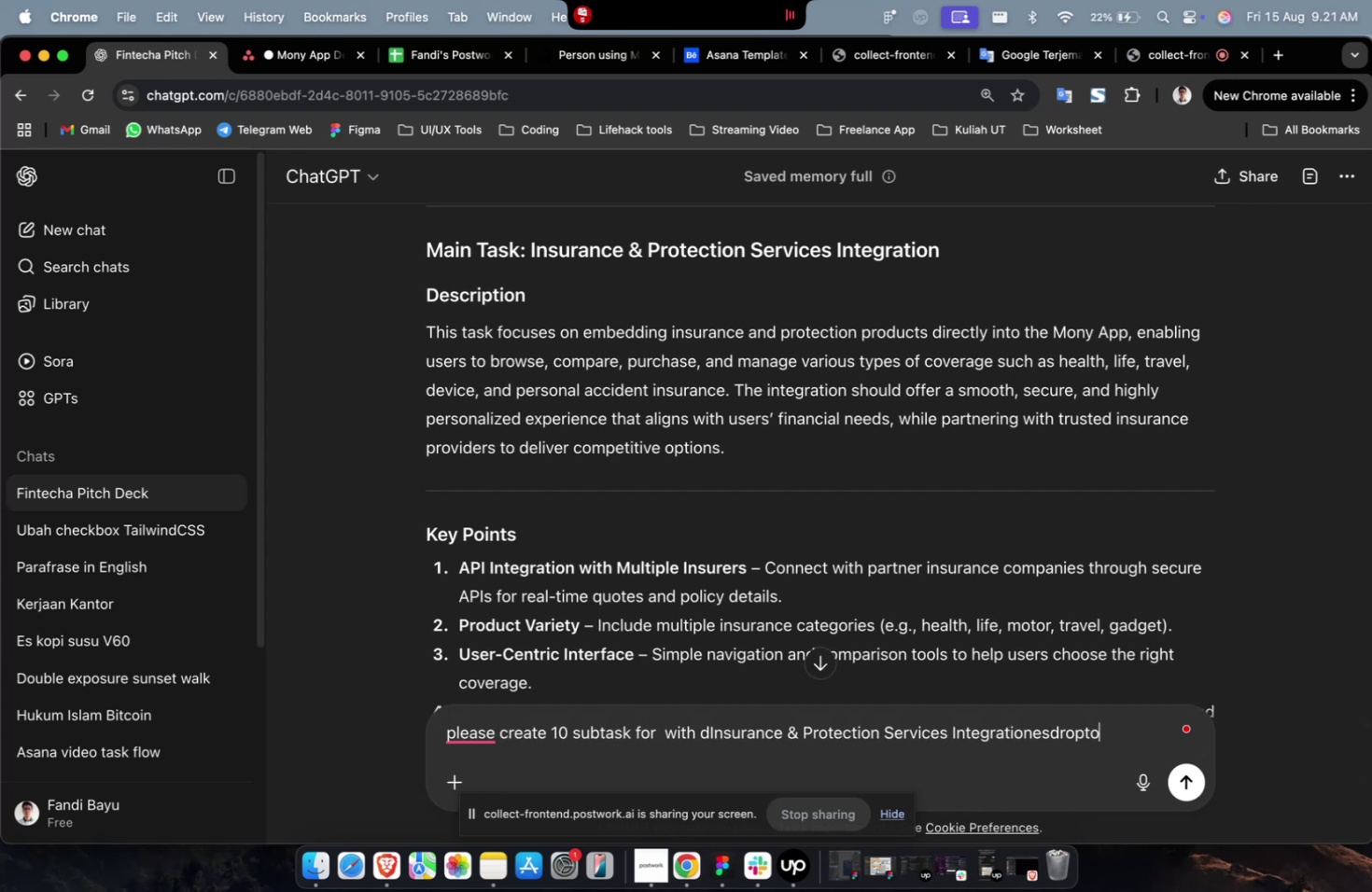 
key(Backspace)
 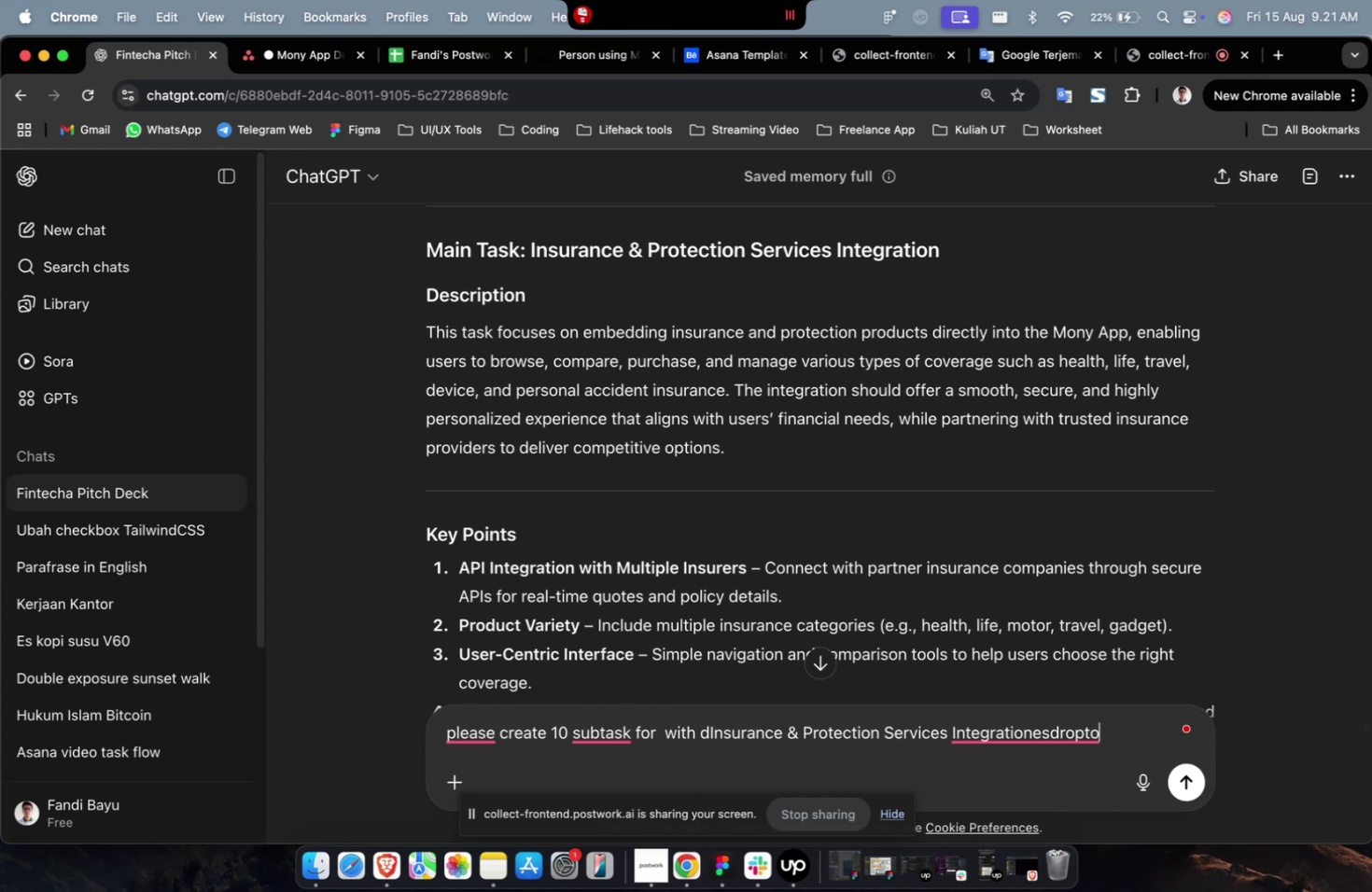 
key(Backspace)
 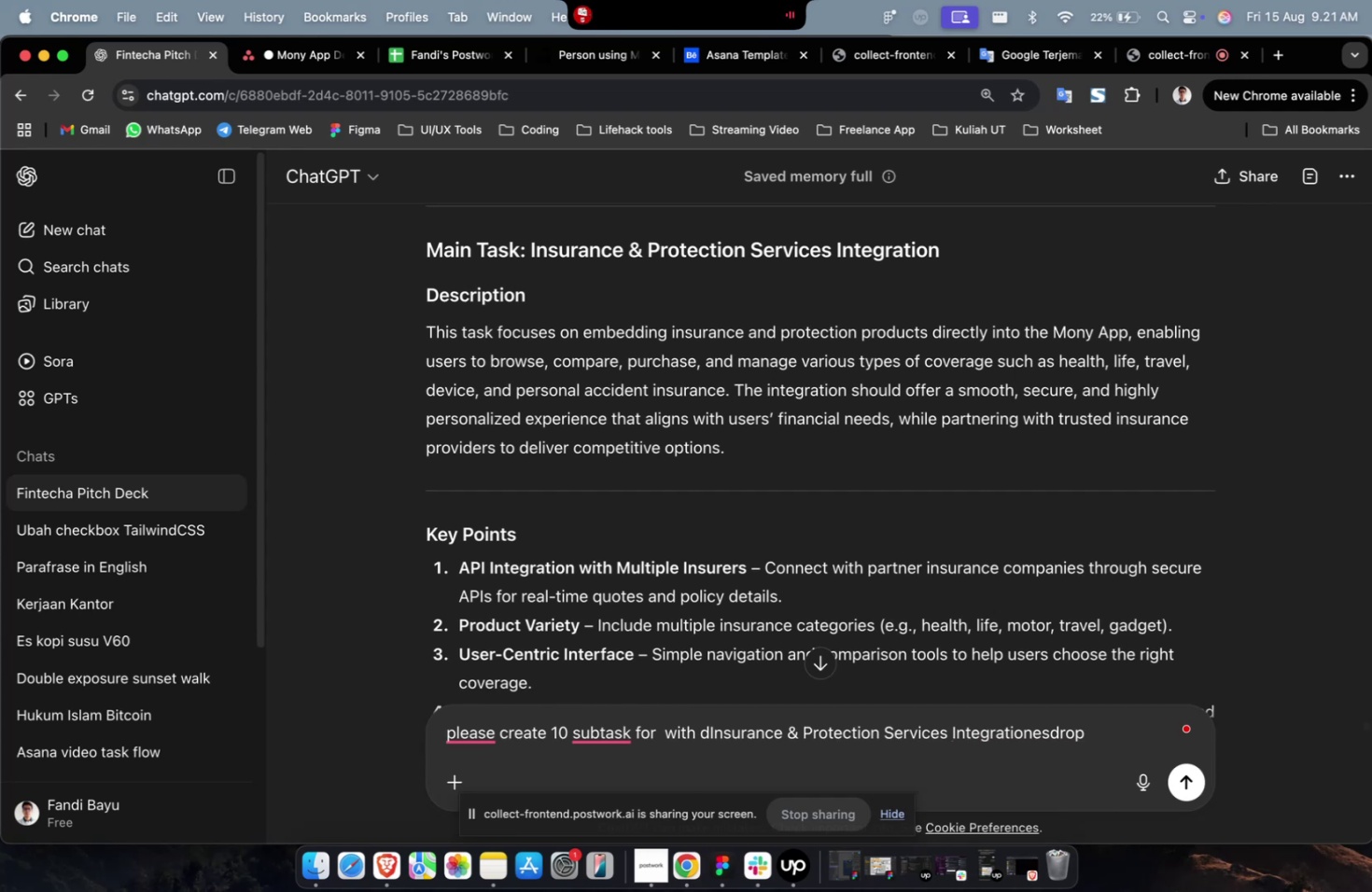 
key(Backspace)
 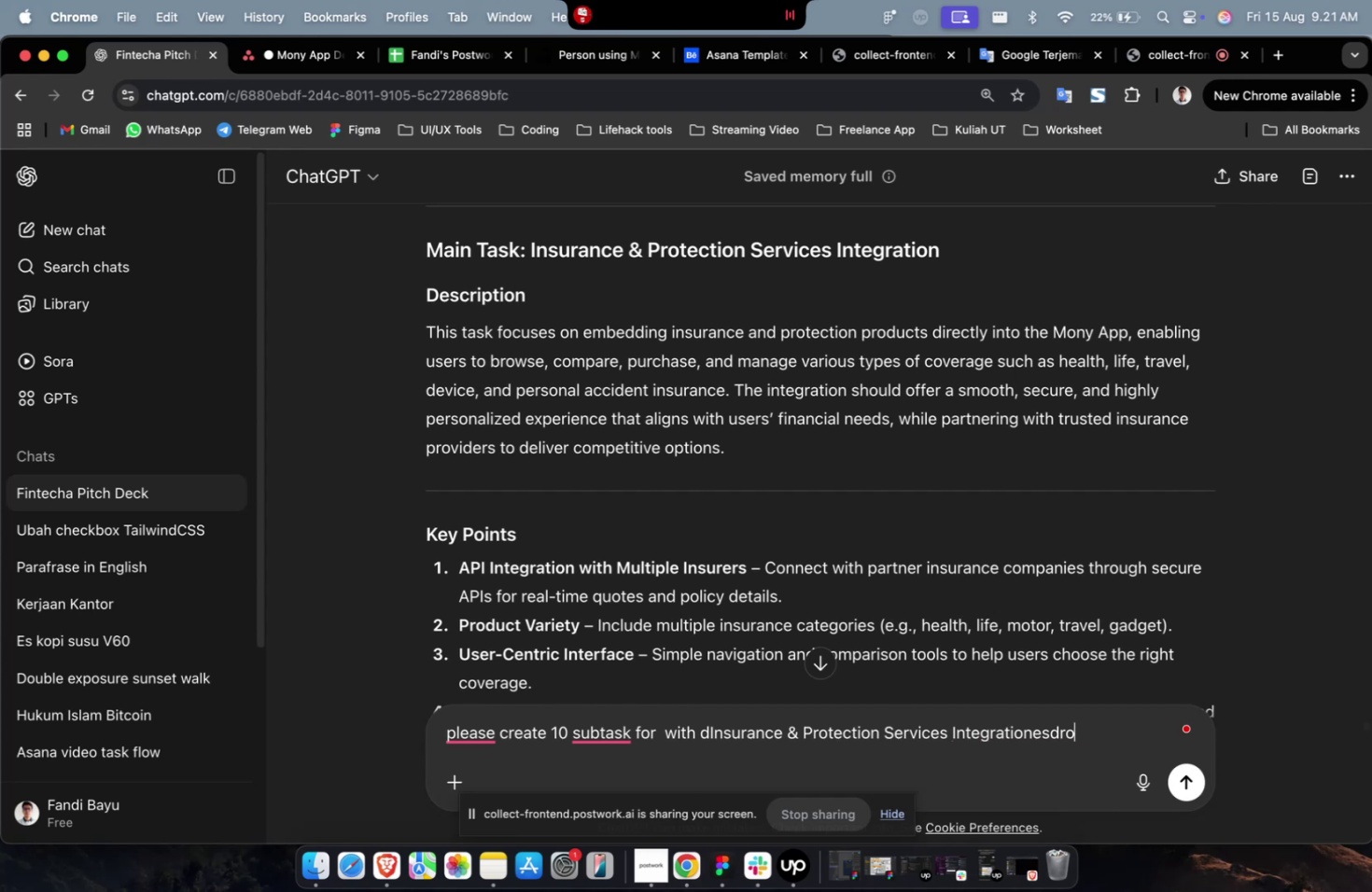 
key(Backspace)
 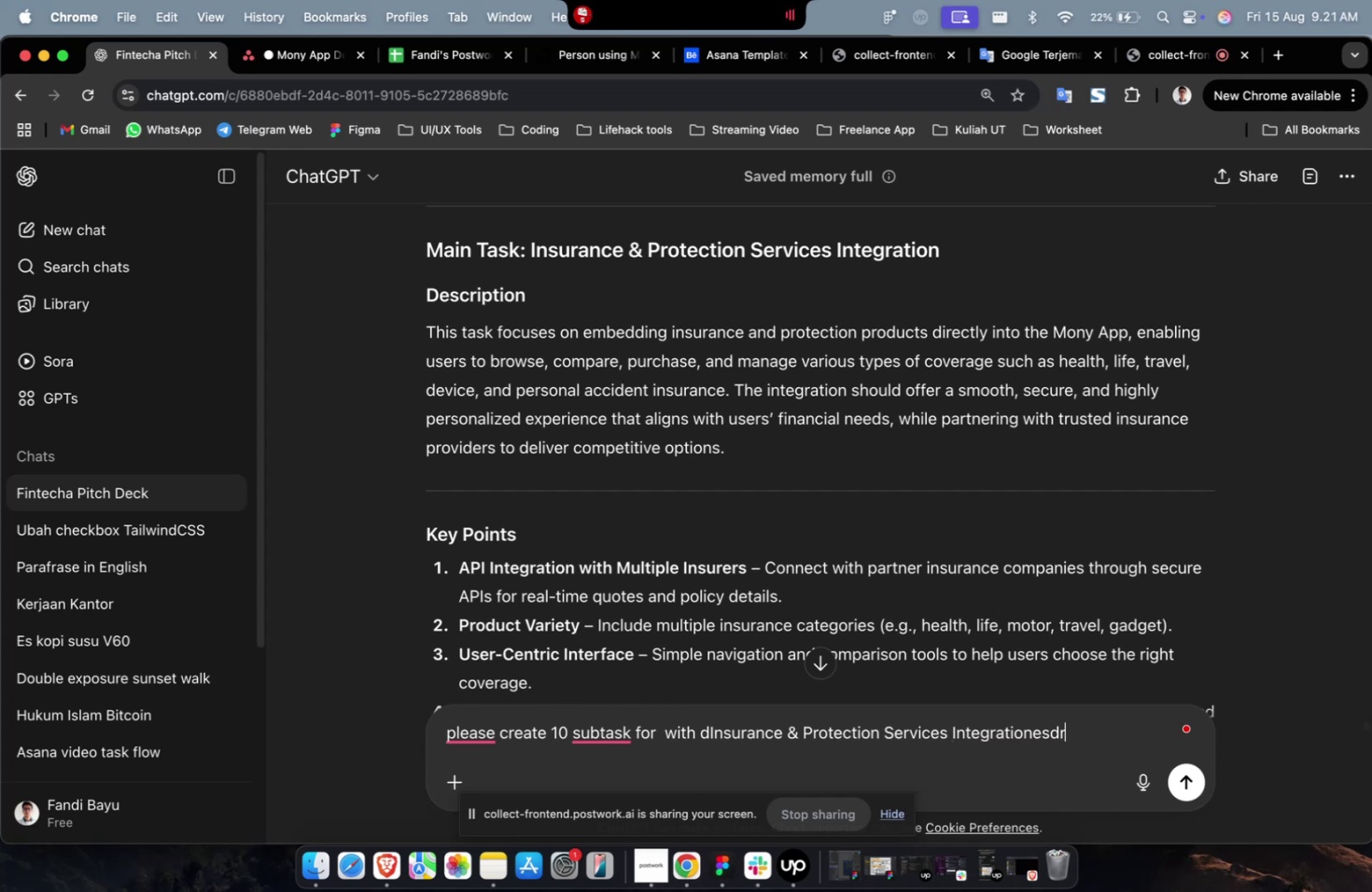 
key(Backspace)
 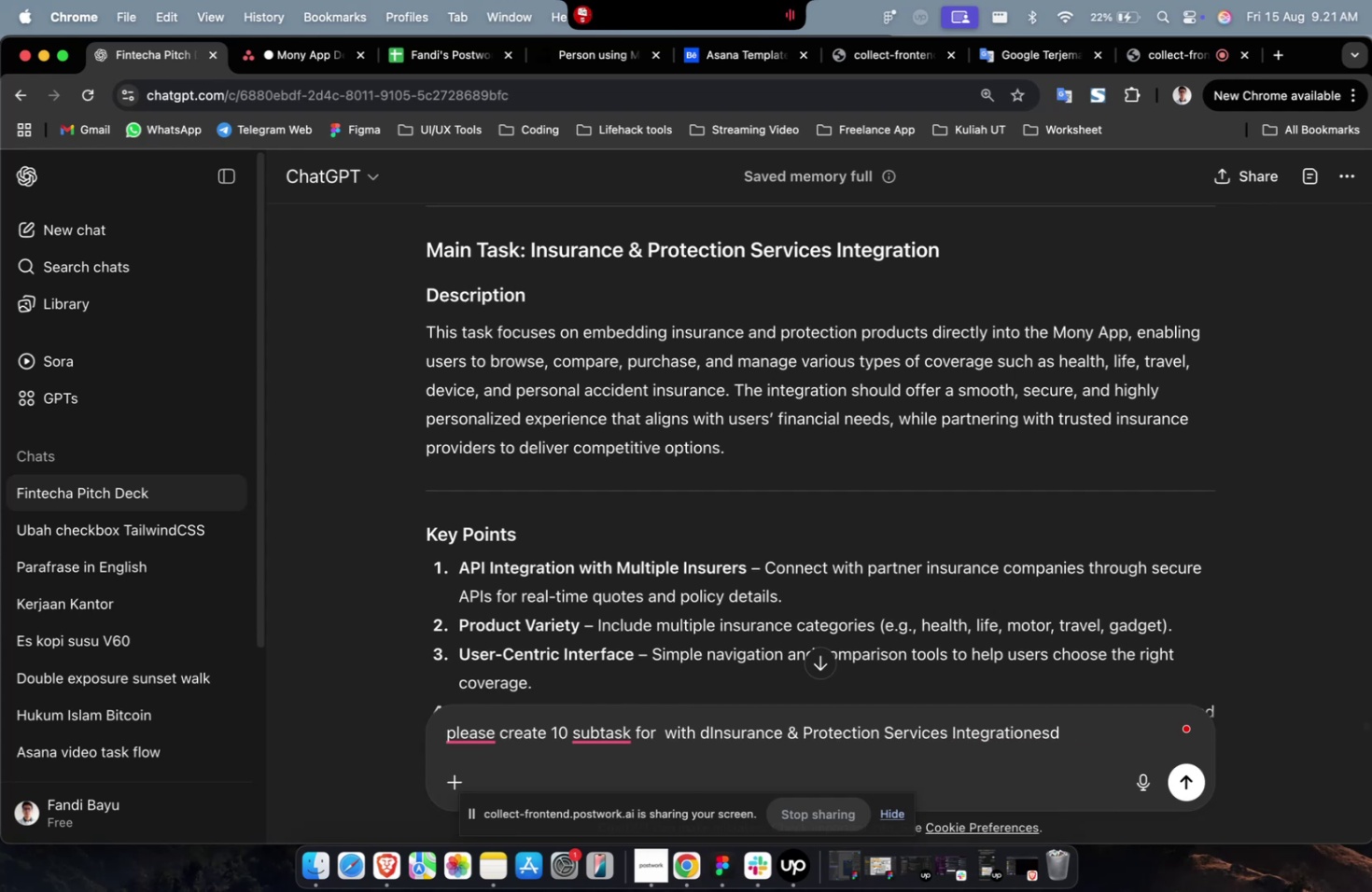 
hold_key(key=Backspace, duration=1.5)
 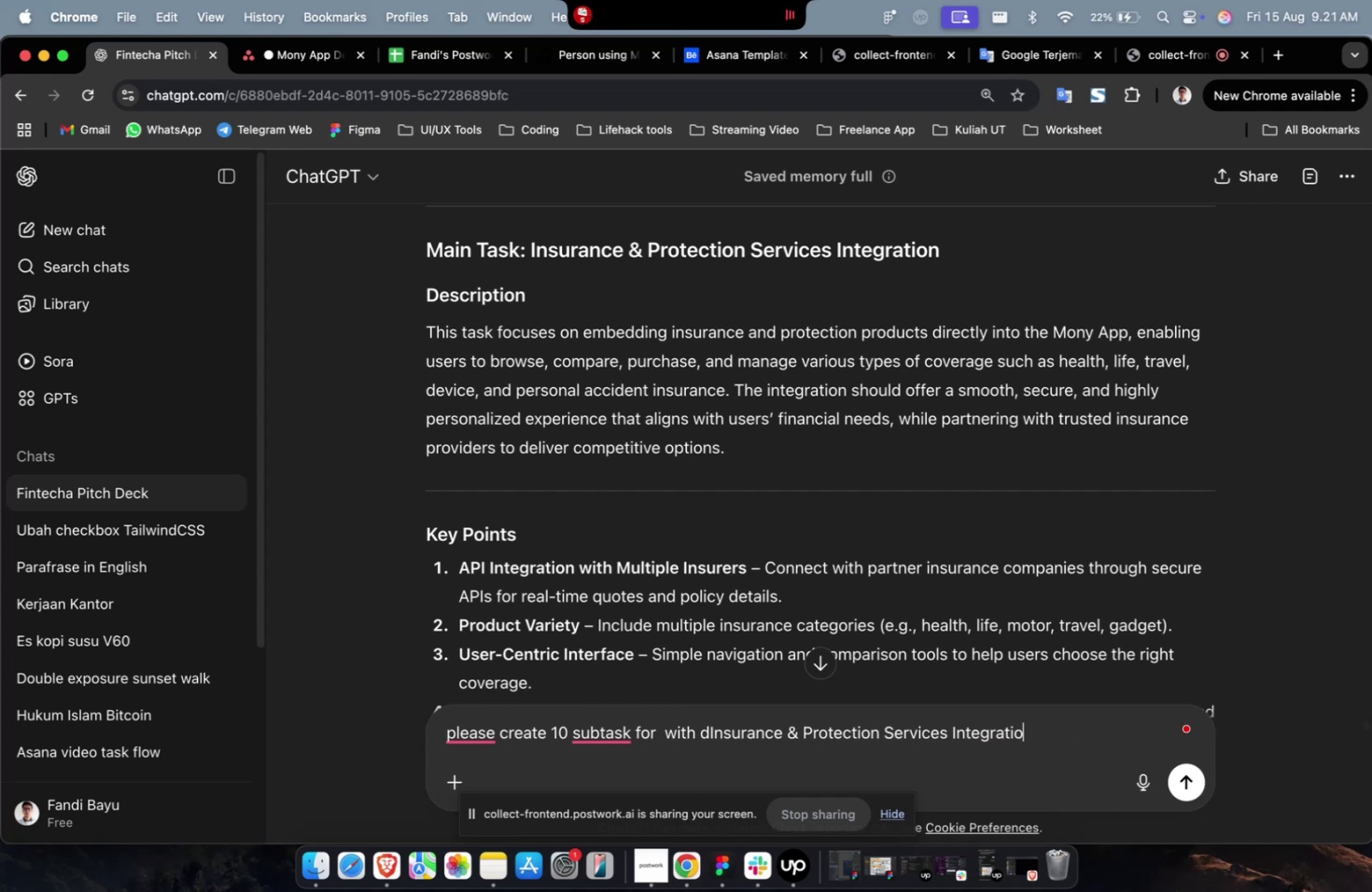 
key(Backspace)
 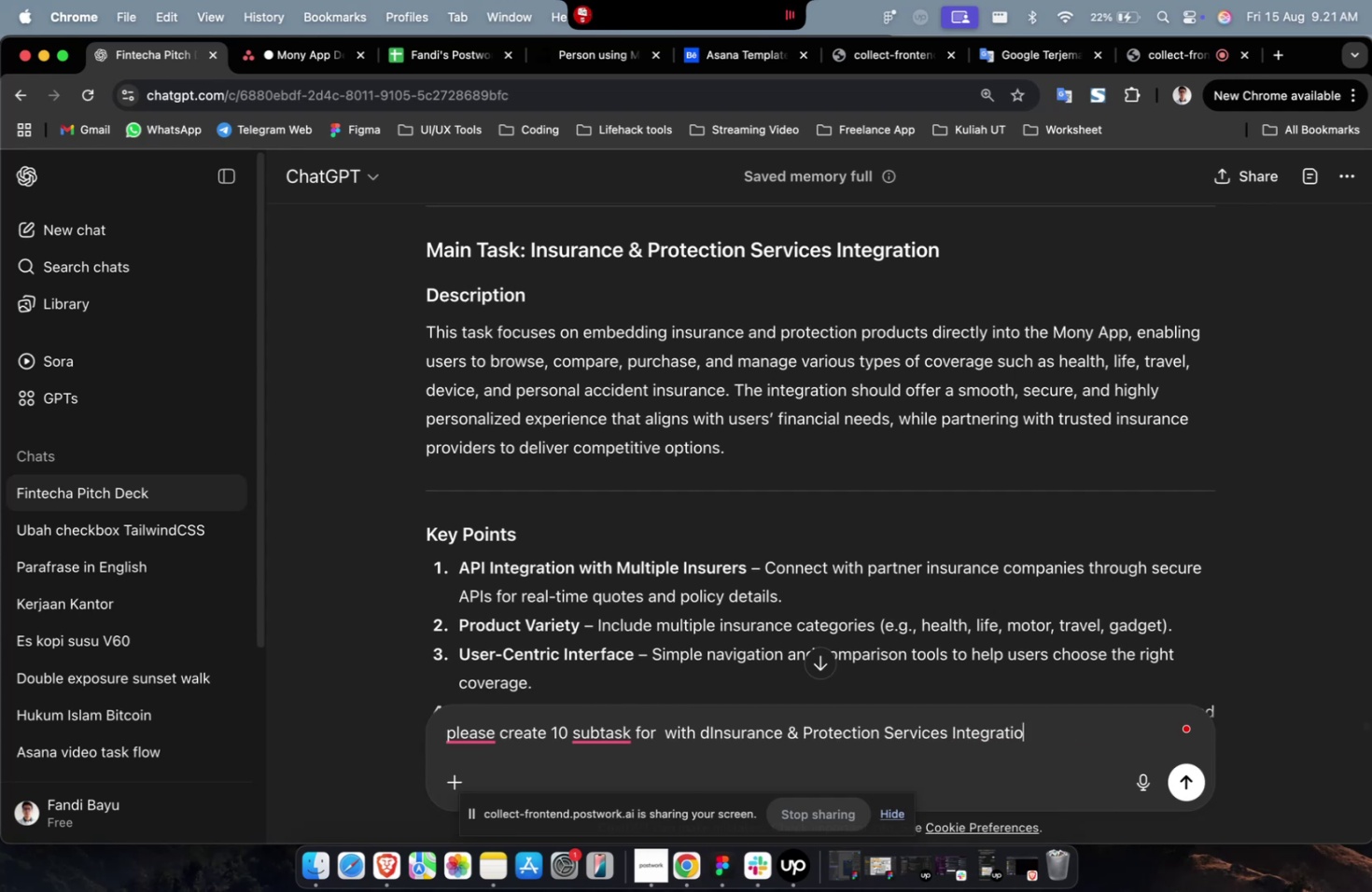 
key(Backspace)
 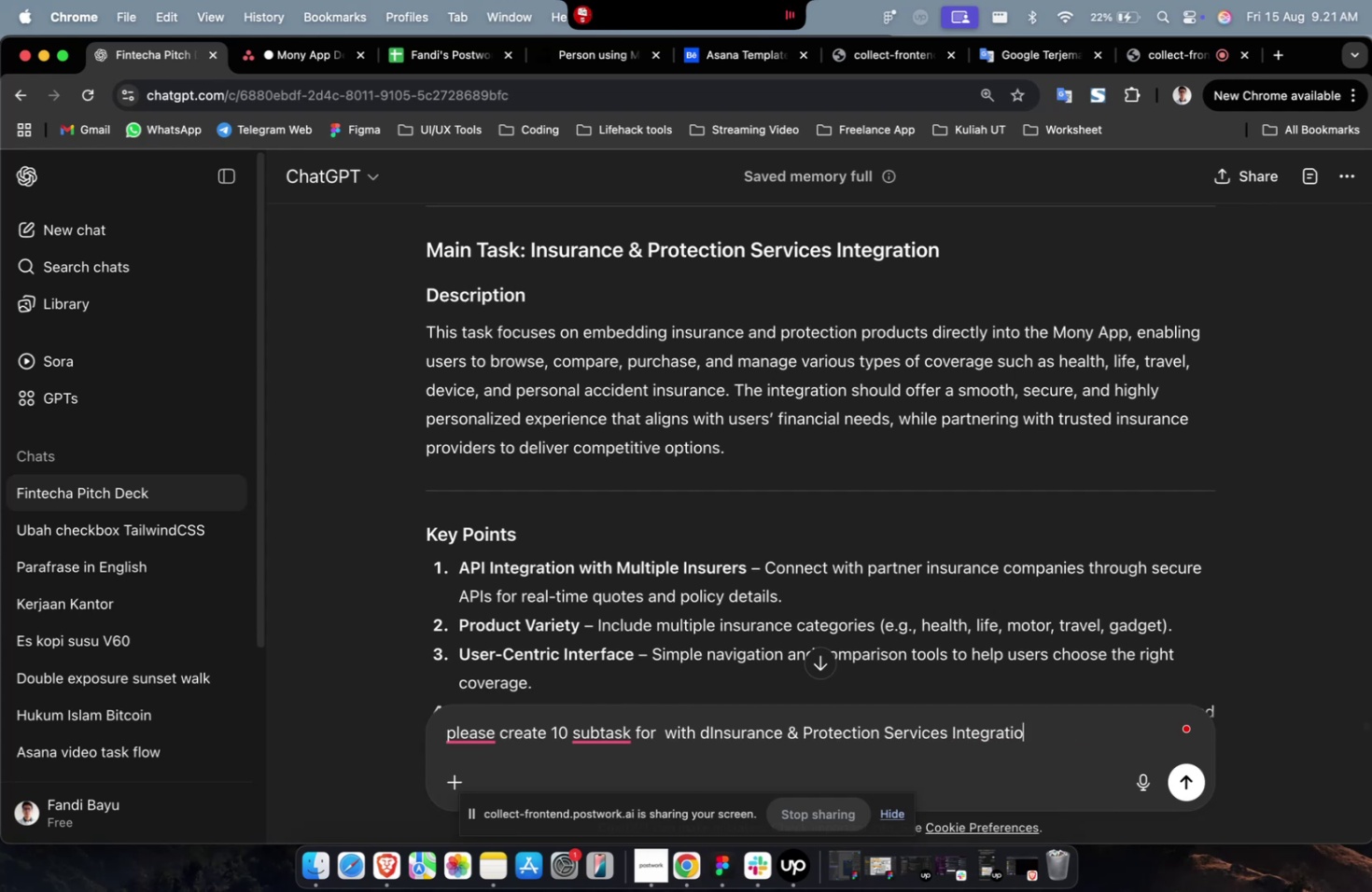 
key(Alt+Shift+ArrowLeft)
 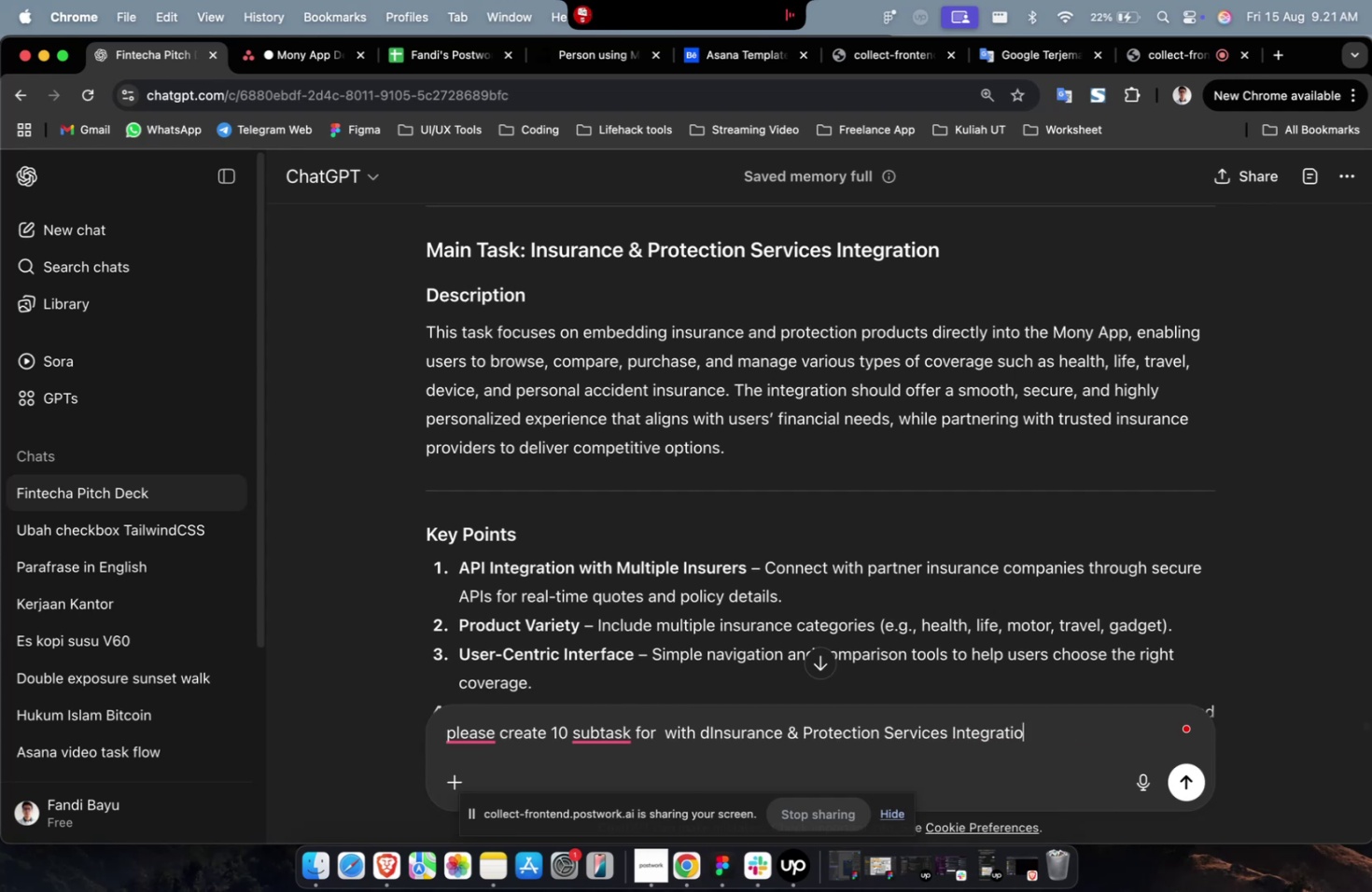 
key(Alt+Shift+ArrowLeft)
 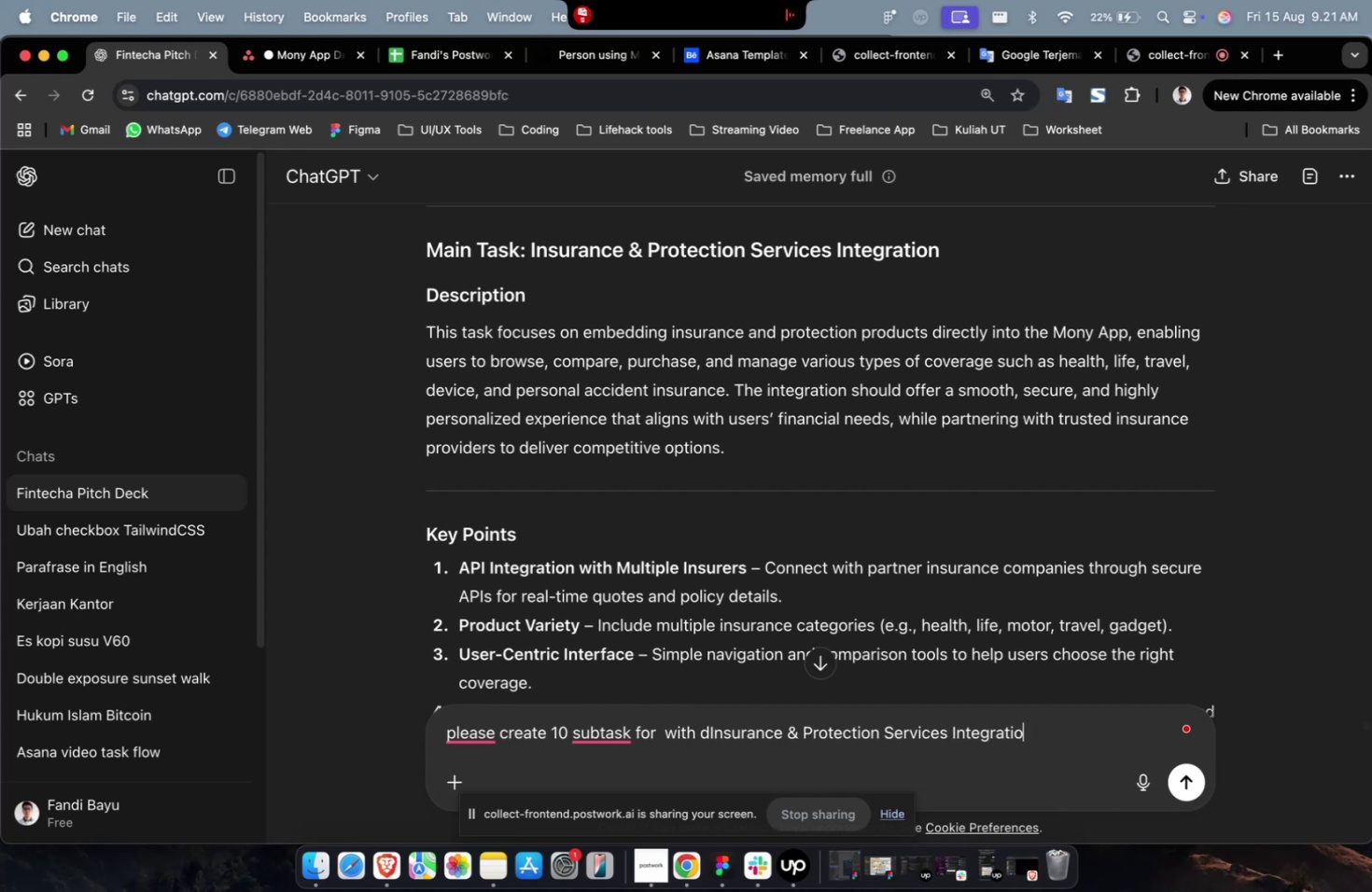 
key(Alt+Shift+ArrowLeft)
 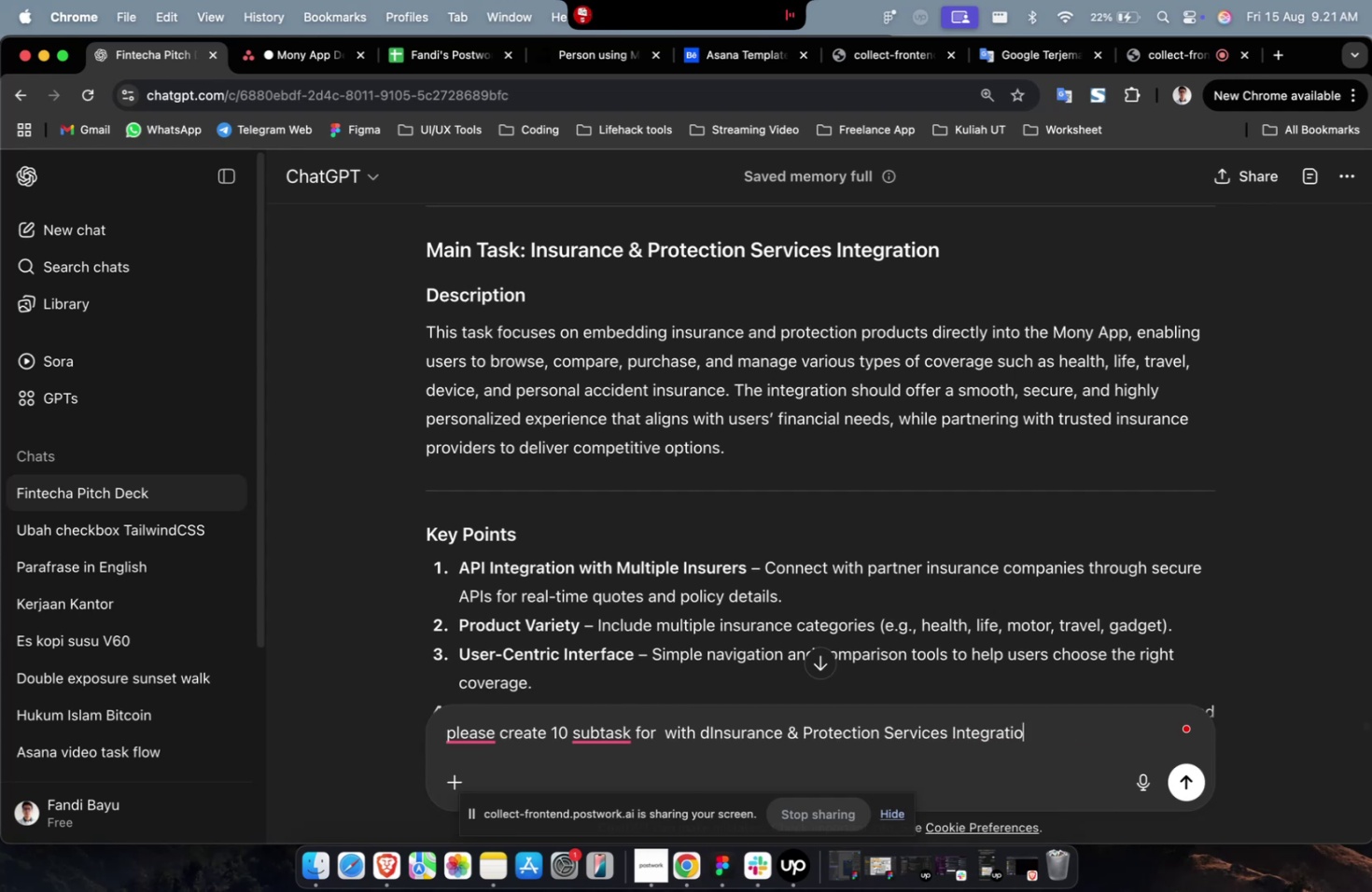 
key(Alt+Shift+ArrowLeft)
 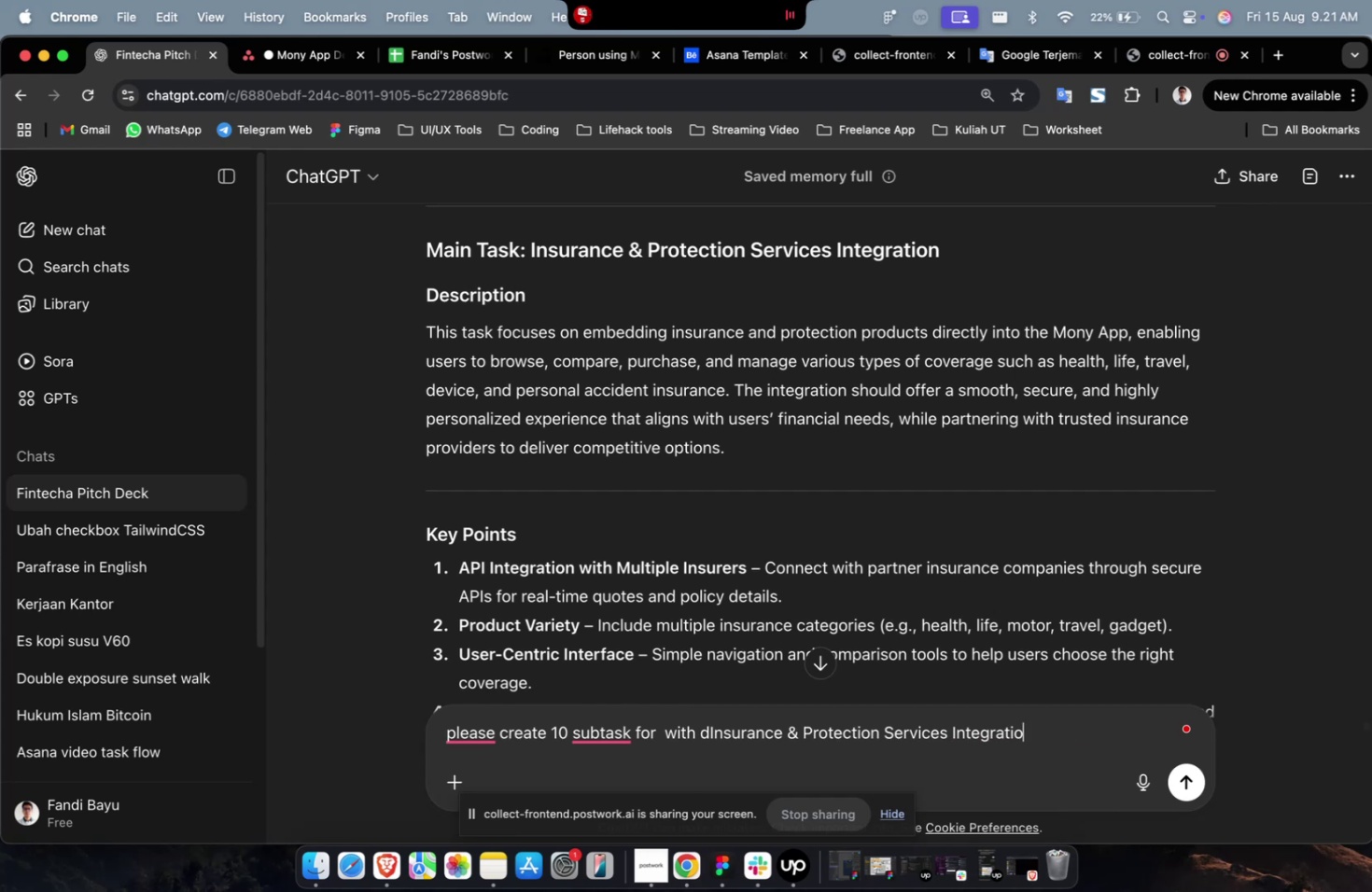 
key(Alt+Shift+ArrowLeft)
 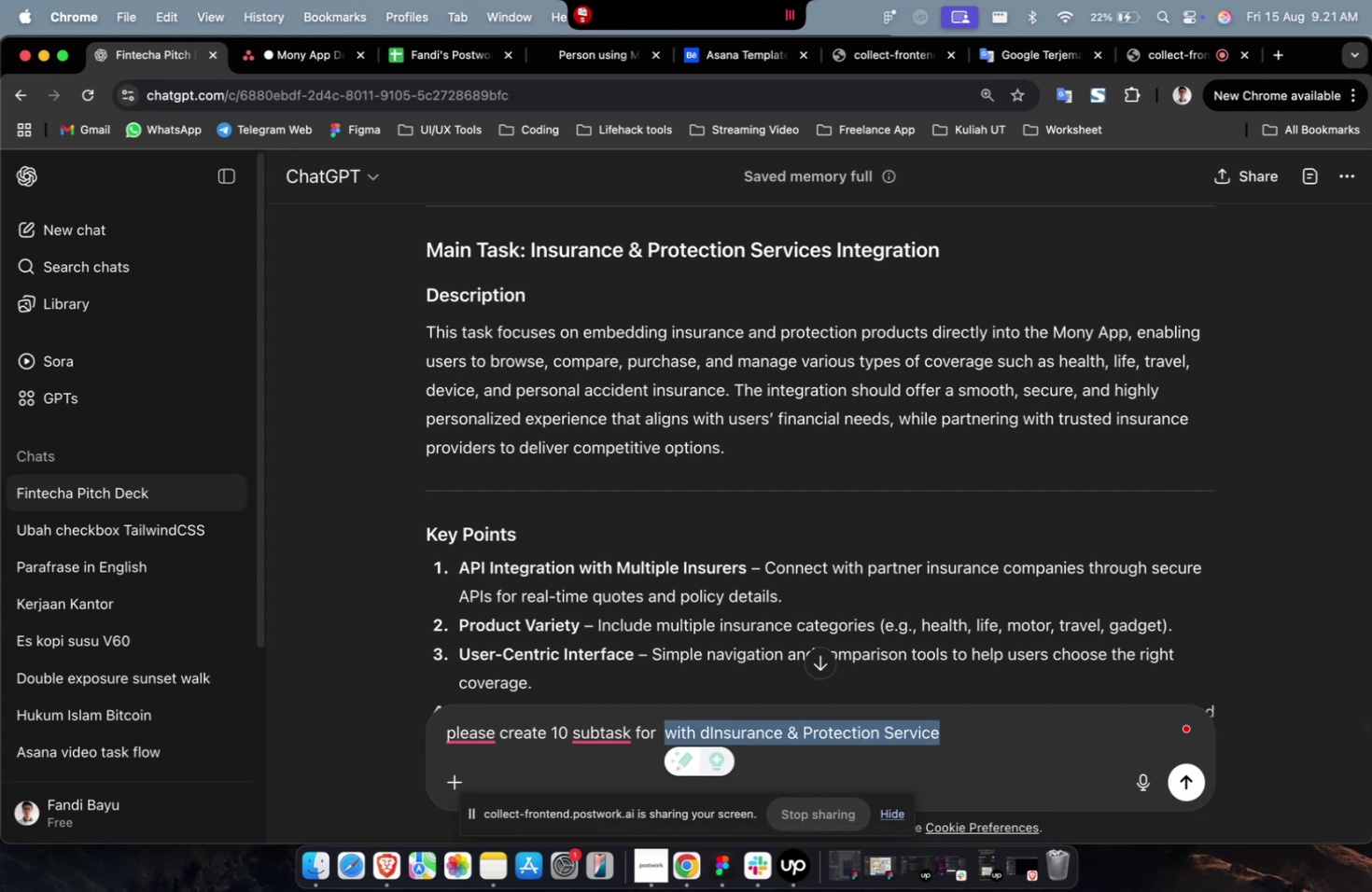 
key(Backspace)
 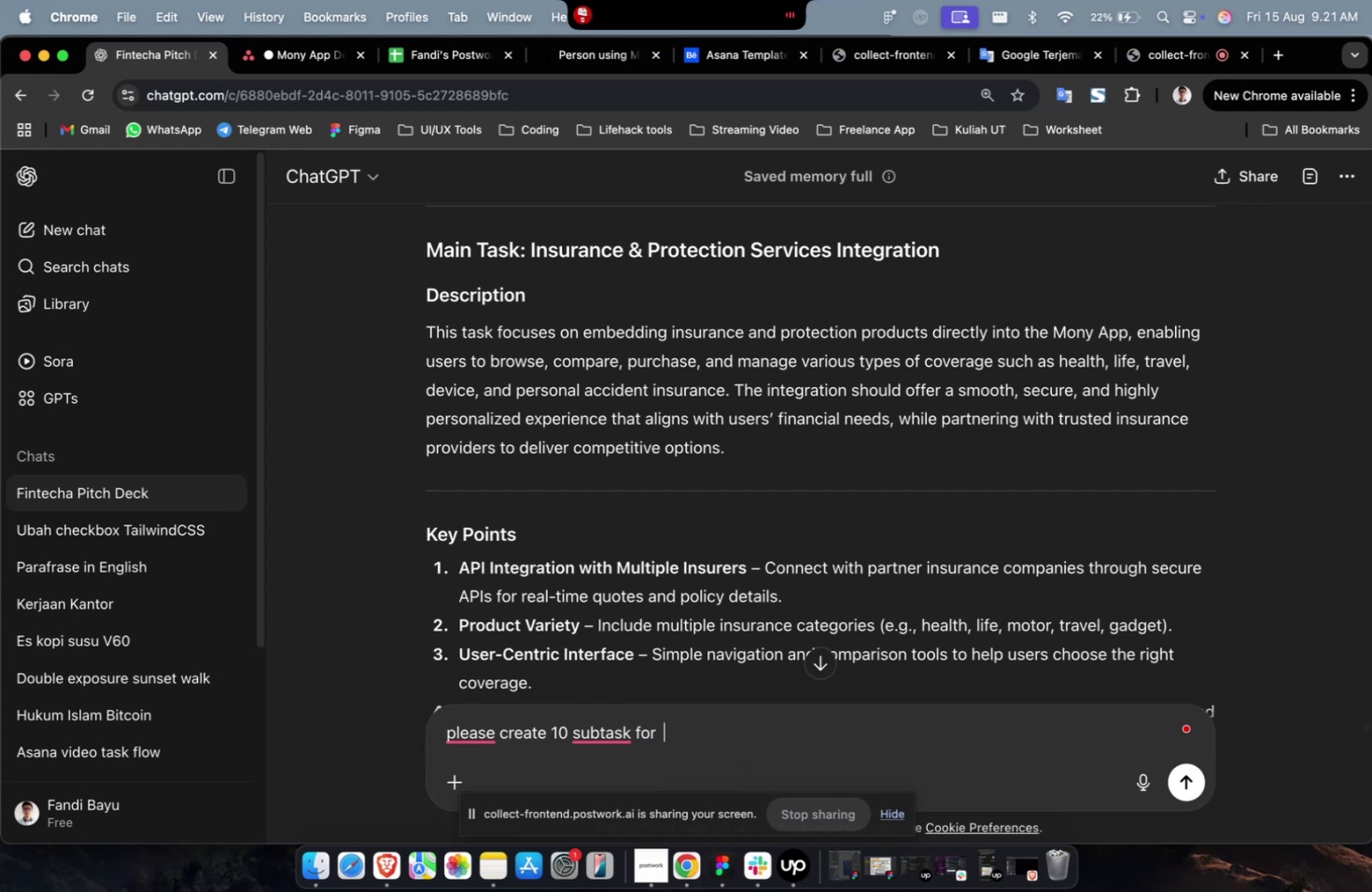 
key(Meta+V)
 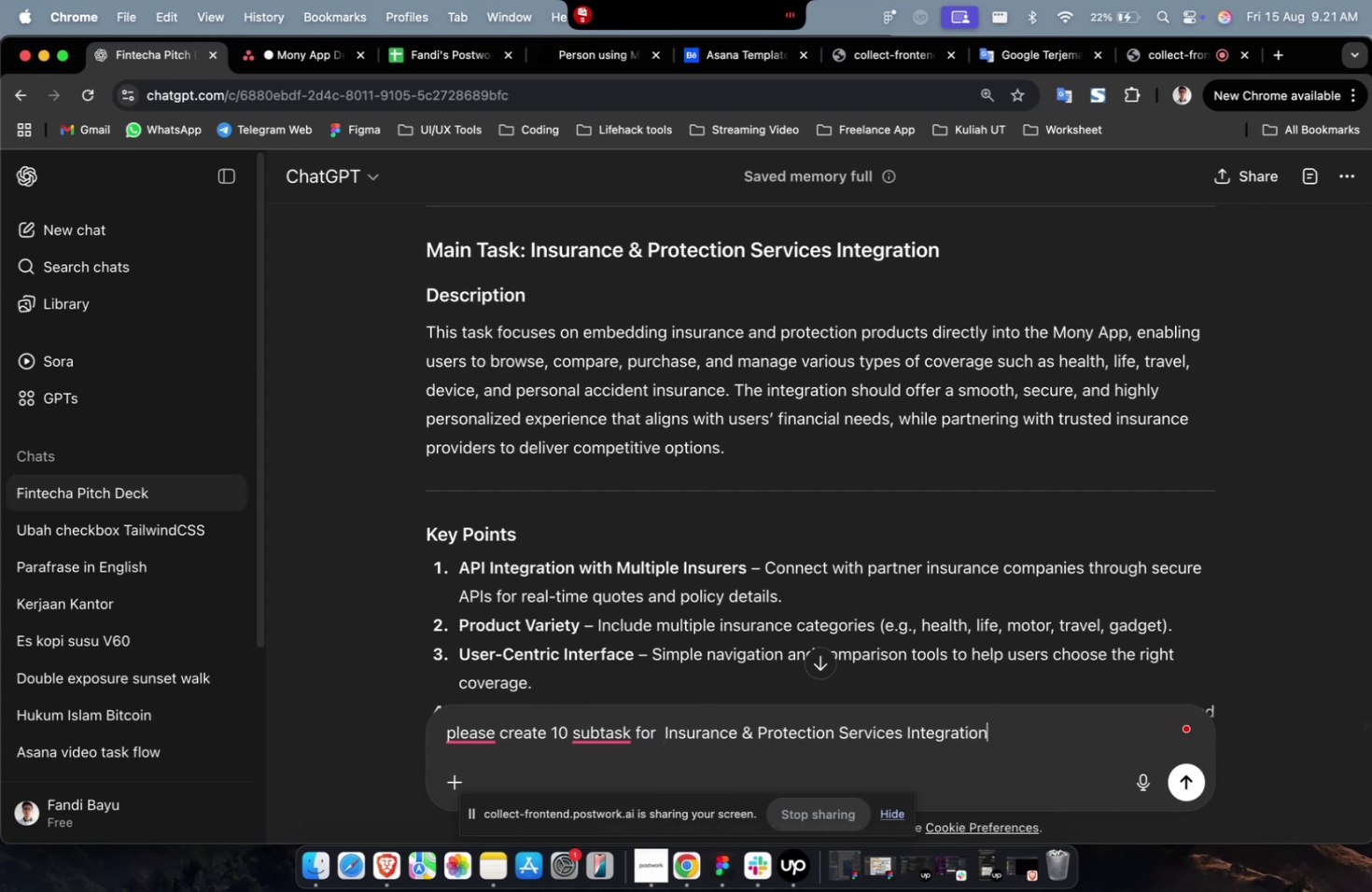 
type( with descripi)
key(Backspace)
type(tion, points and goals)
 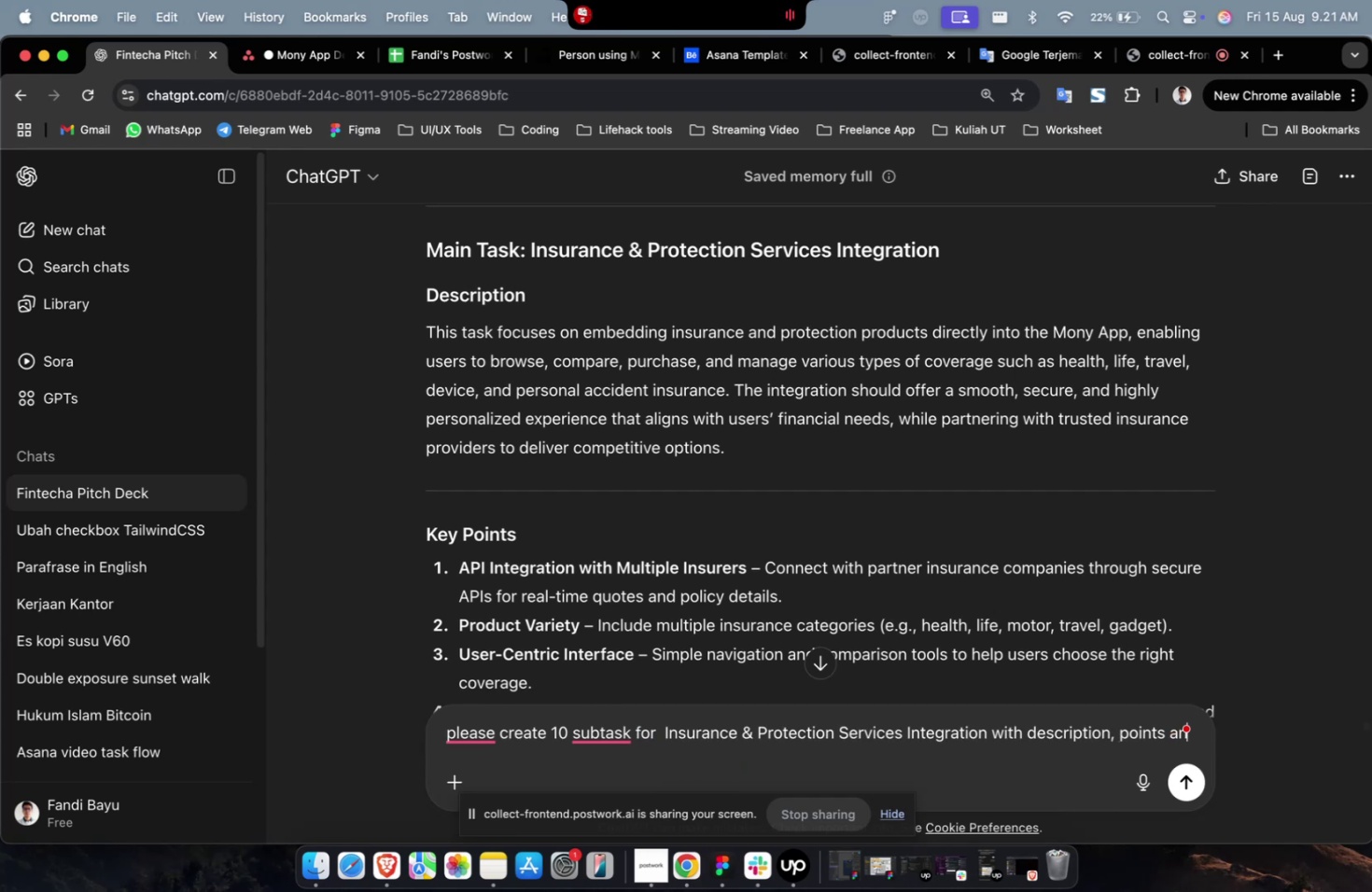 
key(Enter)
 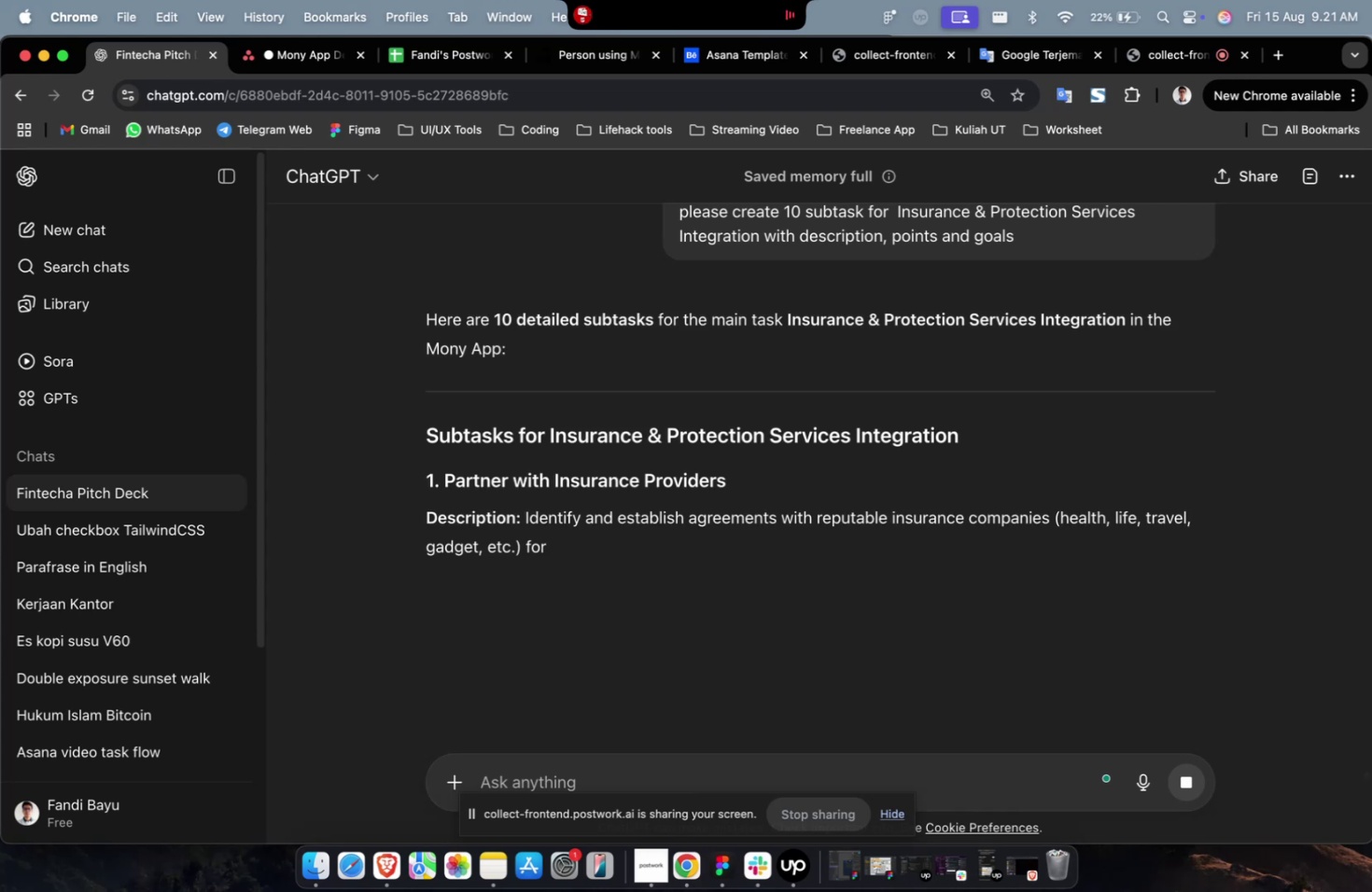 
wait(34.03)
 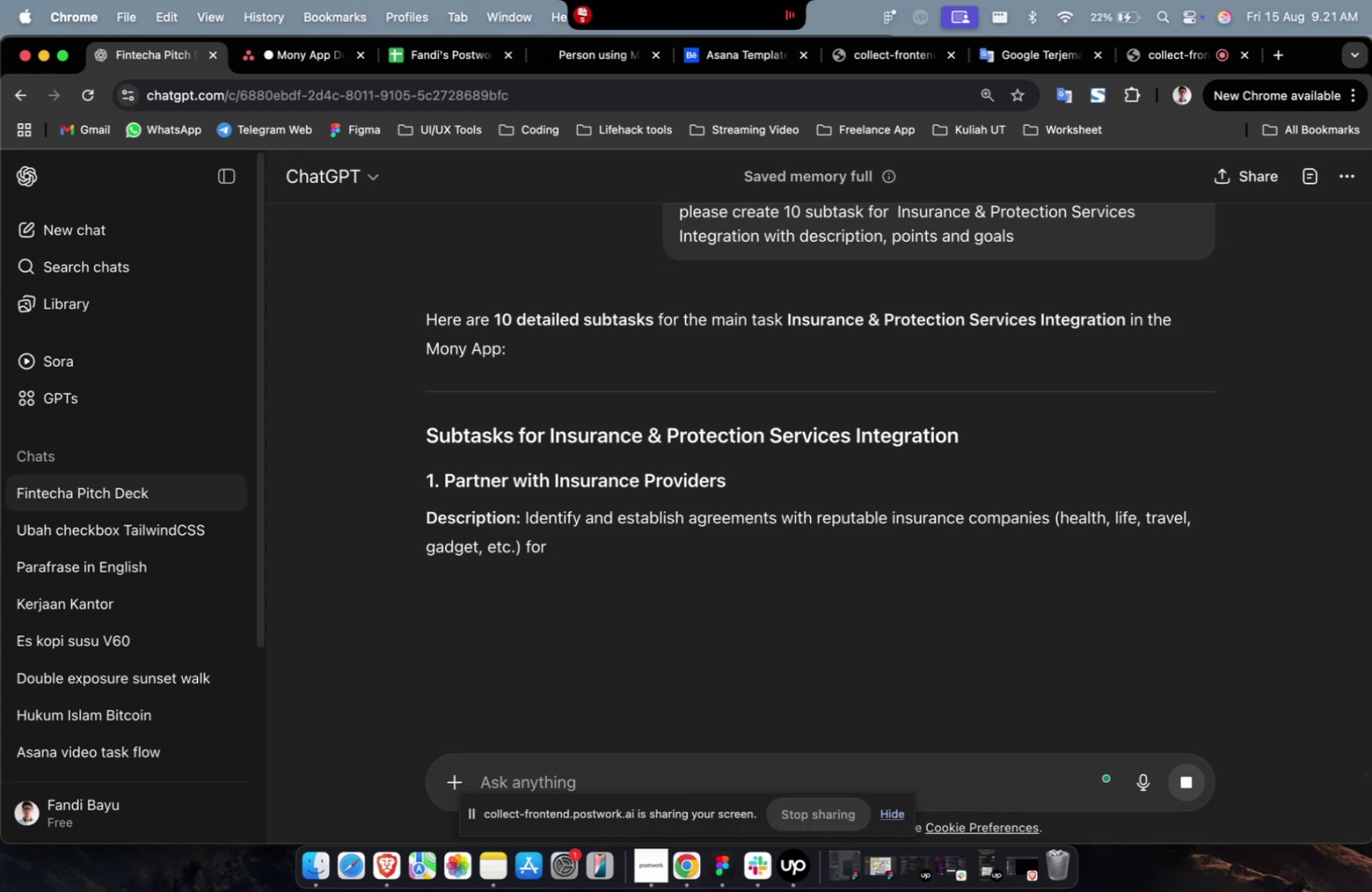 
scroll: coordinate [726, 637], scroll_direction: down, amount: 4.0
 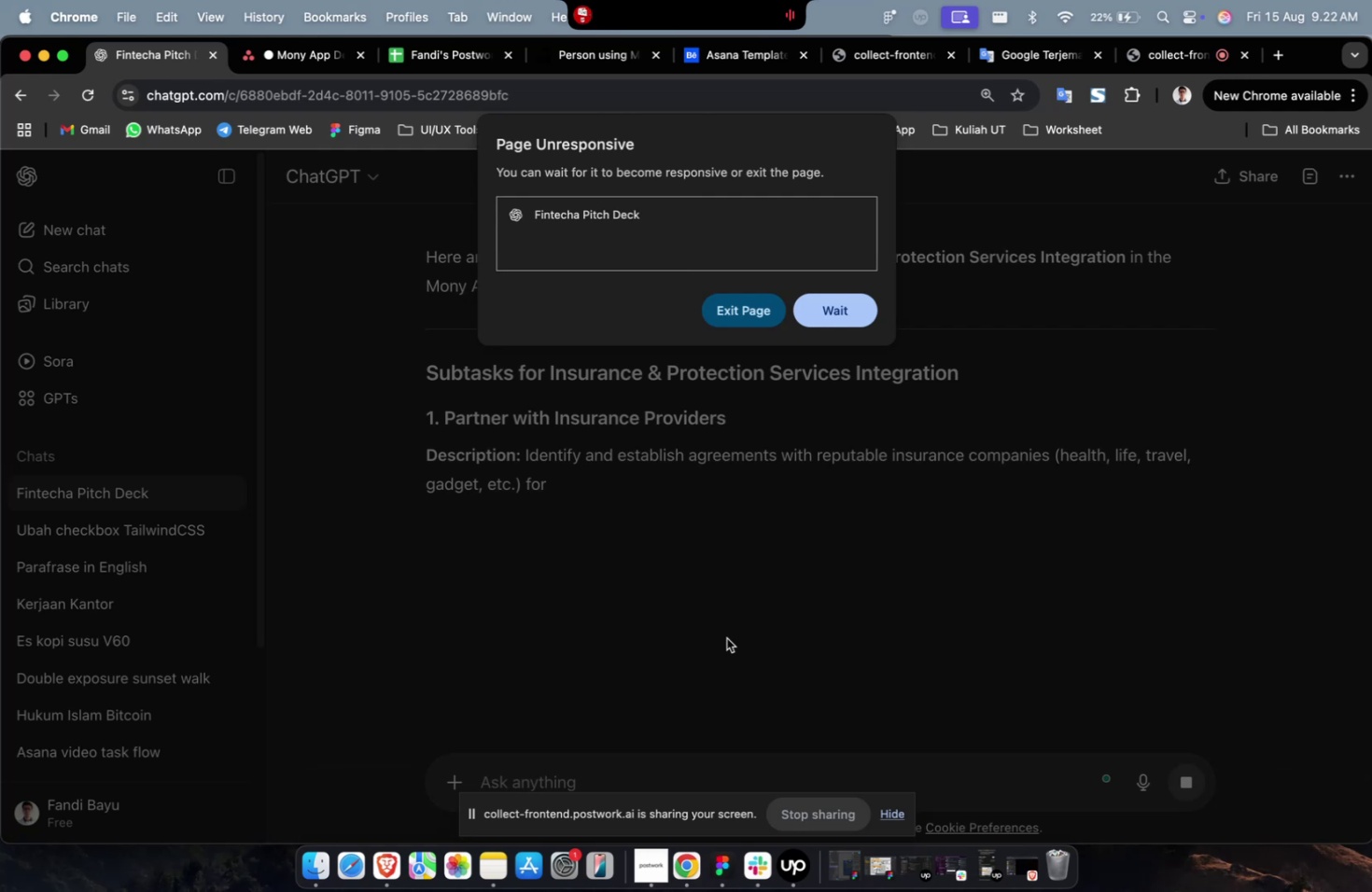 
wait(23.01)
 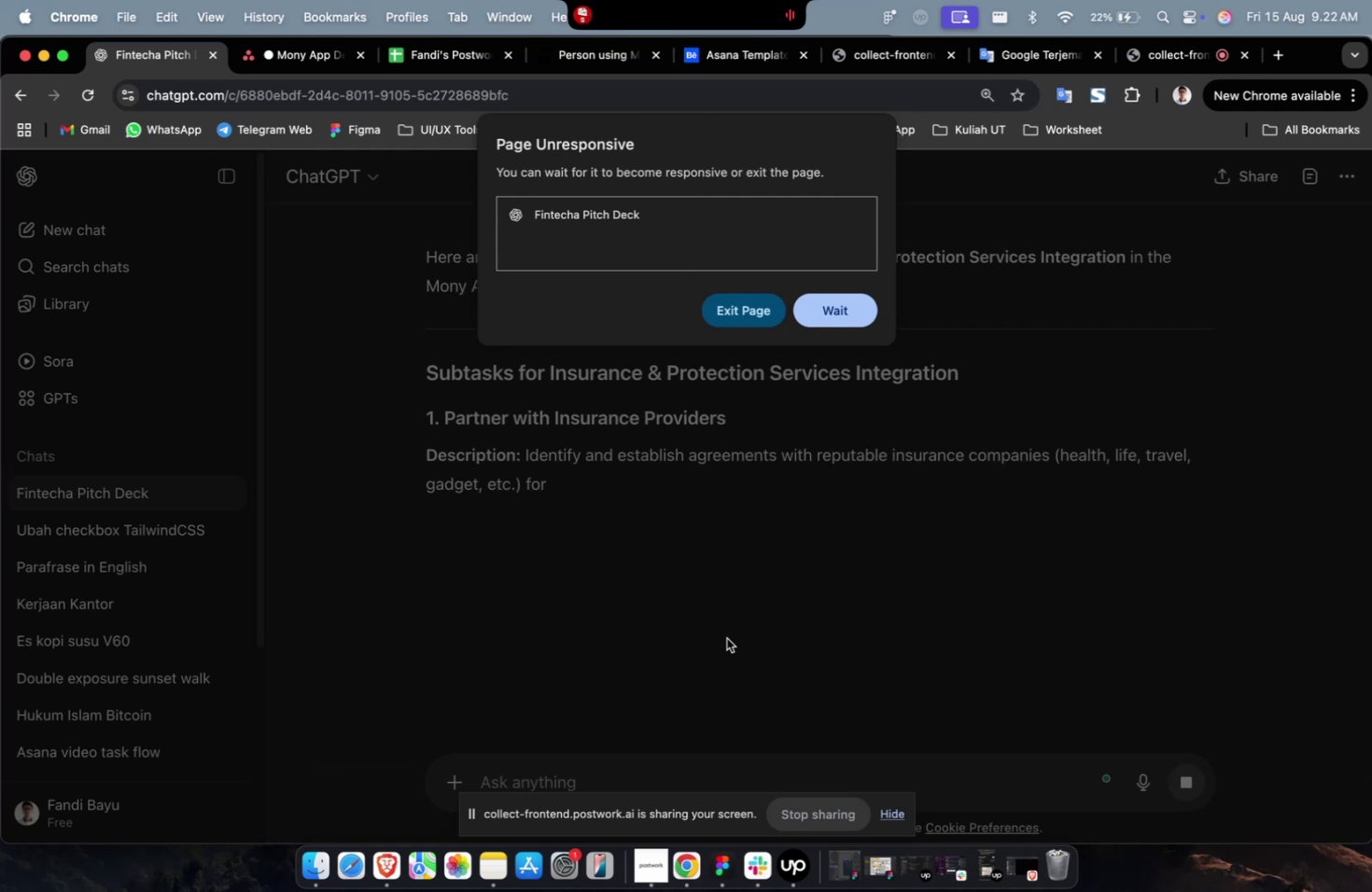 
left_click([840, 324])
 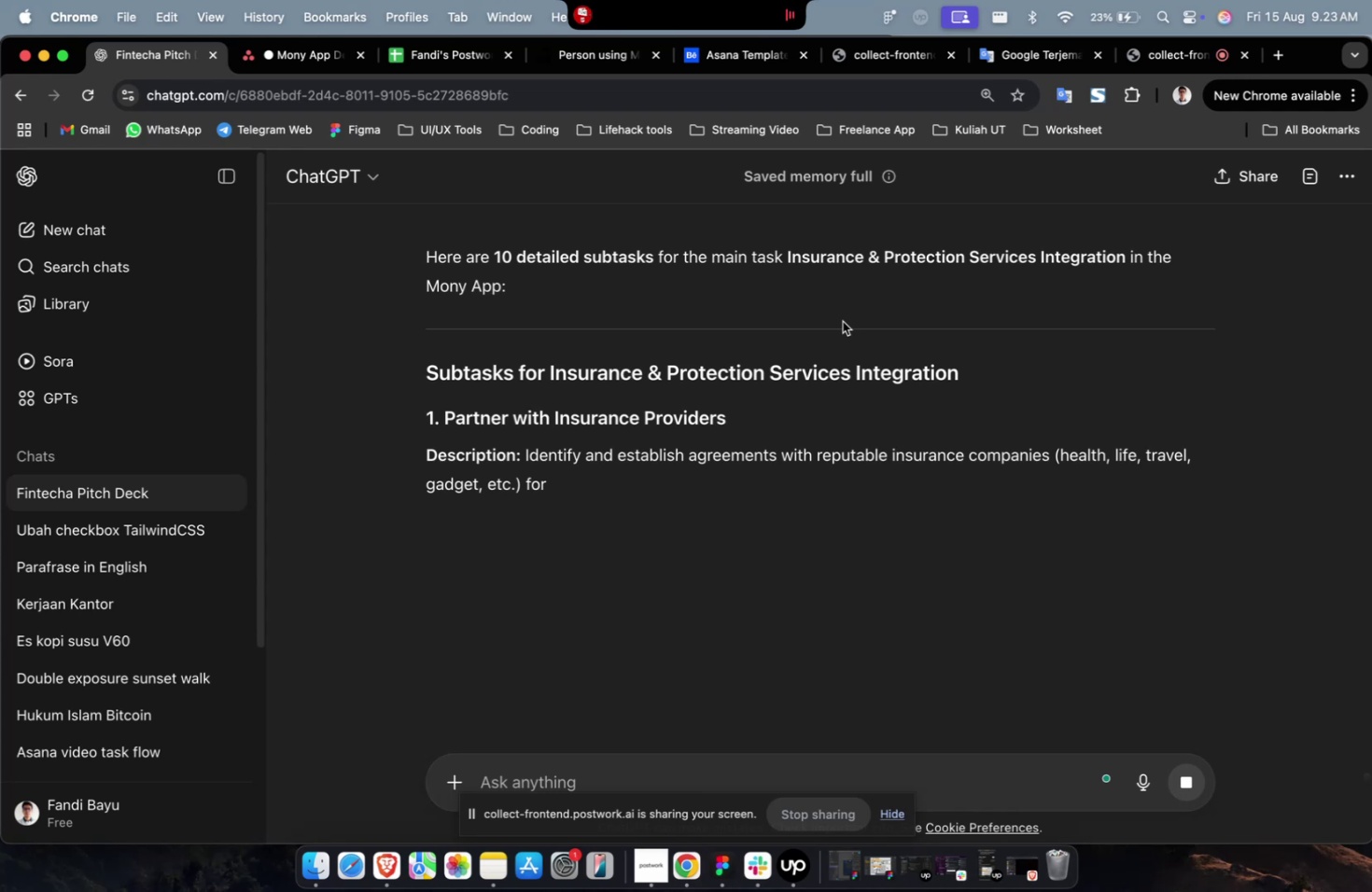 
wait(42.79)
 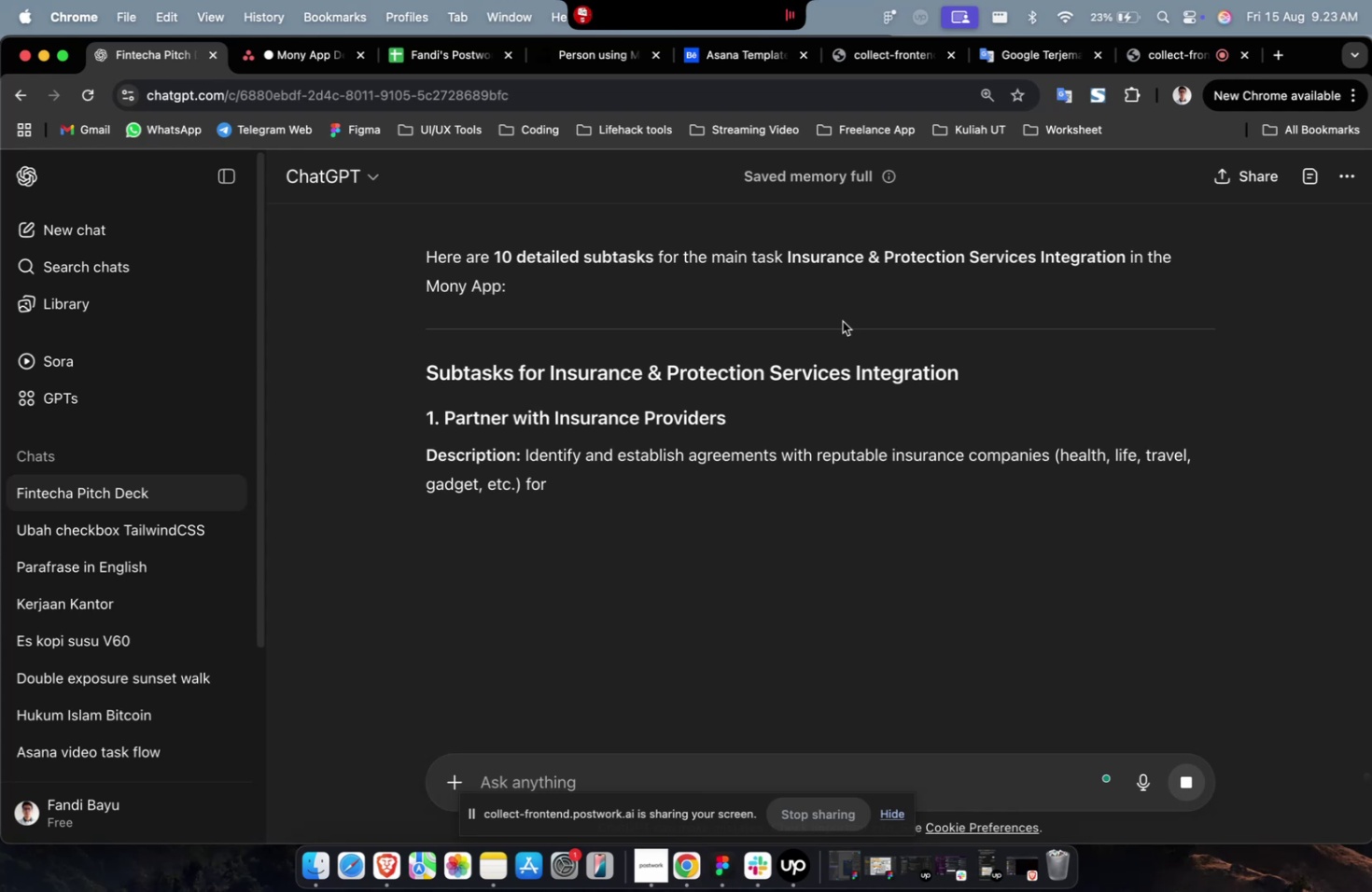 
scroll: coordinate [846, 312], scroll_direction: up, amount: 4.0
 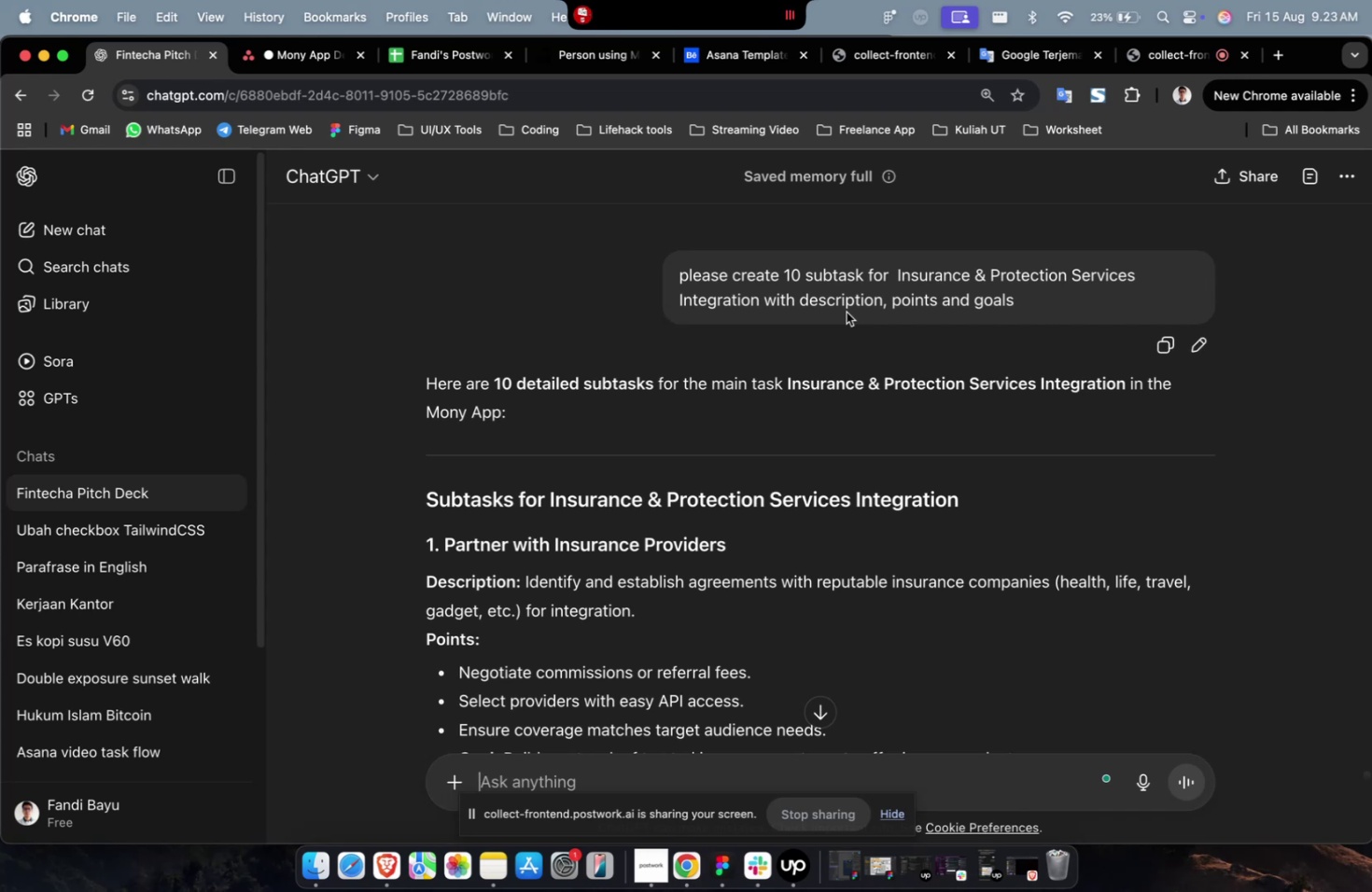 
wait(30.15)
 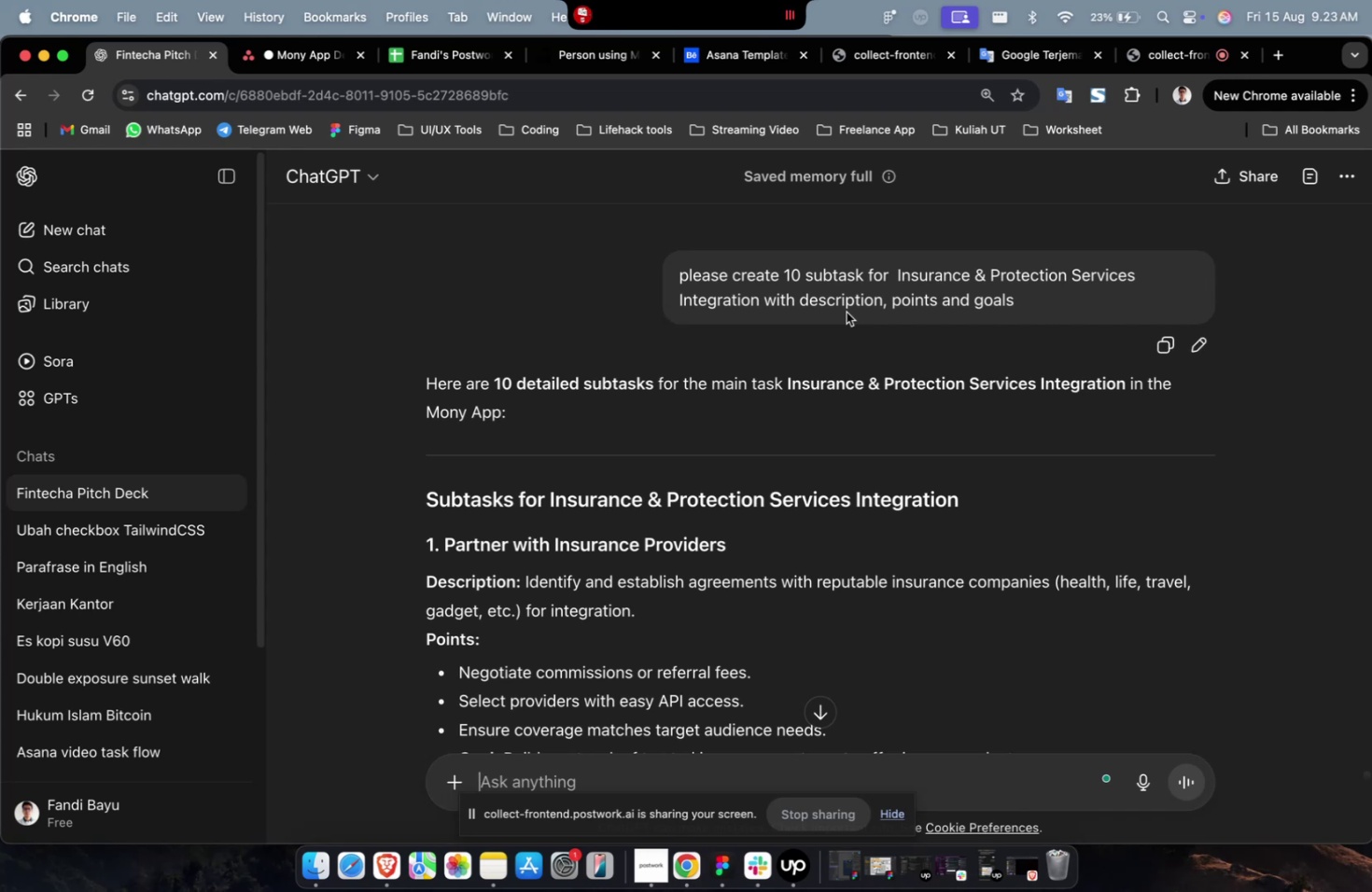 
scroll: coordinate [846, 312], scroll_direction: down, amount: 2.0
 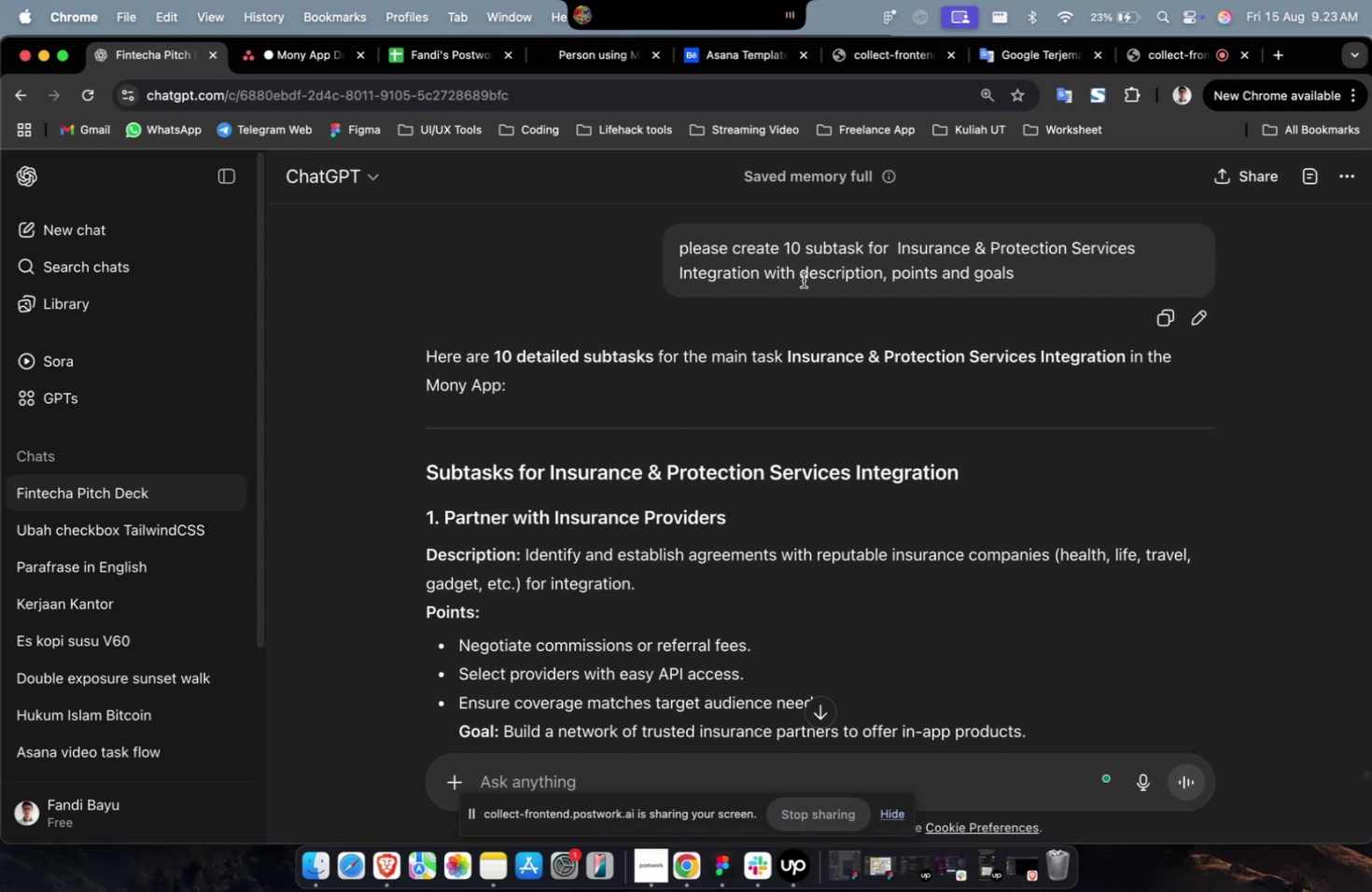 
wait(20.62)
 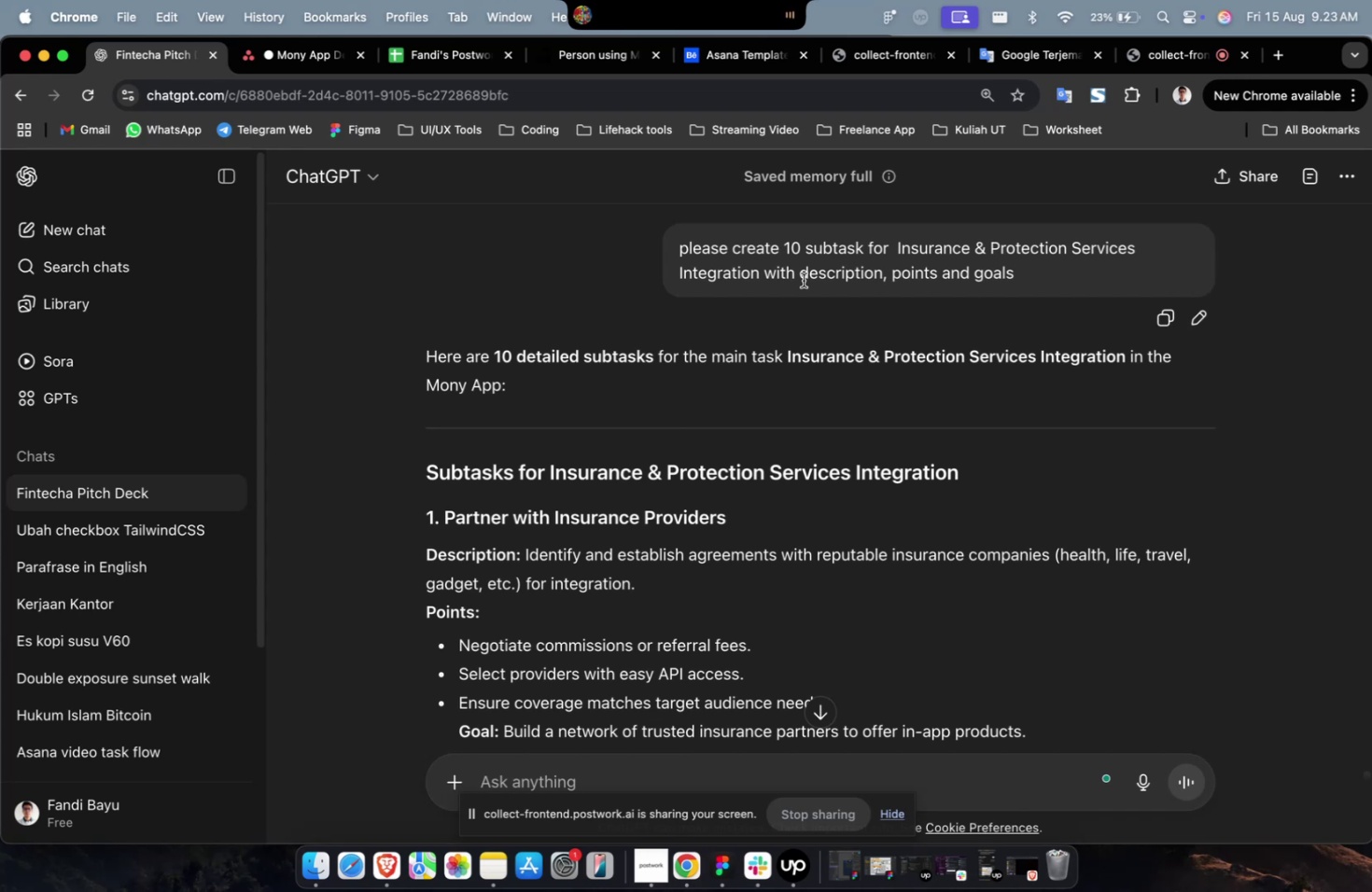 
scroll: coordinate [784, 192], scroll_direction: down, amount: 7.0
 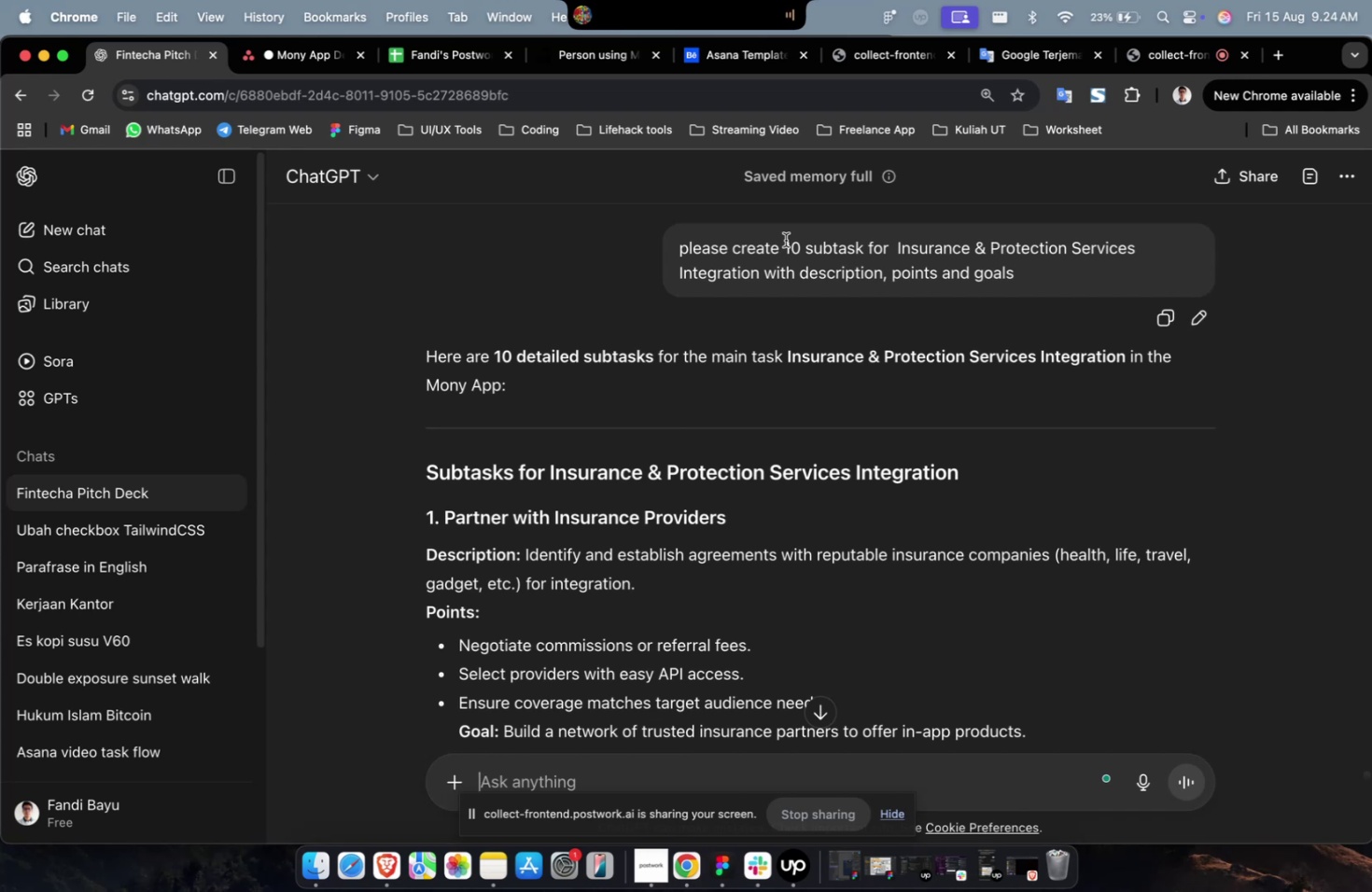 
wait(5.56)
 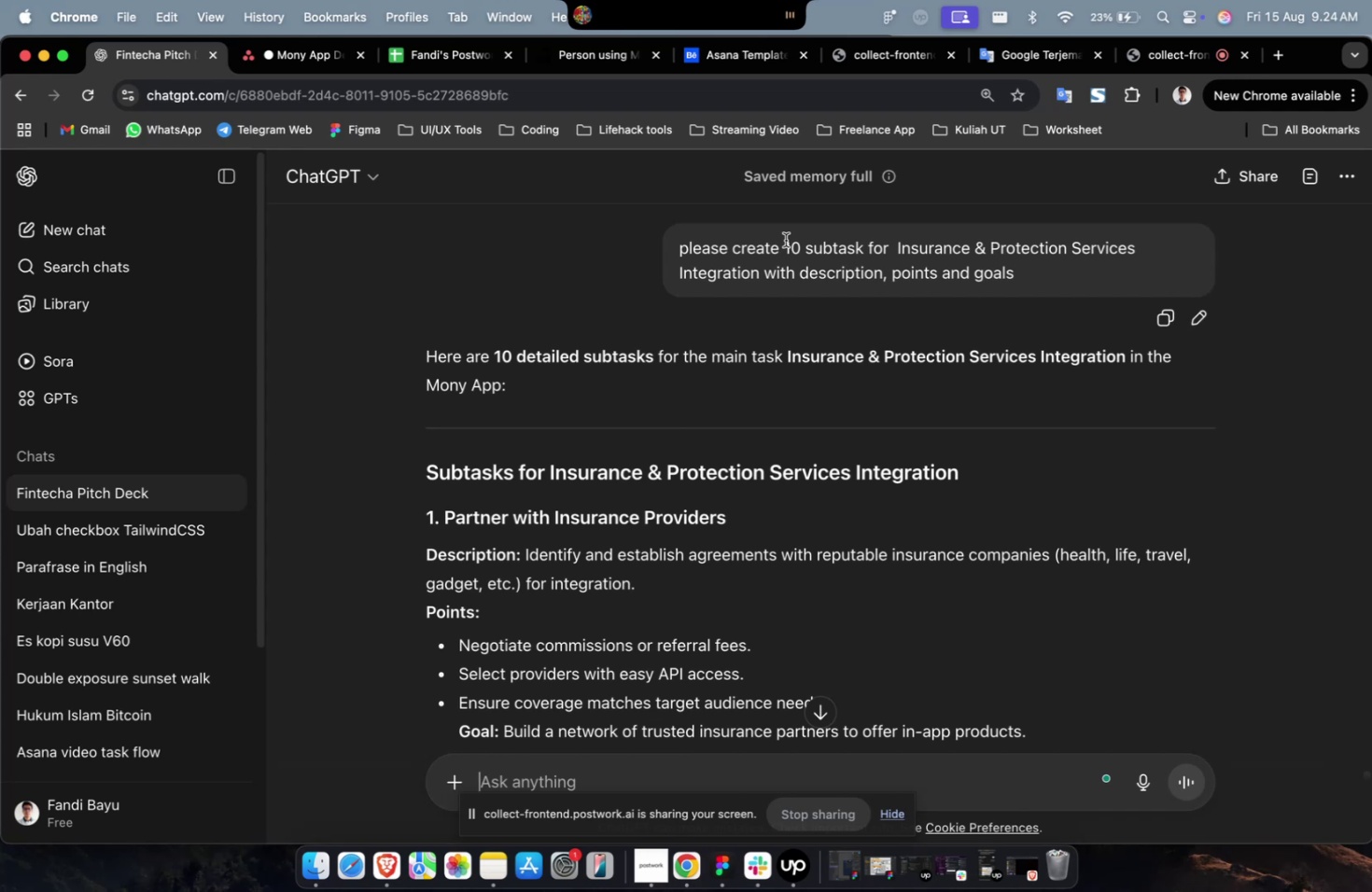 
scroll: coordinate [786, 235], scroll_direction: down, amount: 2.0
 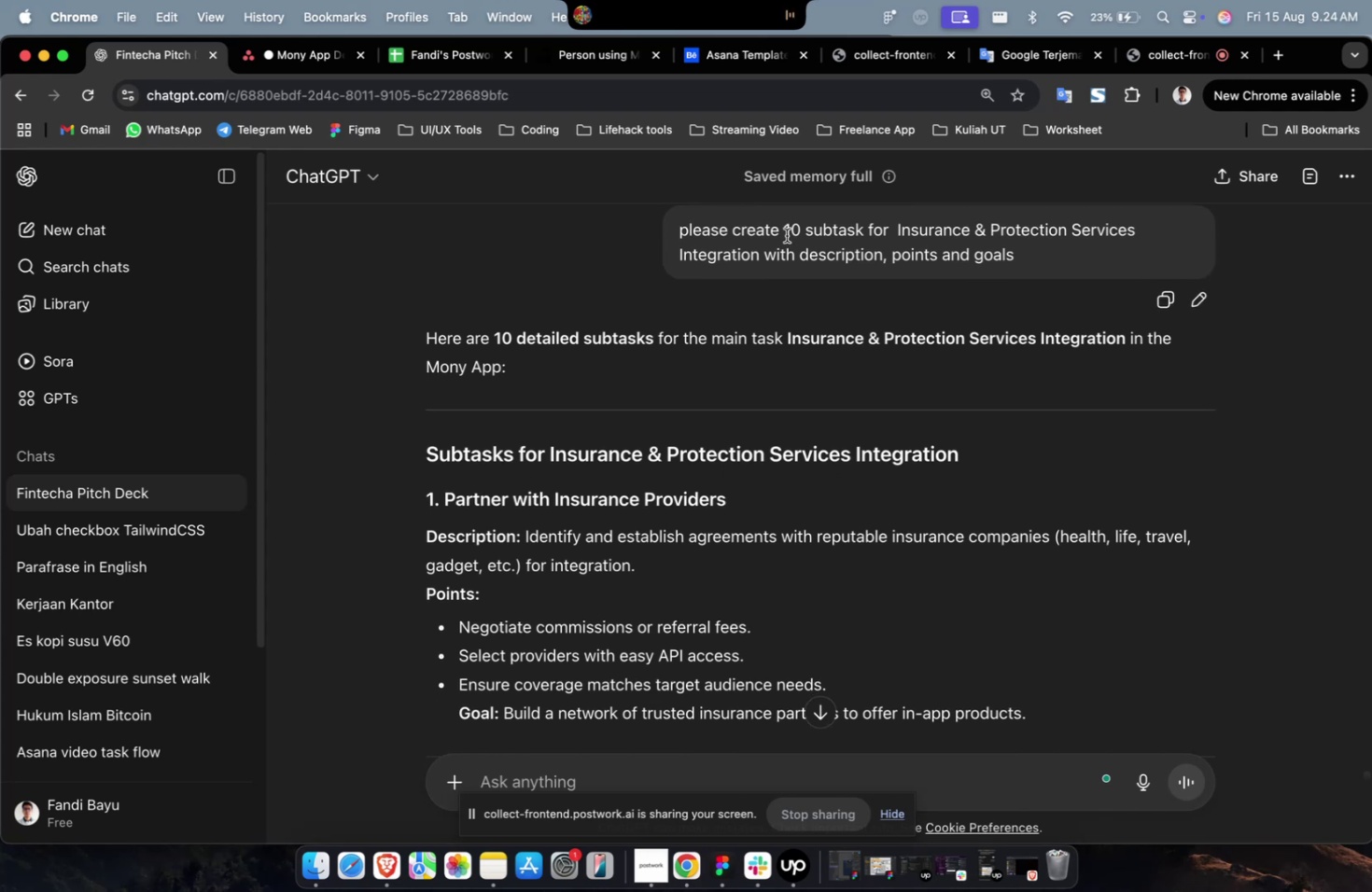 
wait(6.77)
 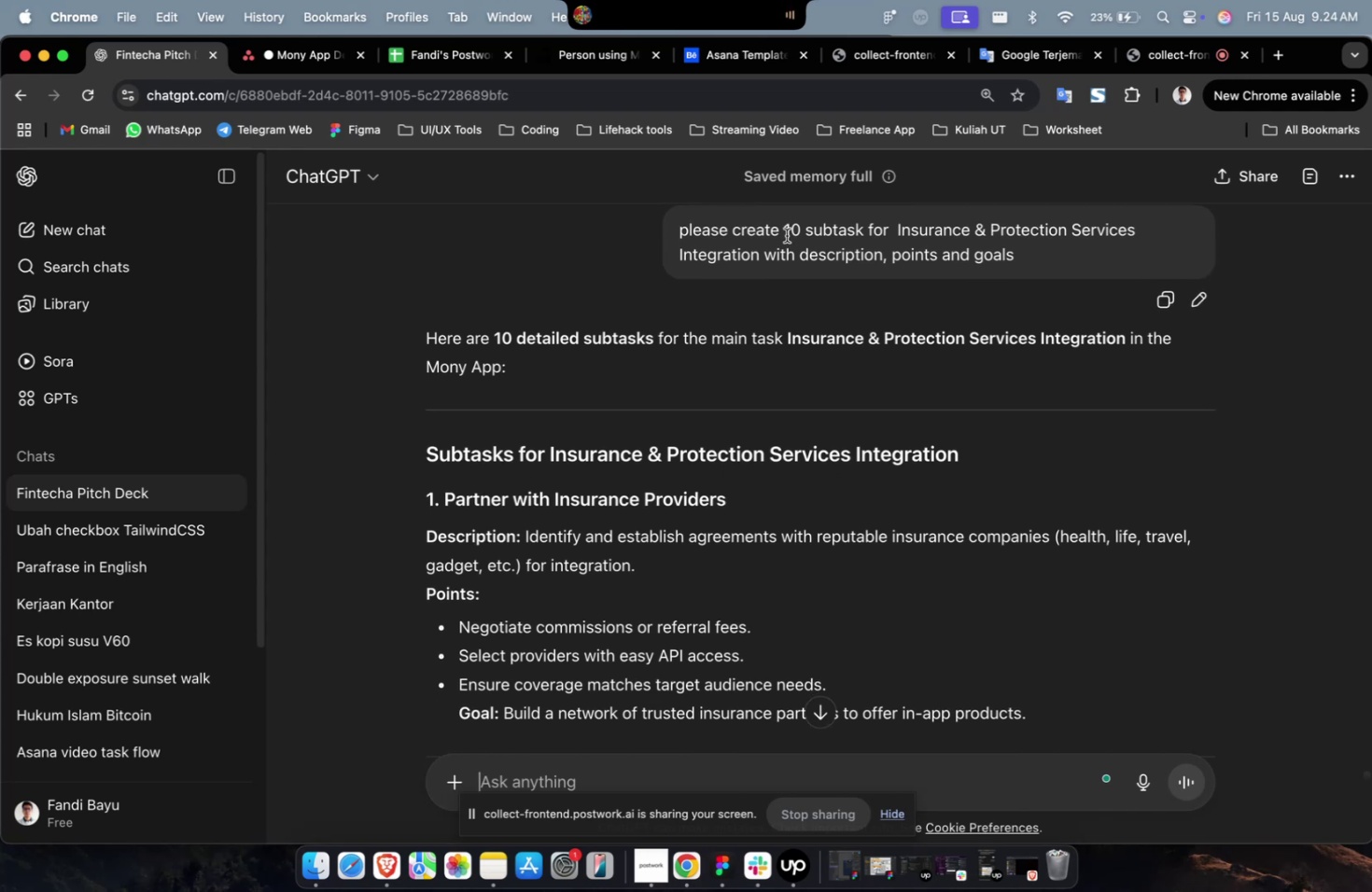 
scroll: coordinate [787, 234], scroll_direction: down, amount: 13.0
 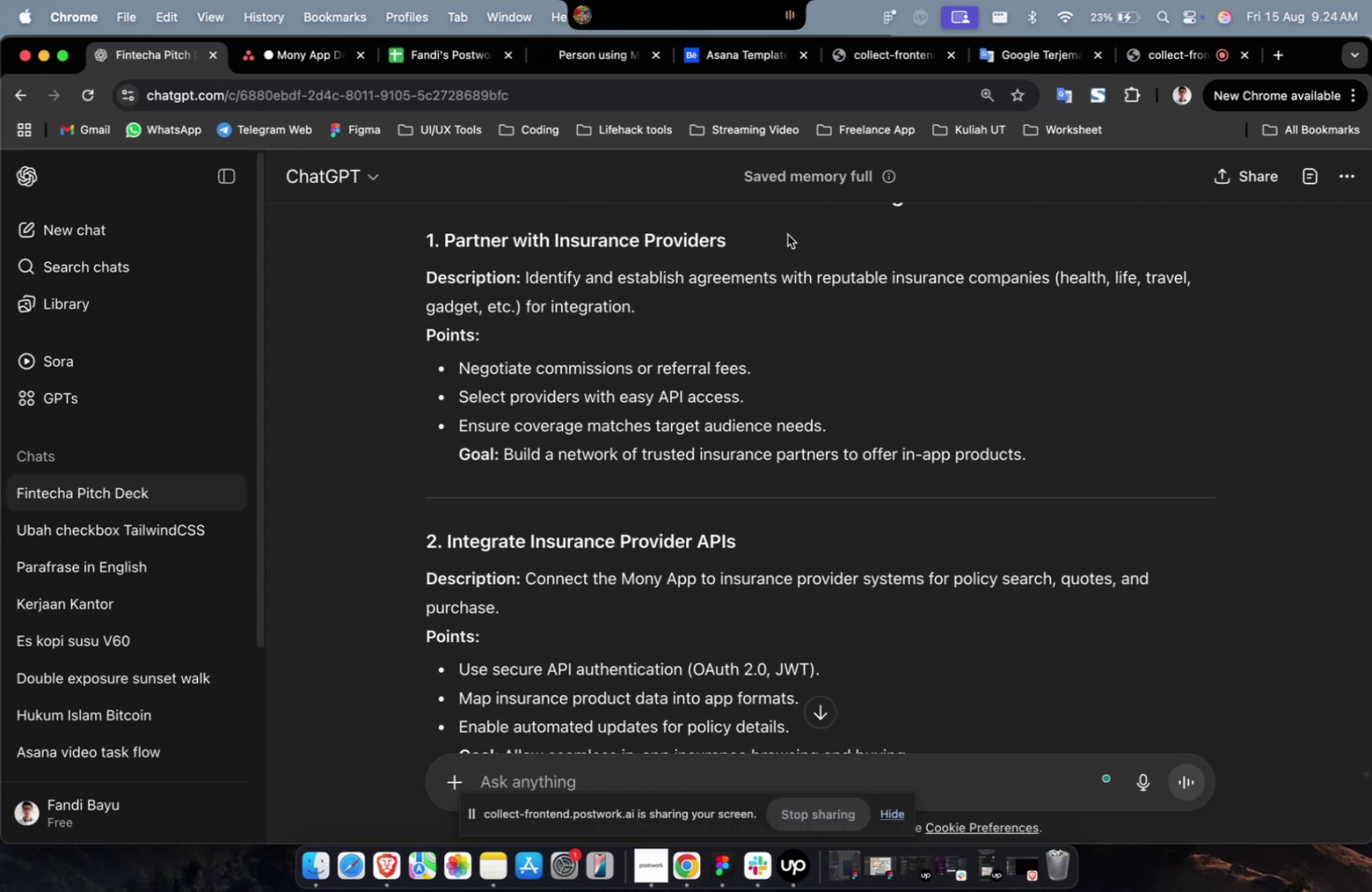 
scroll: coordinate [846, 323], scroll_direction: down, amount: 12.0
 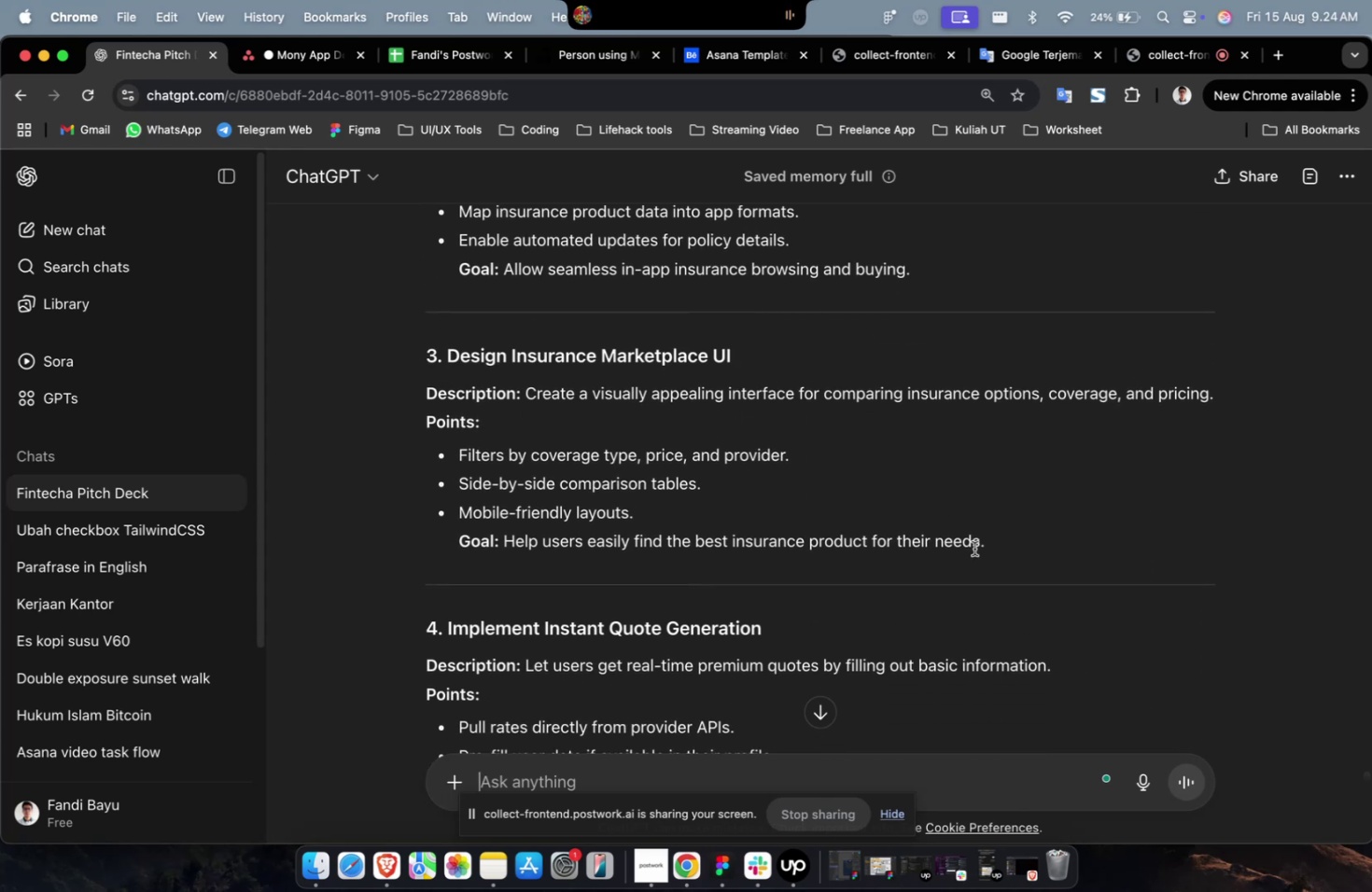 
scroll: coordinate [863, 480], scroll_direction: up, amount: 18.0
 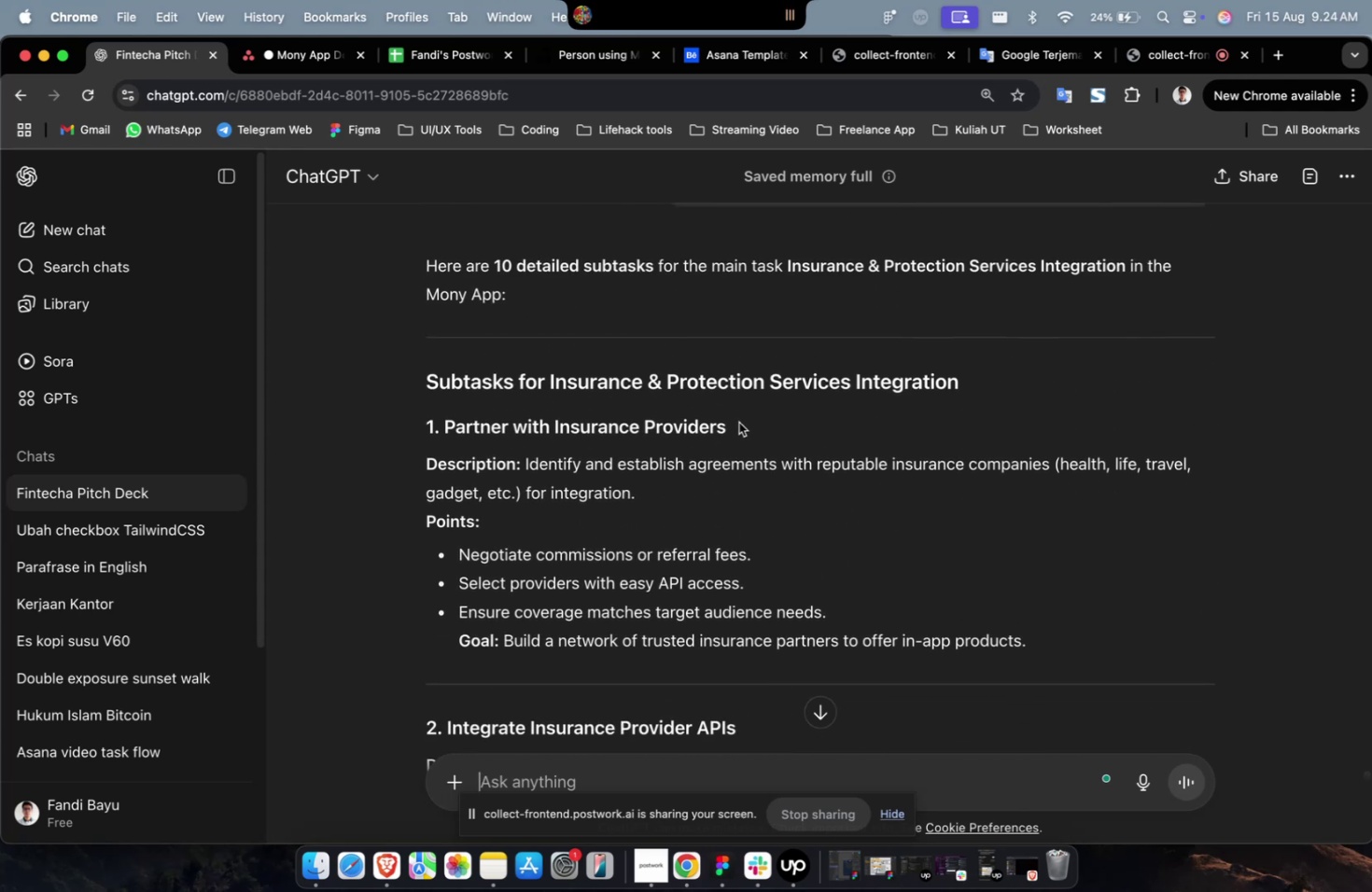 
left_click_drag(start_coordinate=[737, 422], to_coordinate=[447, 427])
 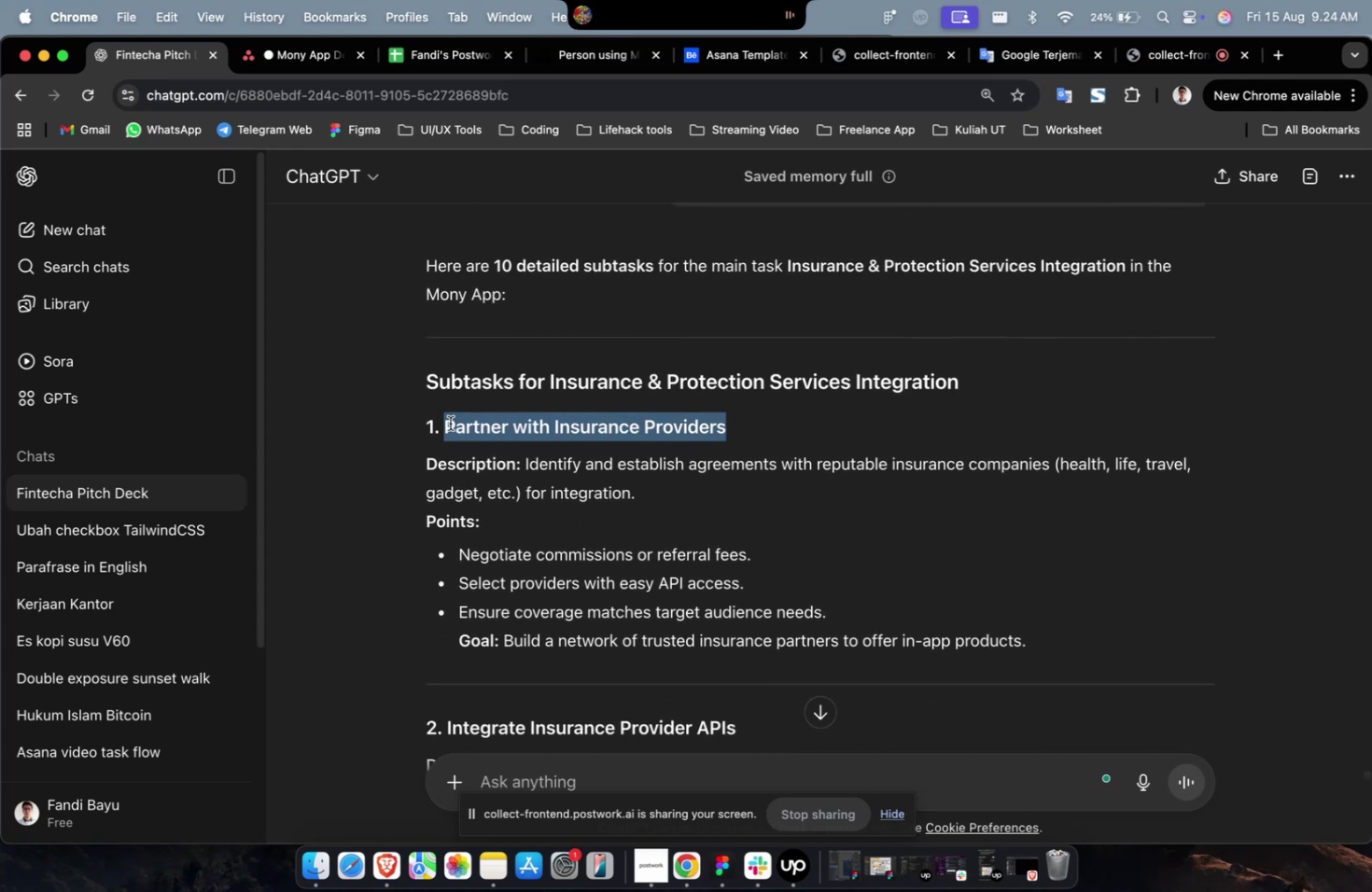 
key(Meta+C)
 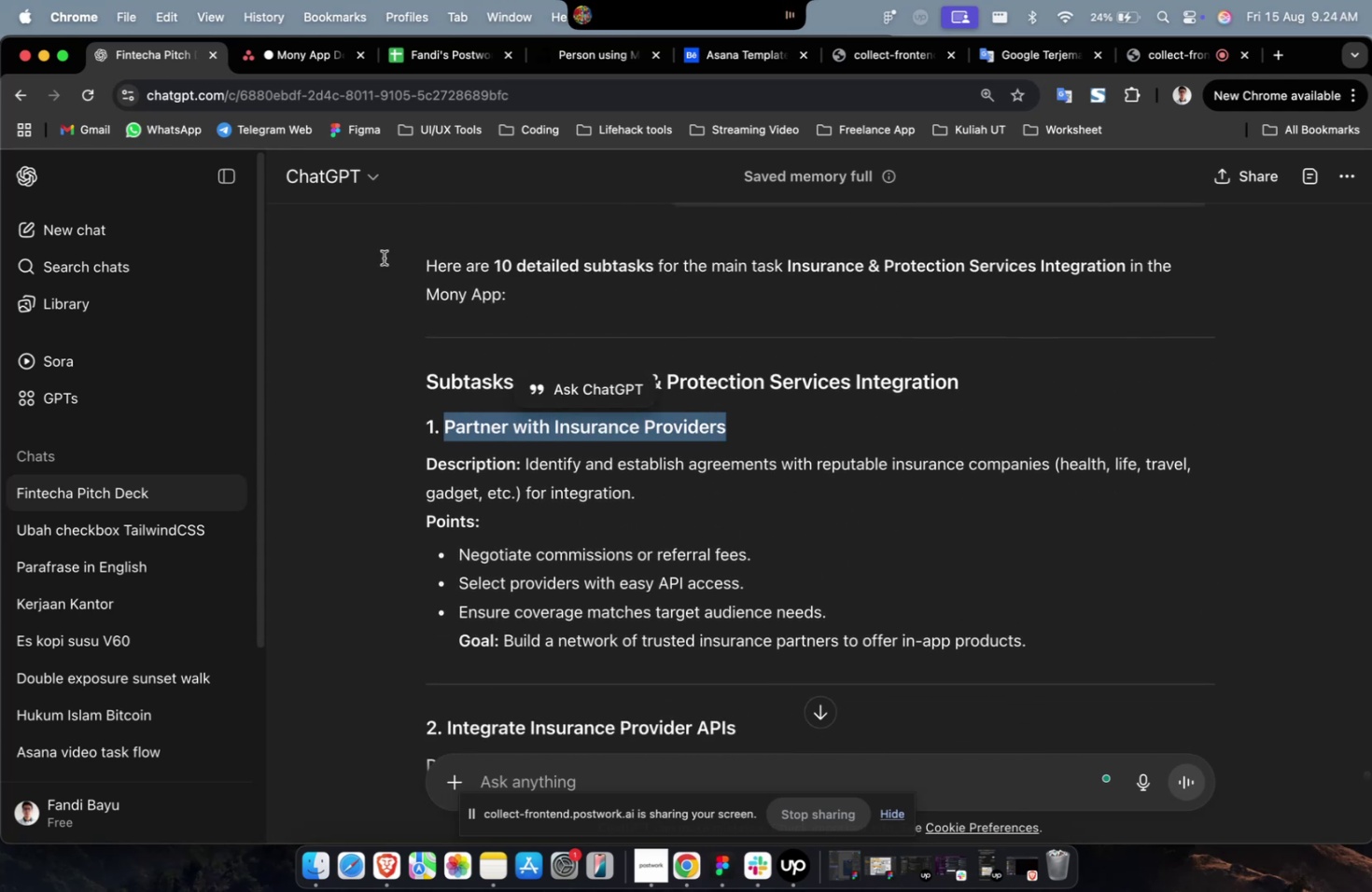 
key(Meta+C)
 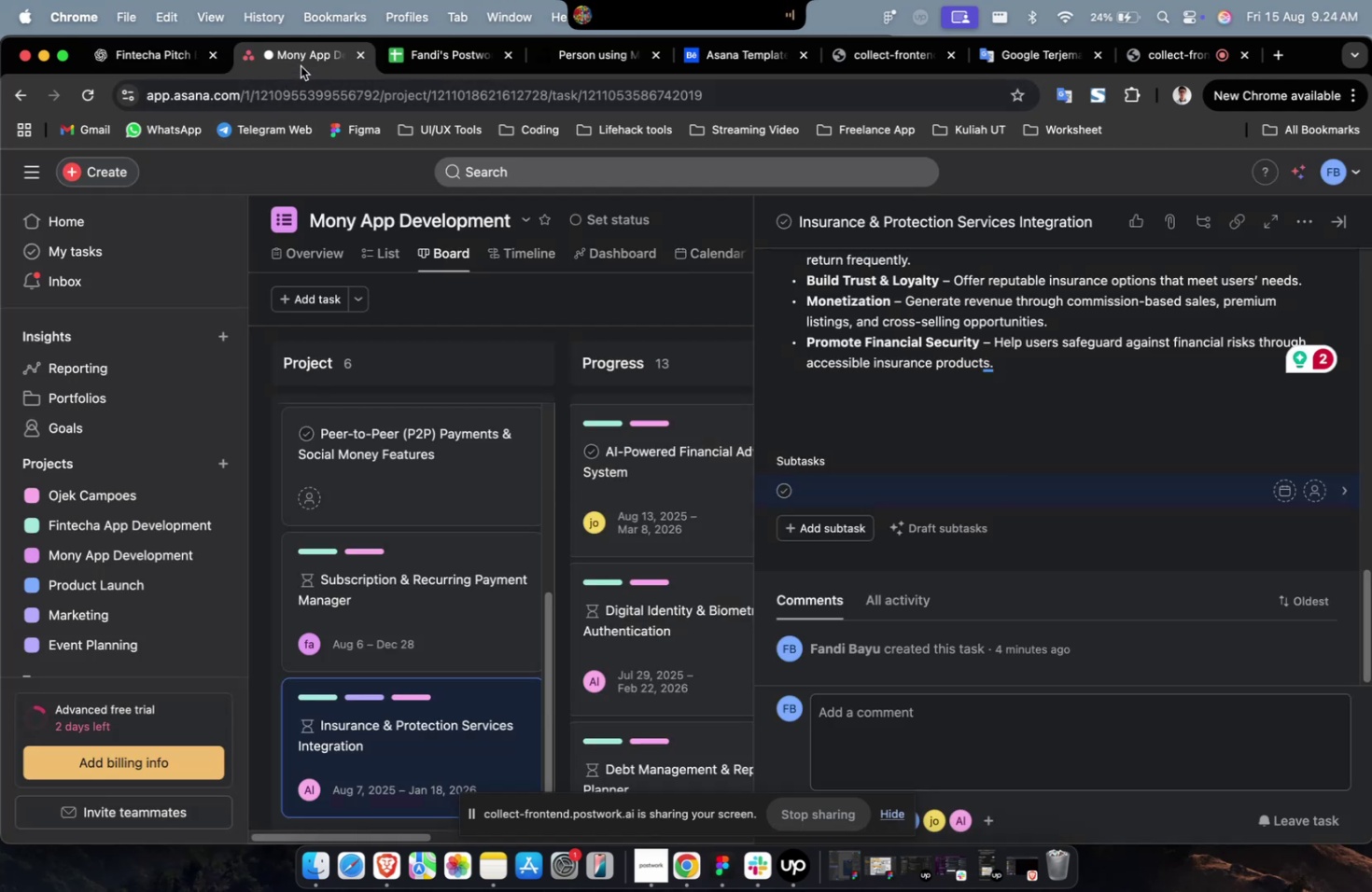 
left_click([301, 66])
 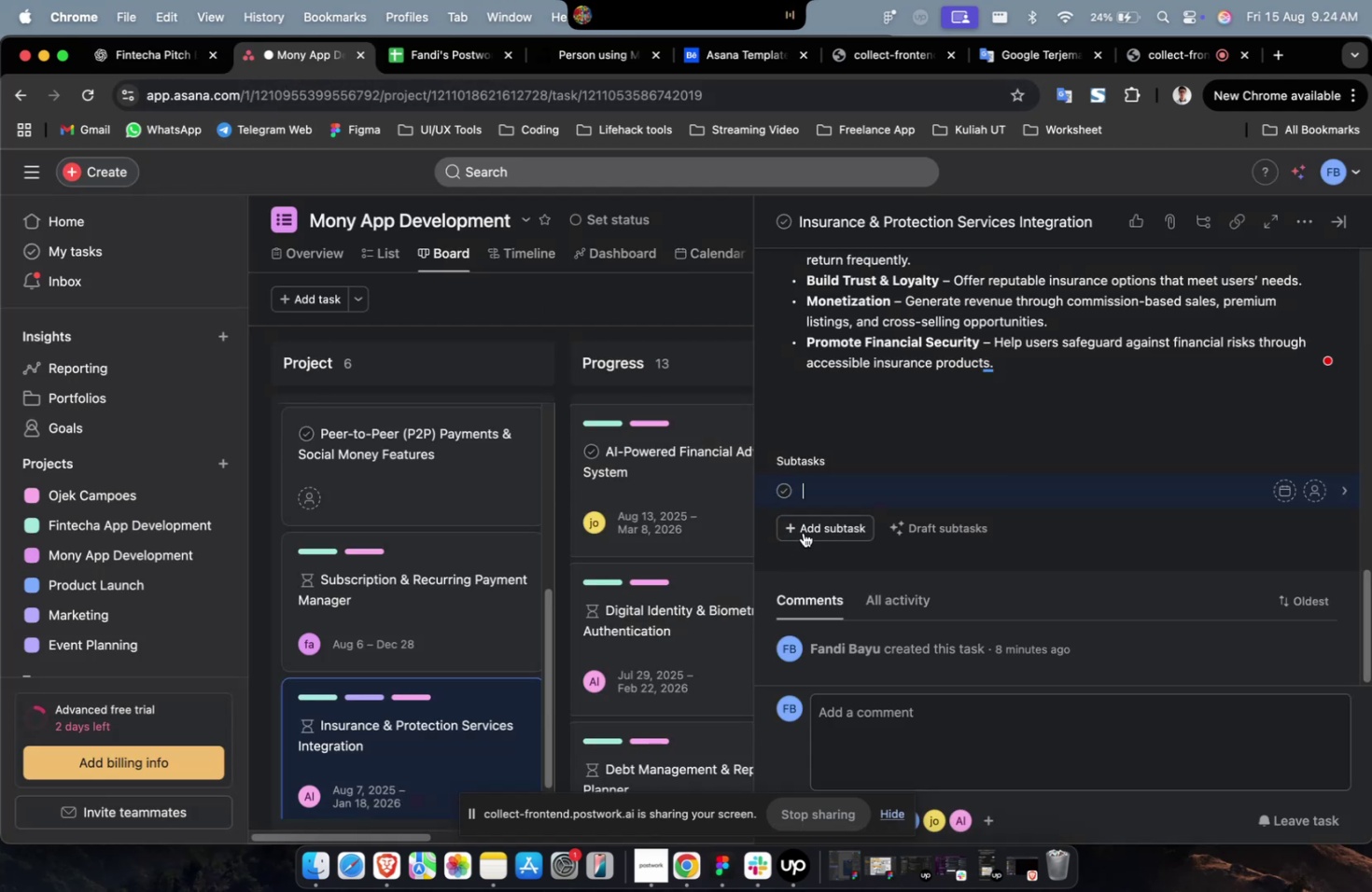 
key(Meta+CommandLeft)
 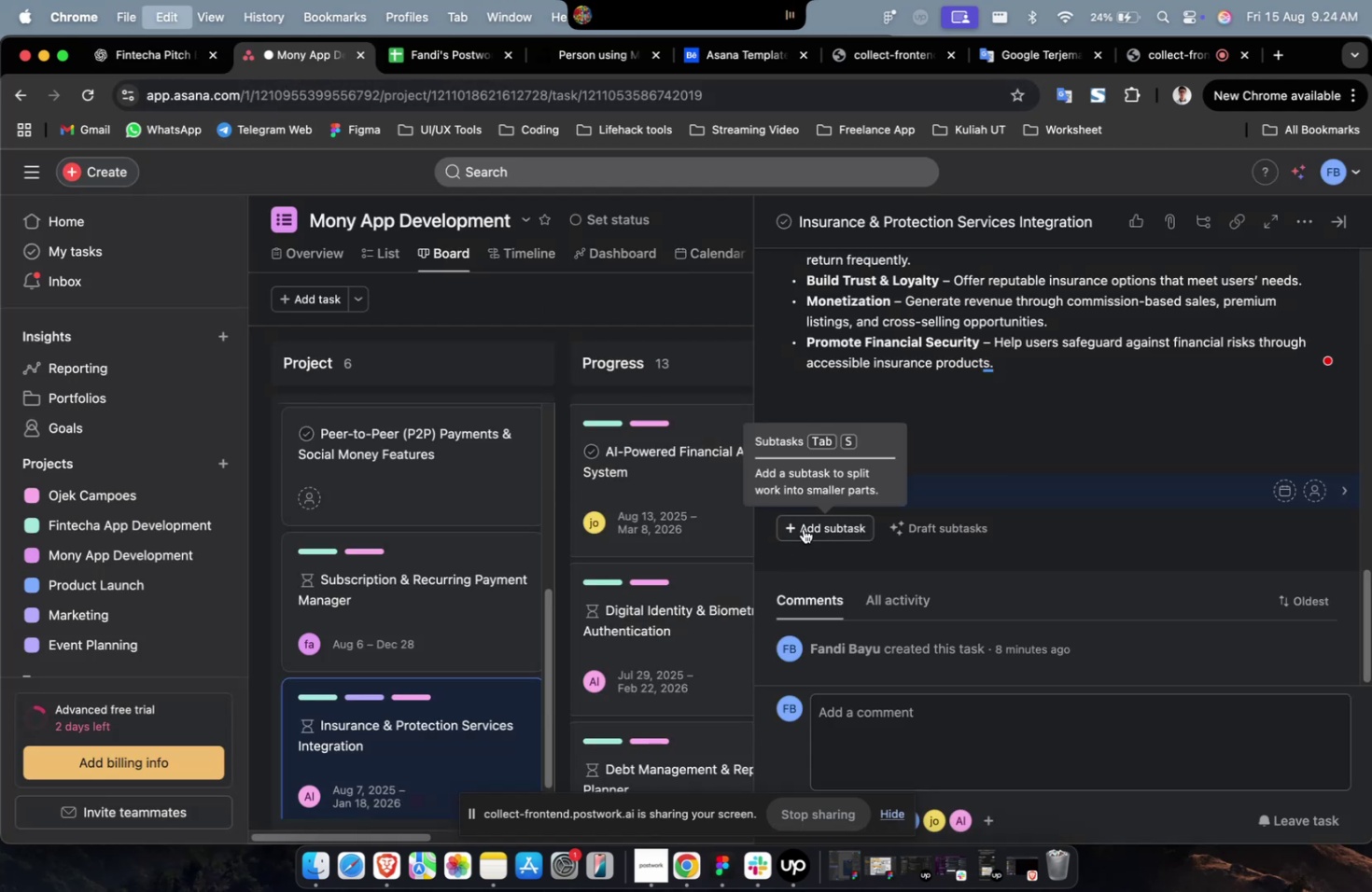 
key(Meta+V)
 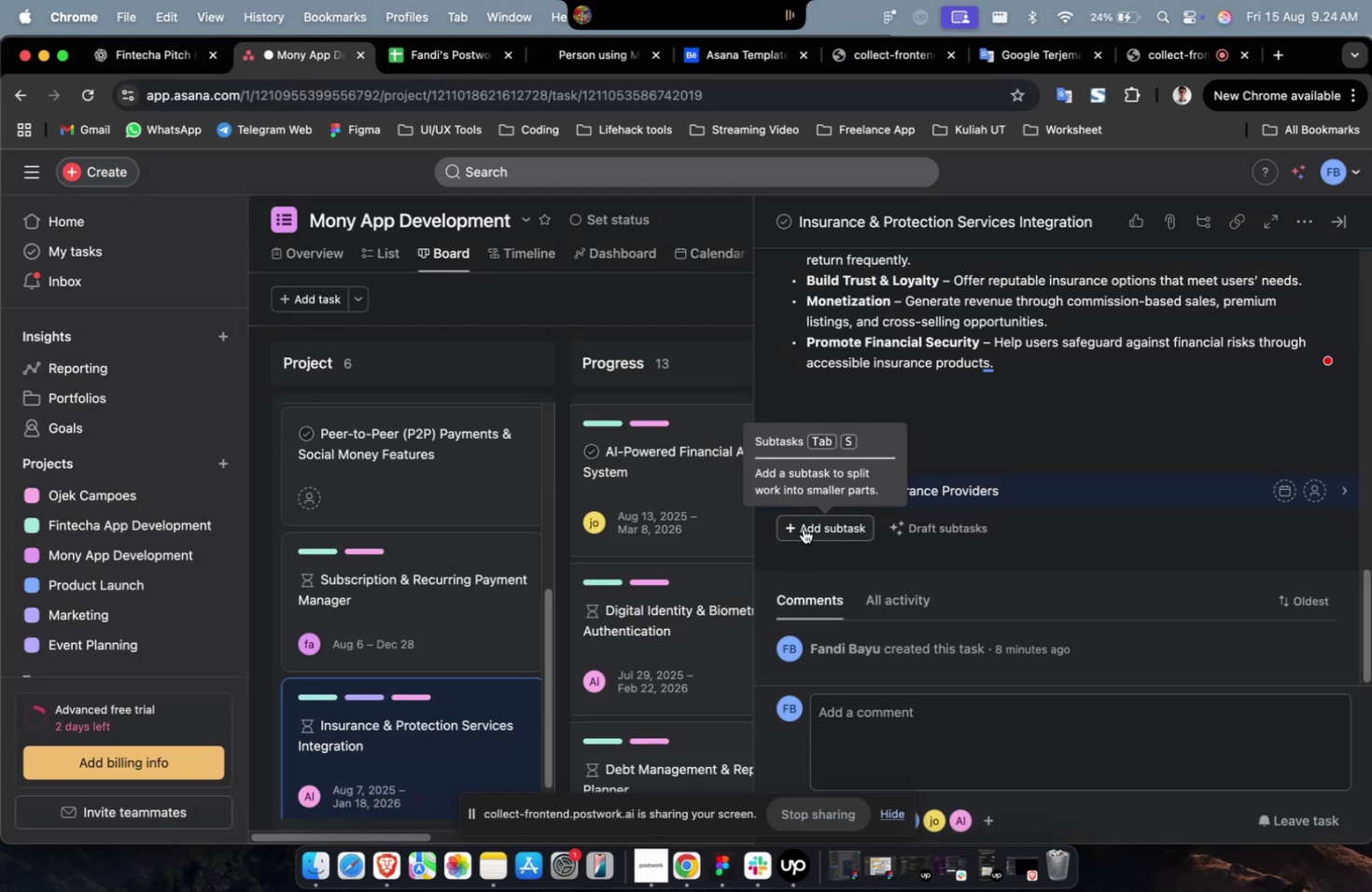 
left_click([803, 528])
 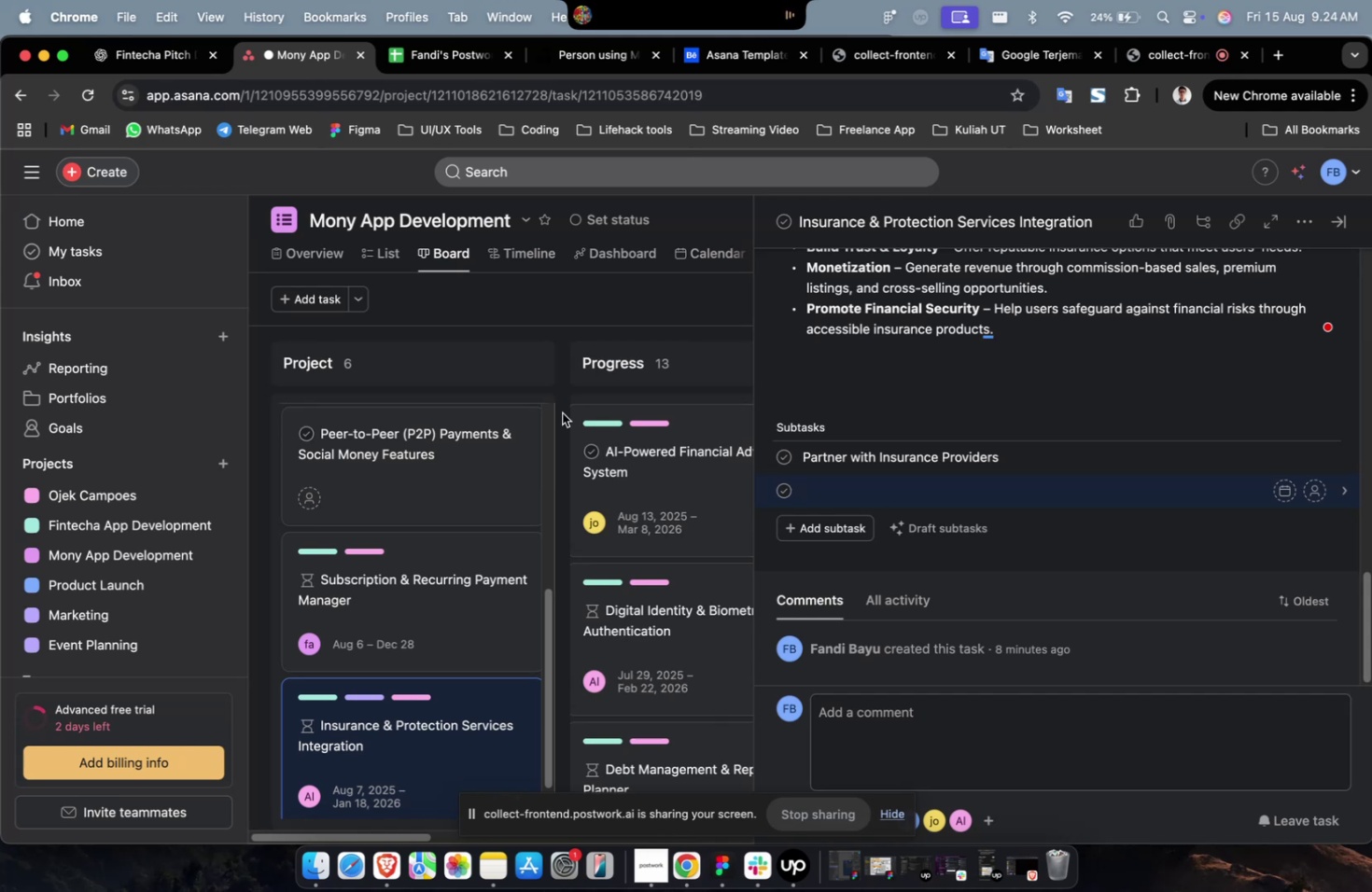 
wait(6.33)
 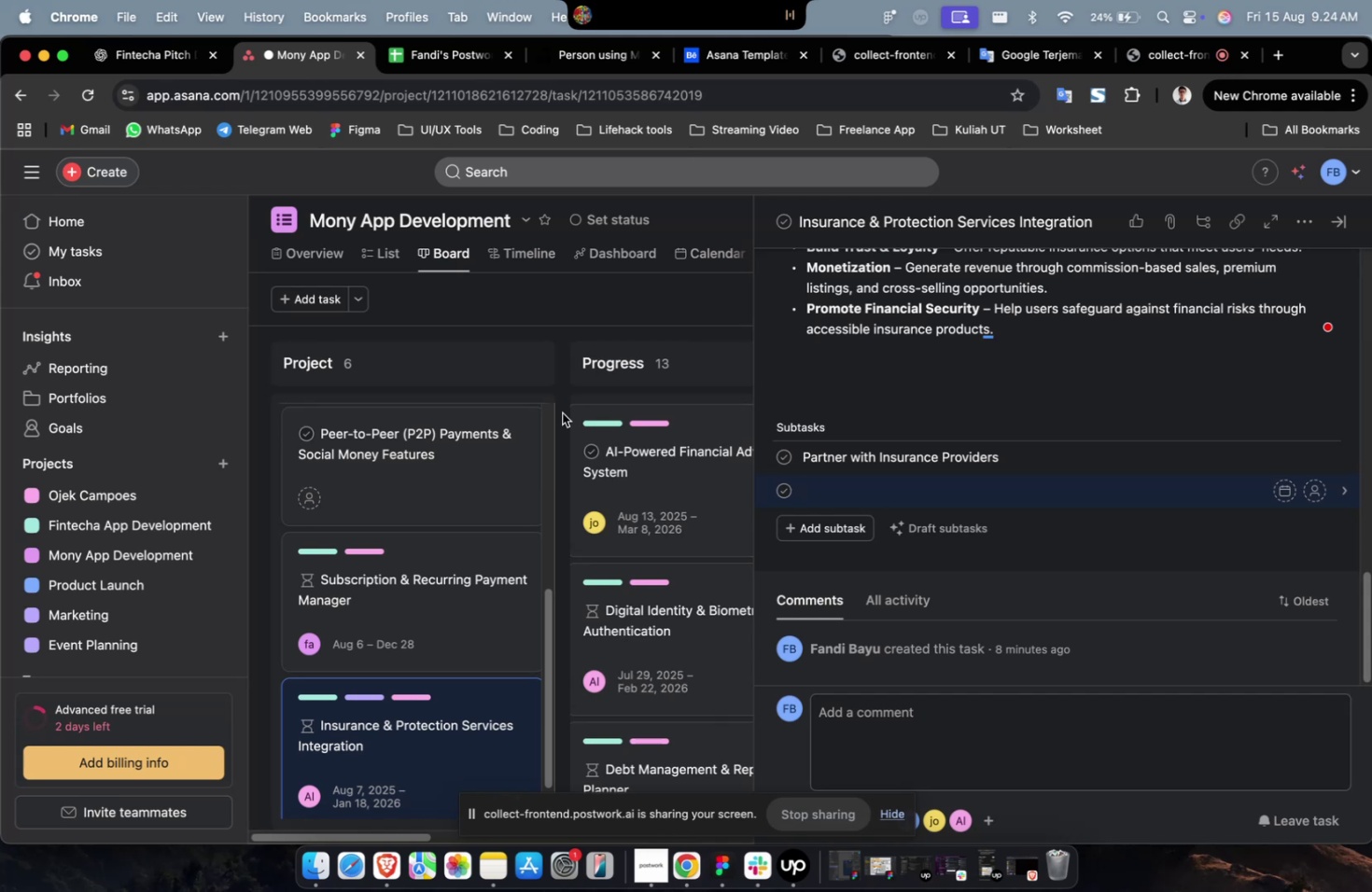 
left_click([155, 60])
 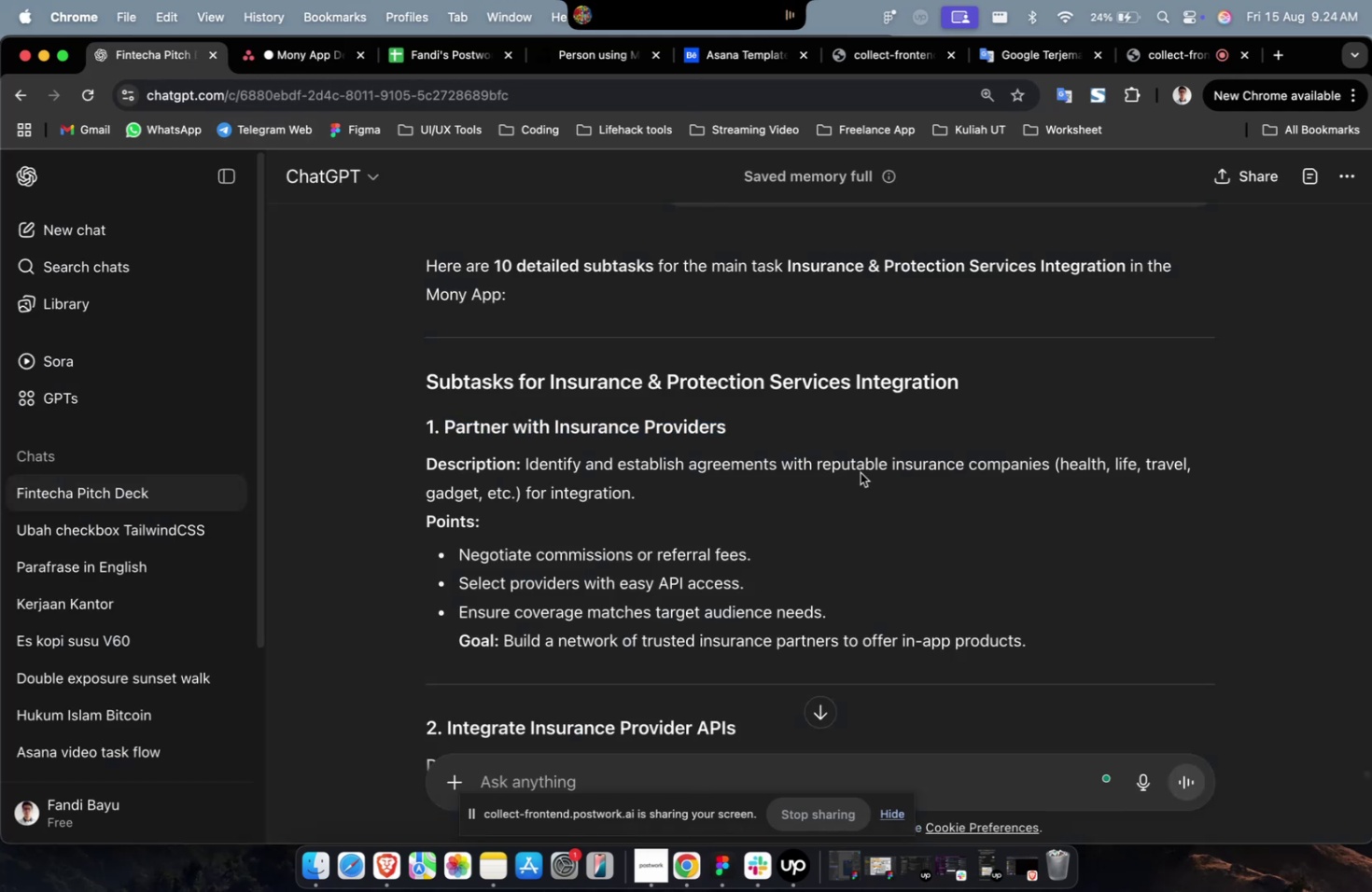 
scroll: coordinate [860, 472], scroll_direction: down, amount: 4.0
 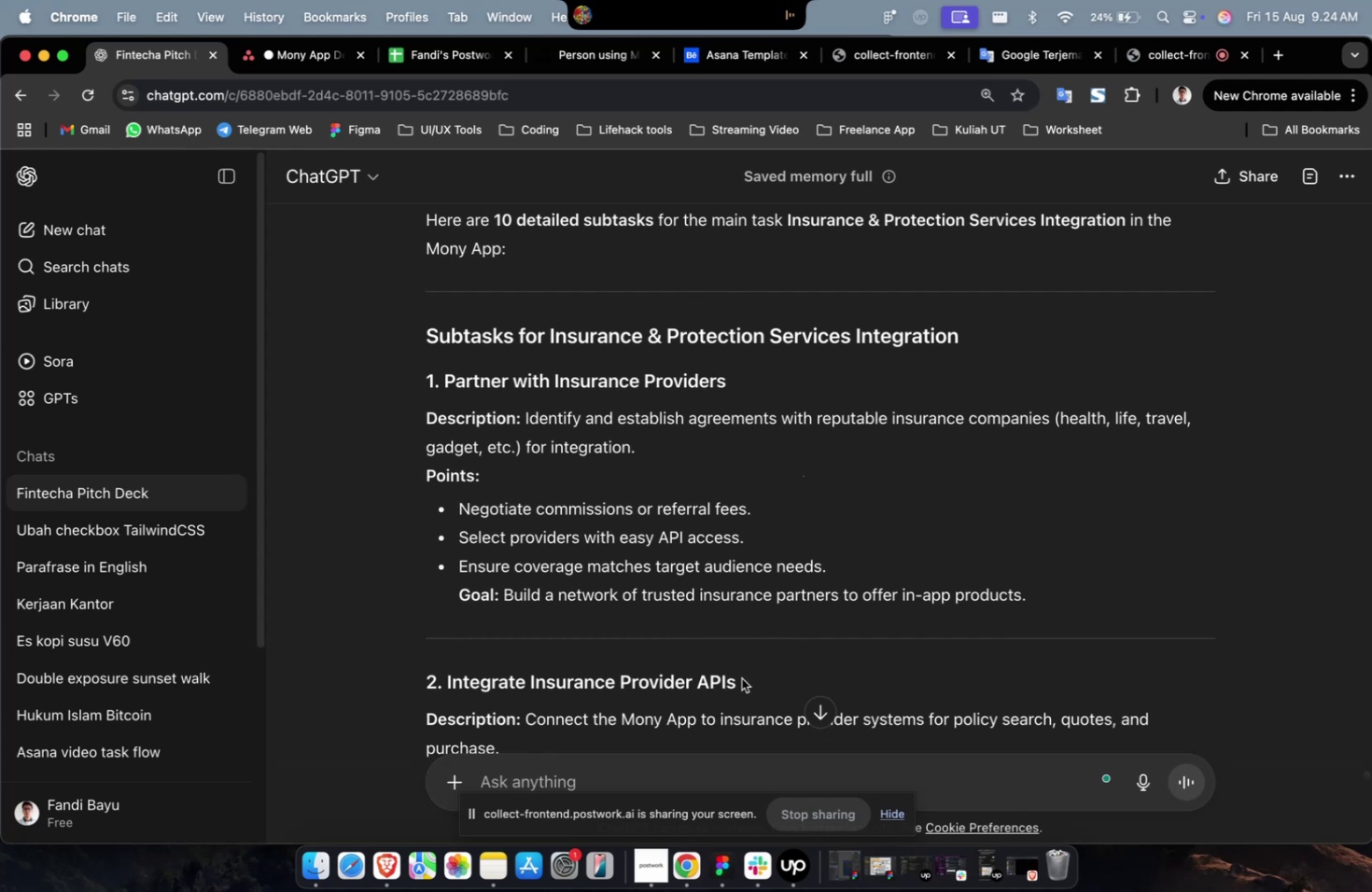 
left_click_drag(start_coordinate=[742, 680], to_coordinate=[446, 688])
 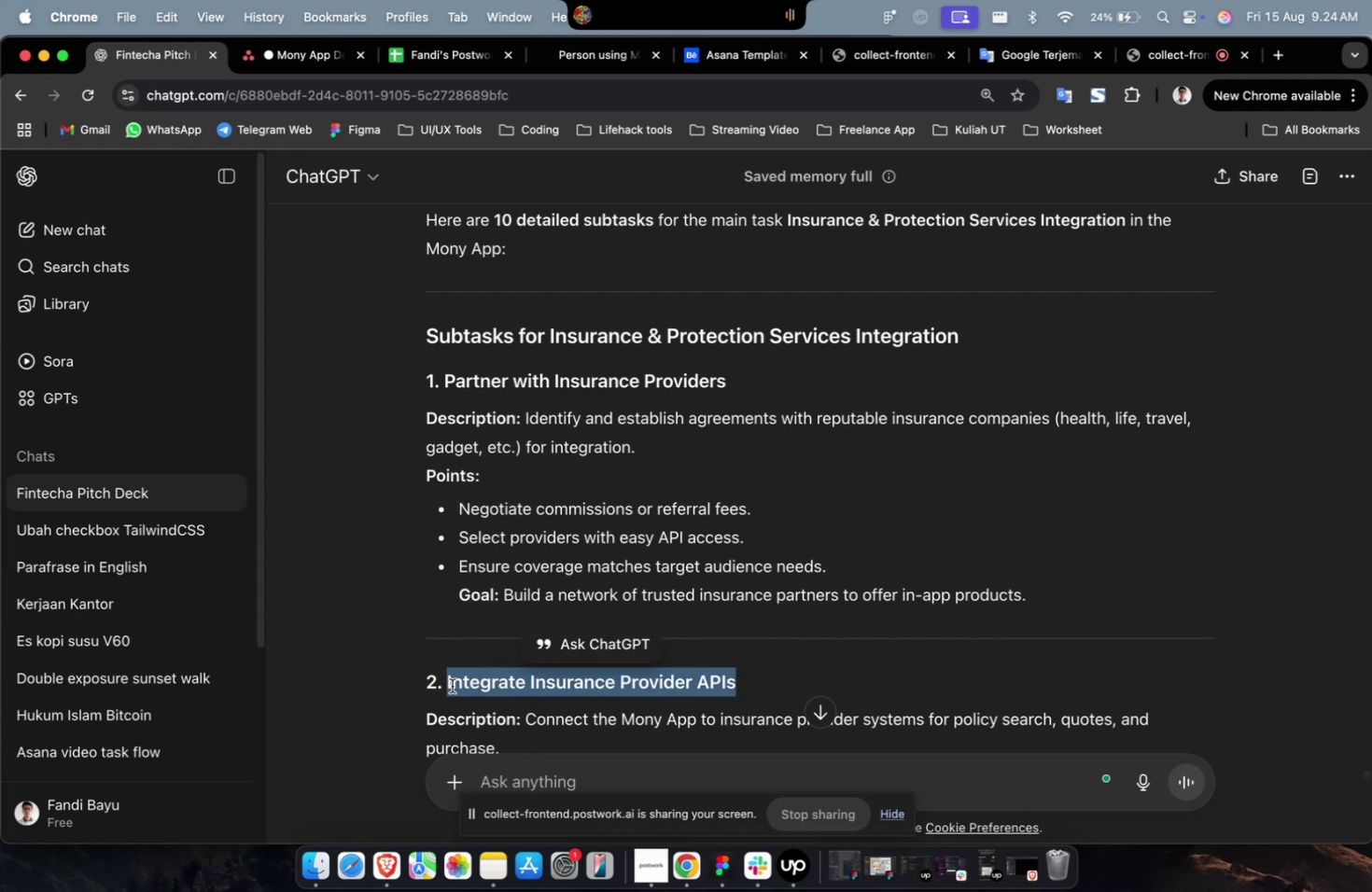 
key(Meta+C)
 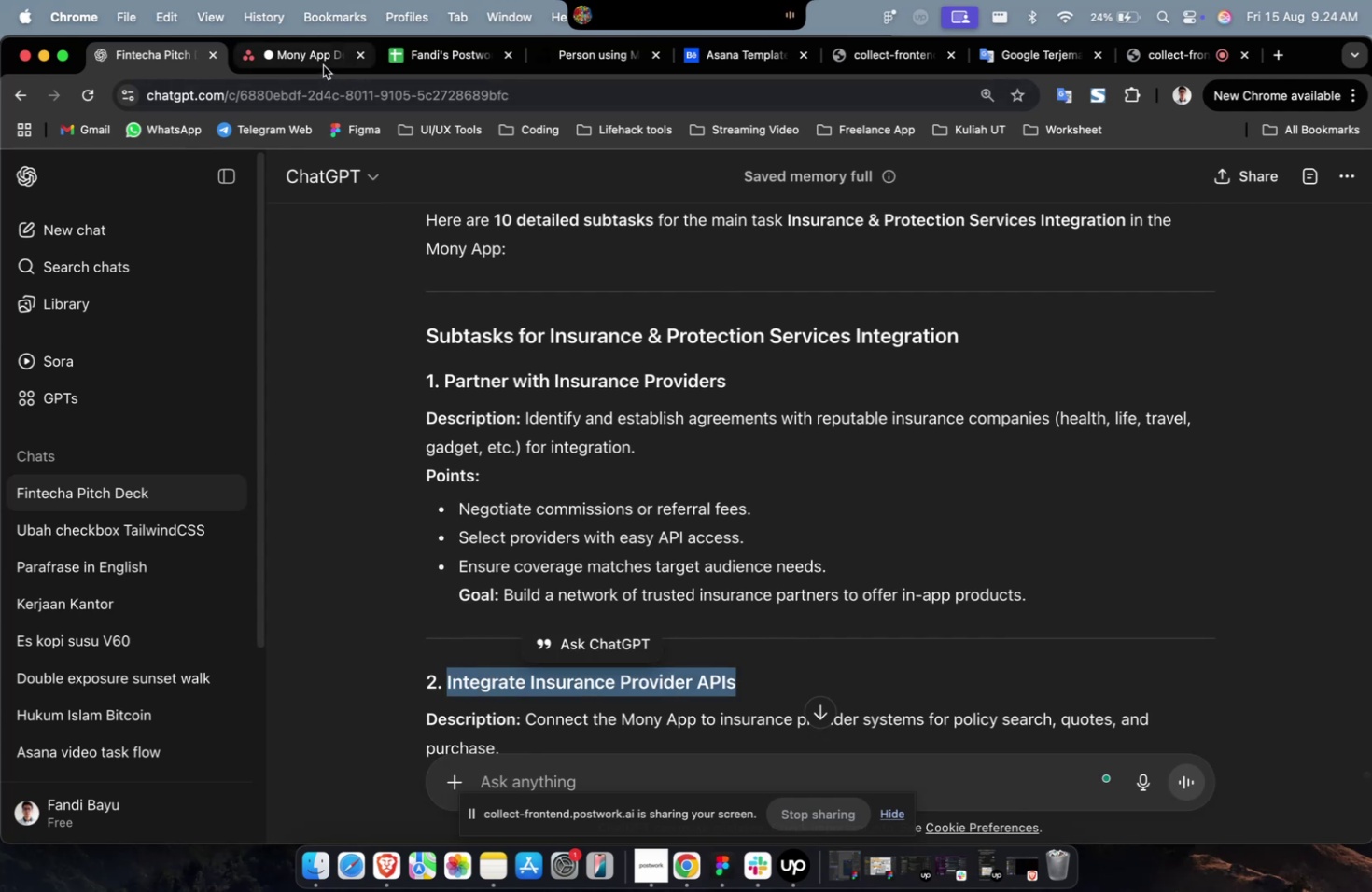 
left_click([323, 65])
 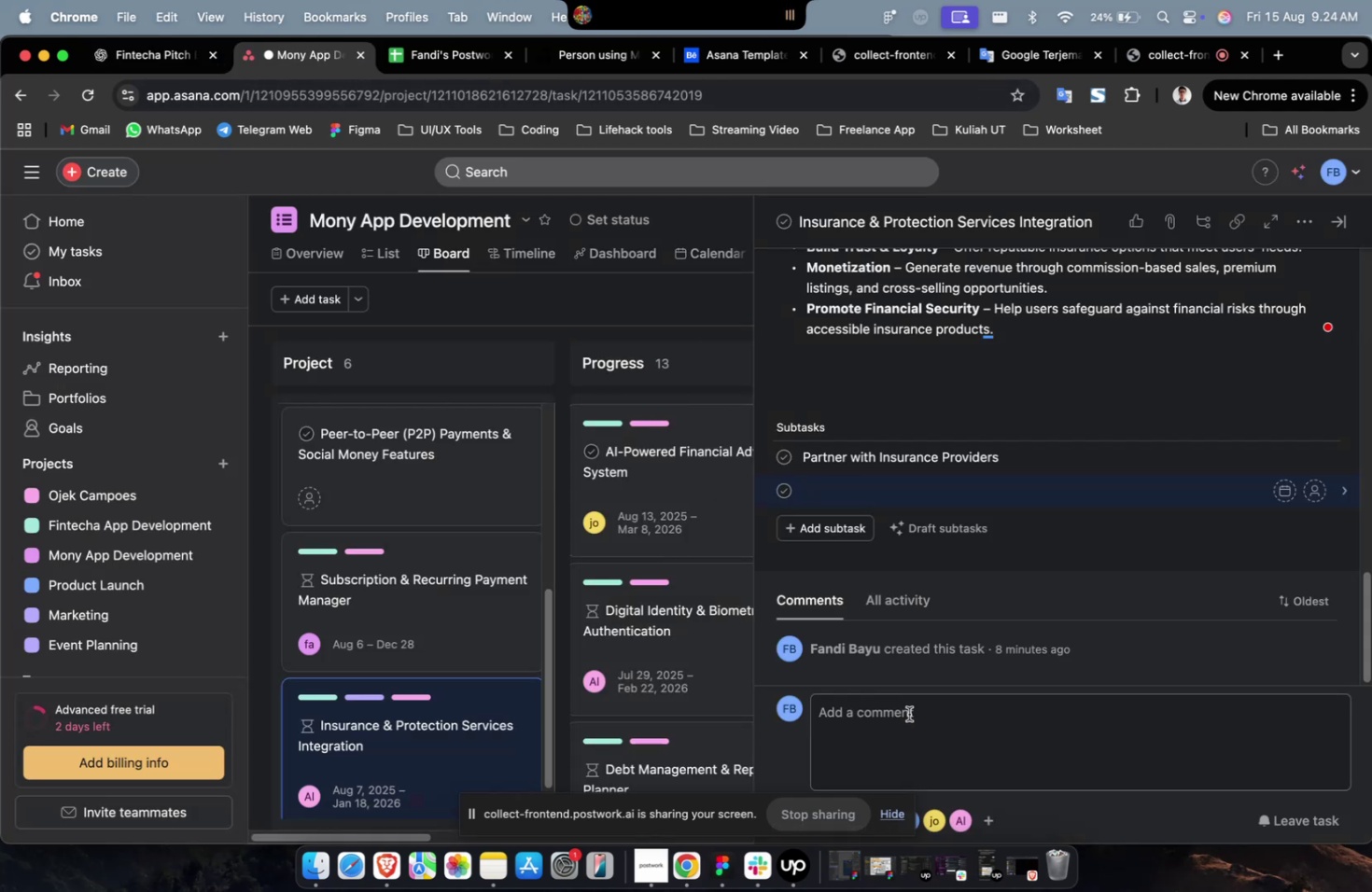 
key(Meta+V)
 